 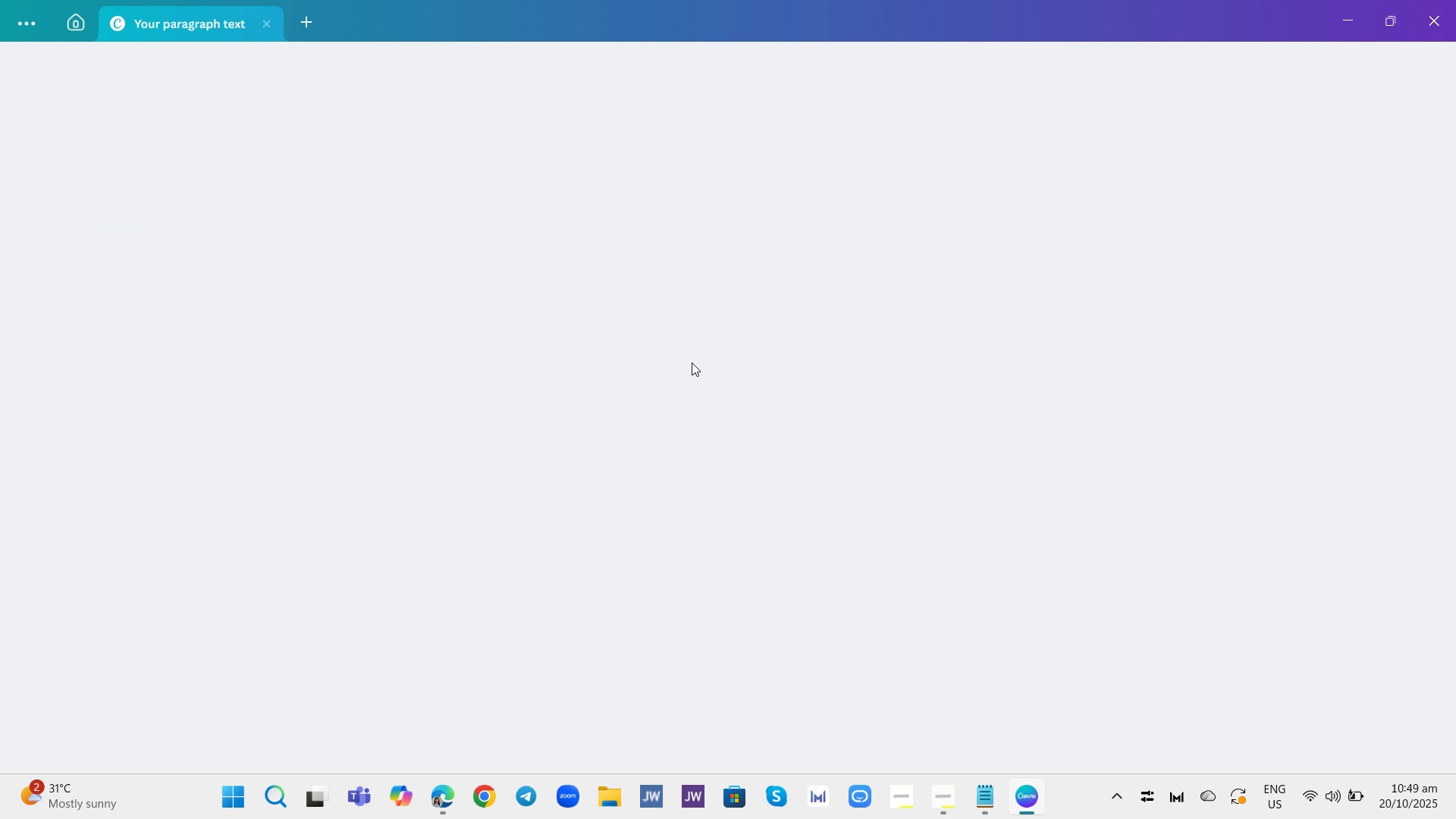 
left_click([74, 18])
 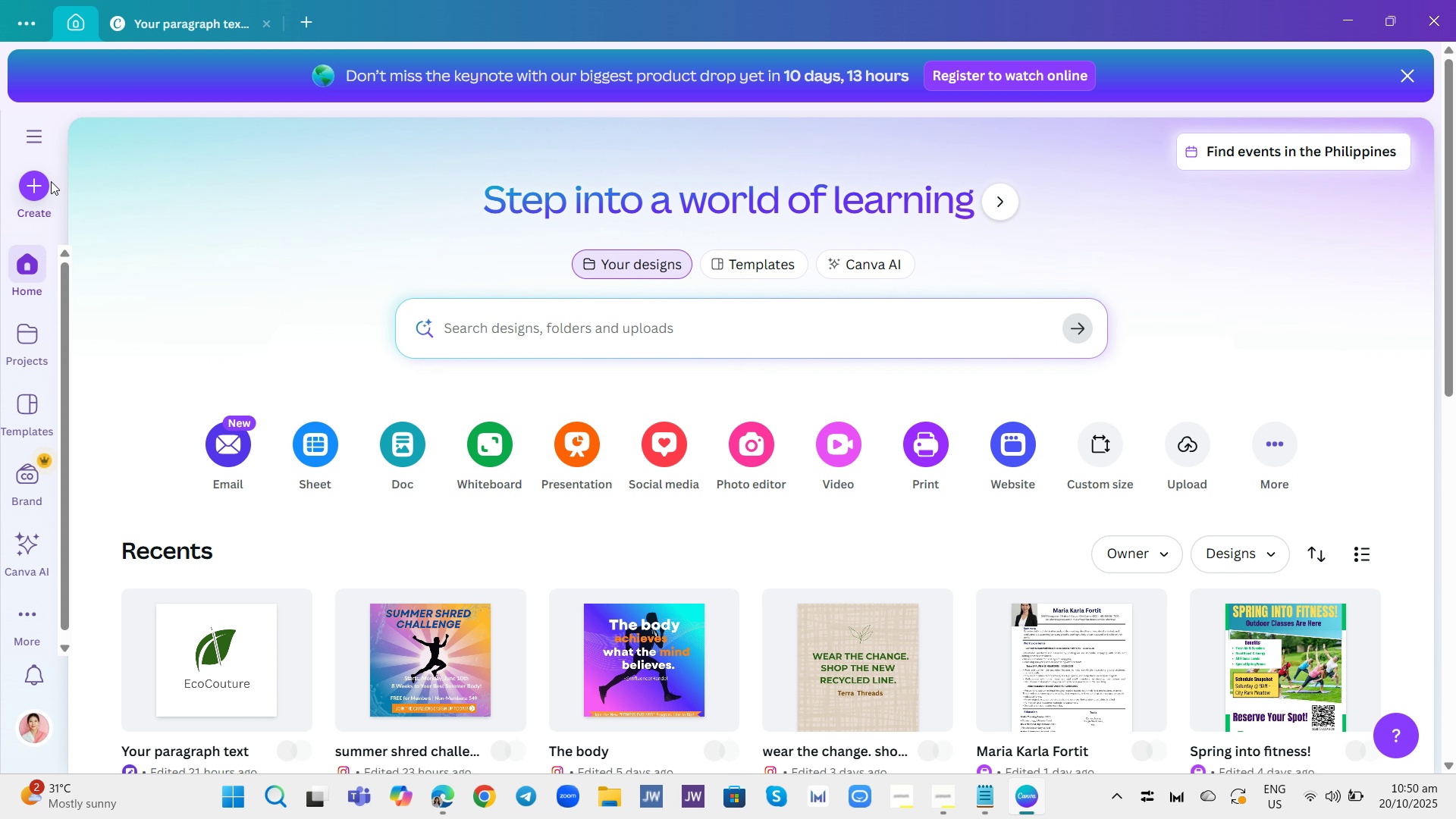 
left_click([43, 181])
 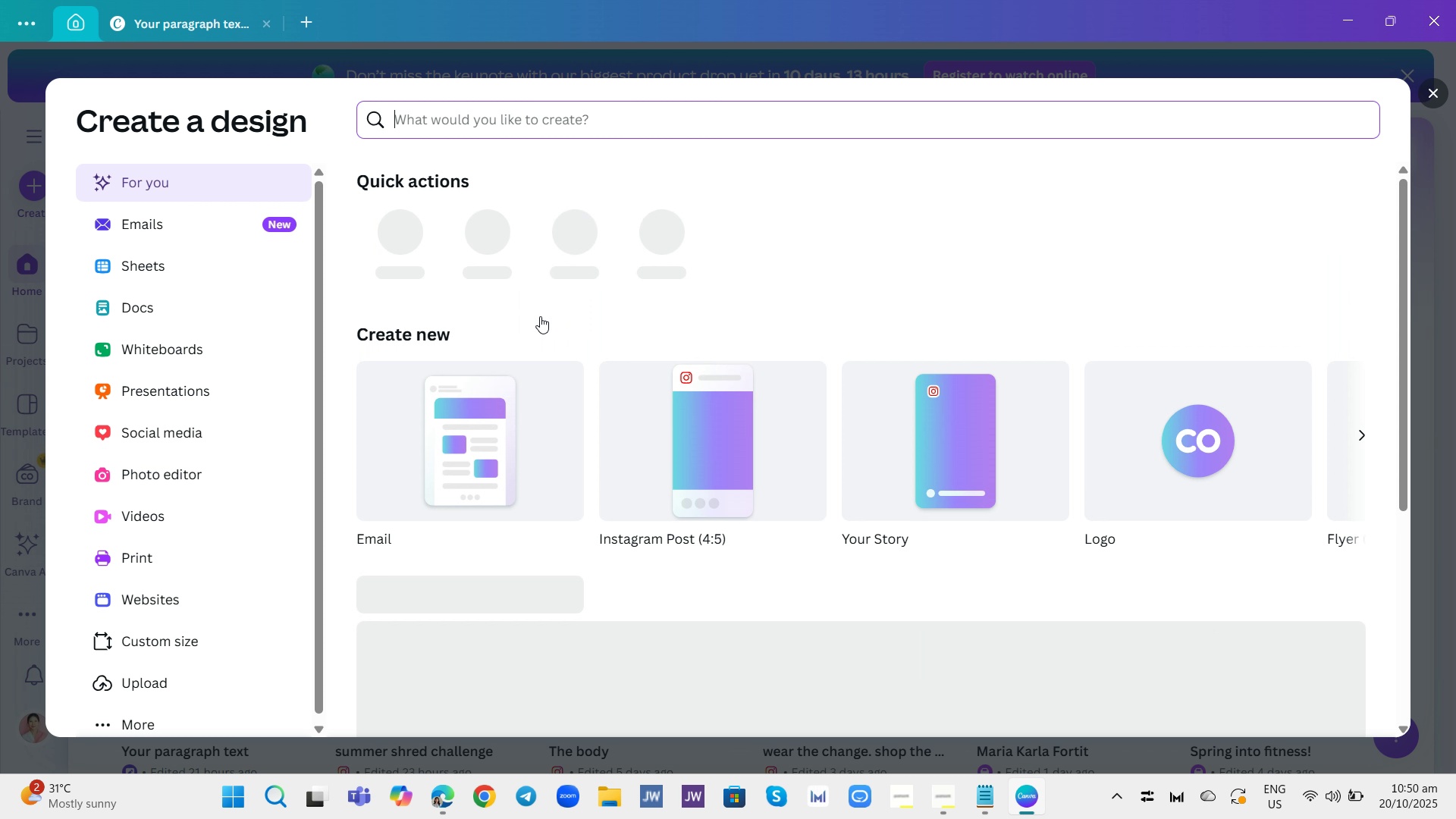 
wait(12.25)
 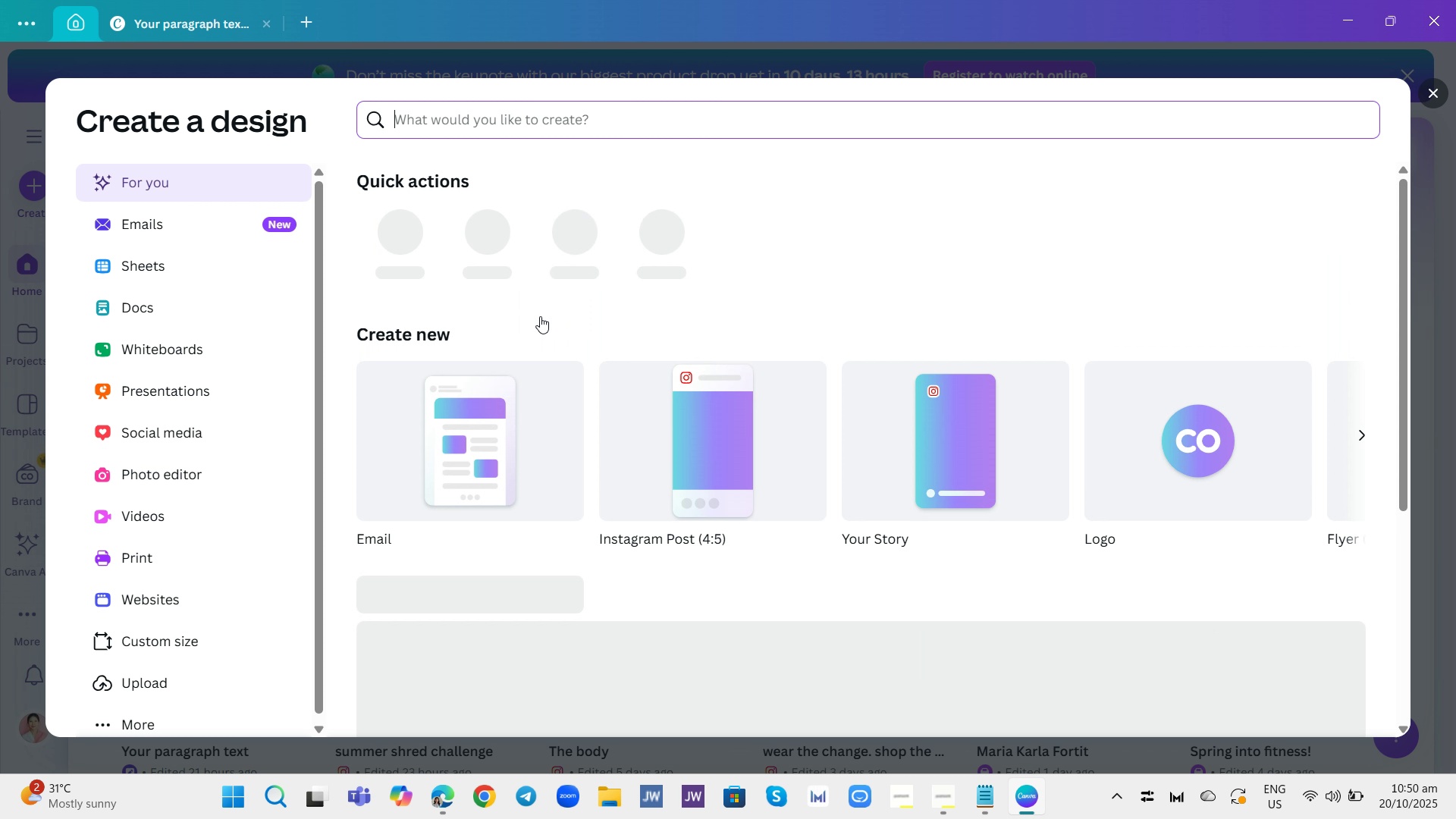 
left_click([730, 485])
 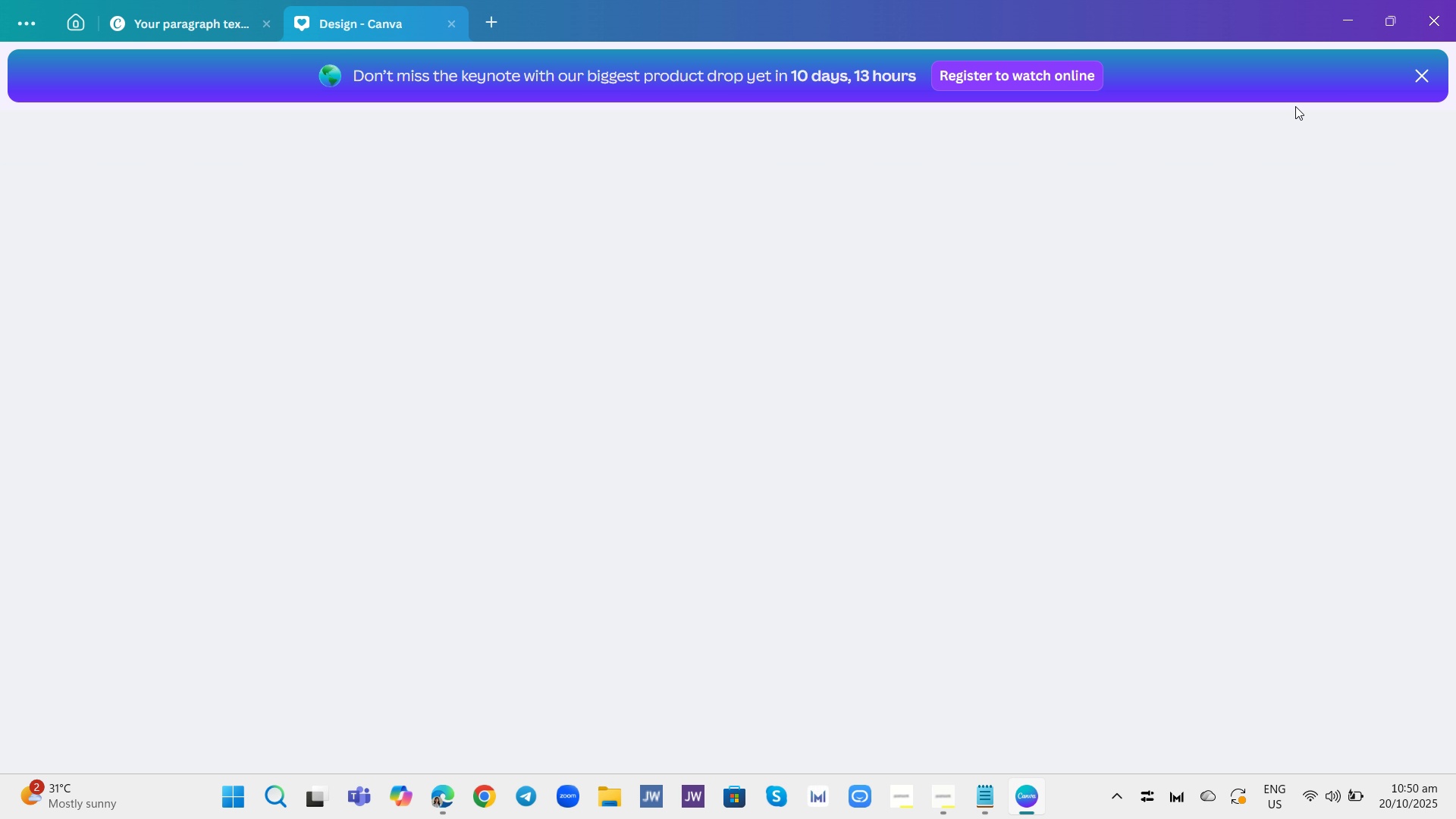 
wait(14.77)
 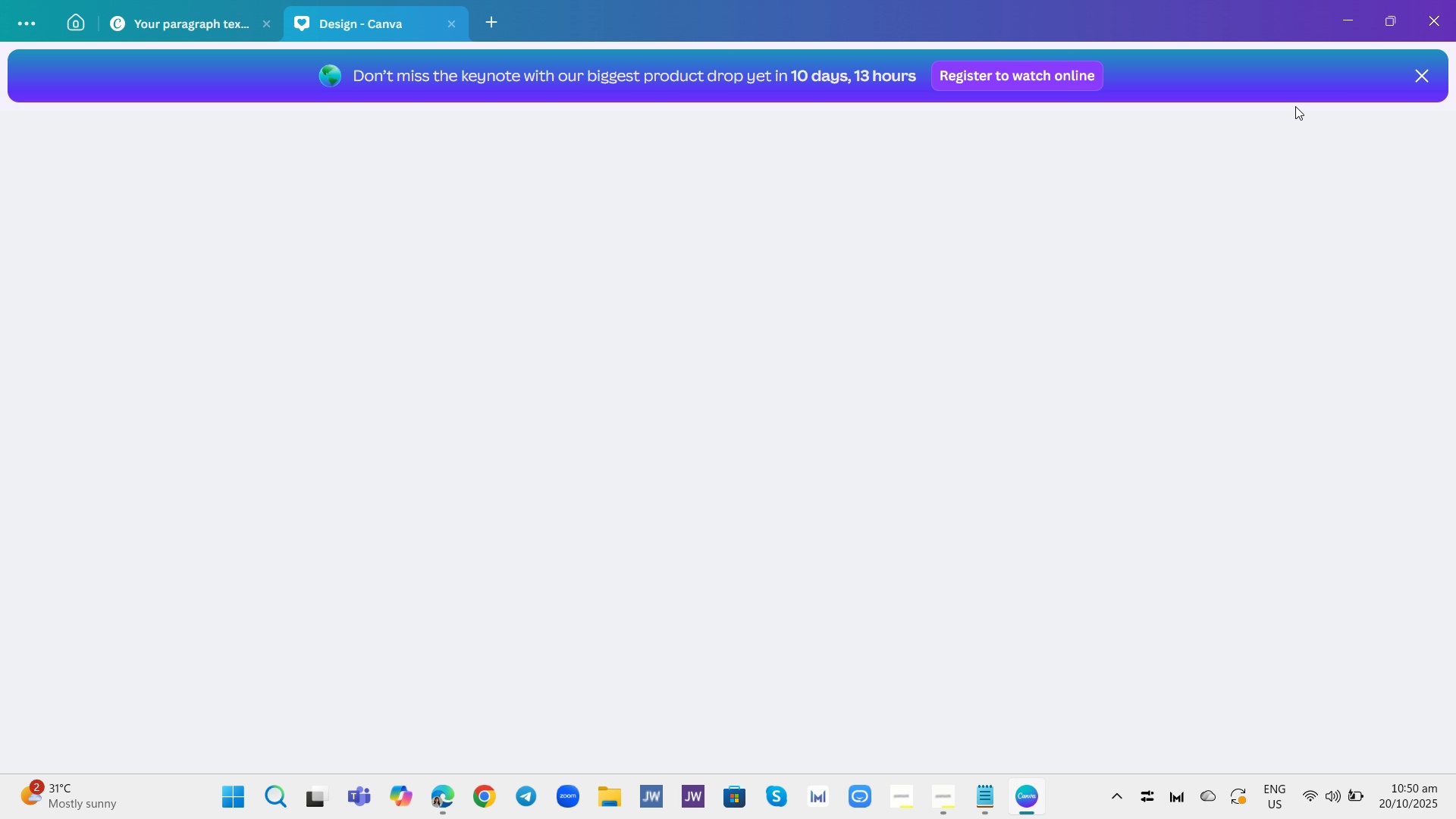 
left_click([1419, 73])
 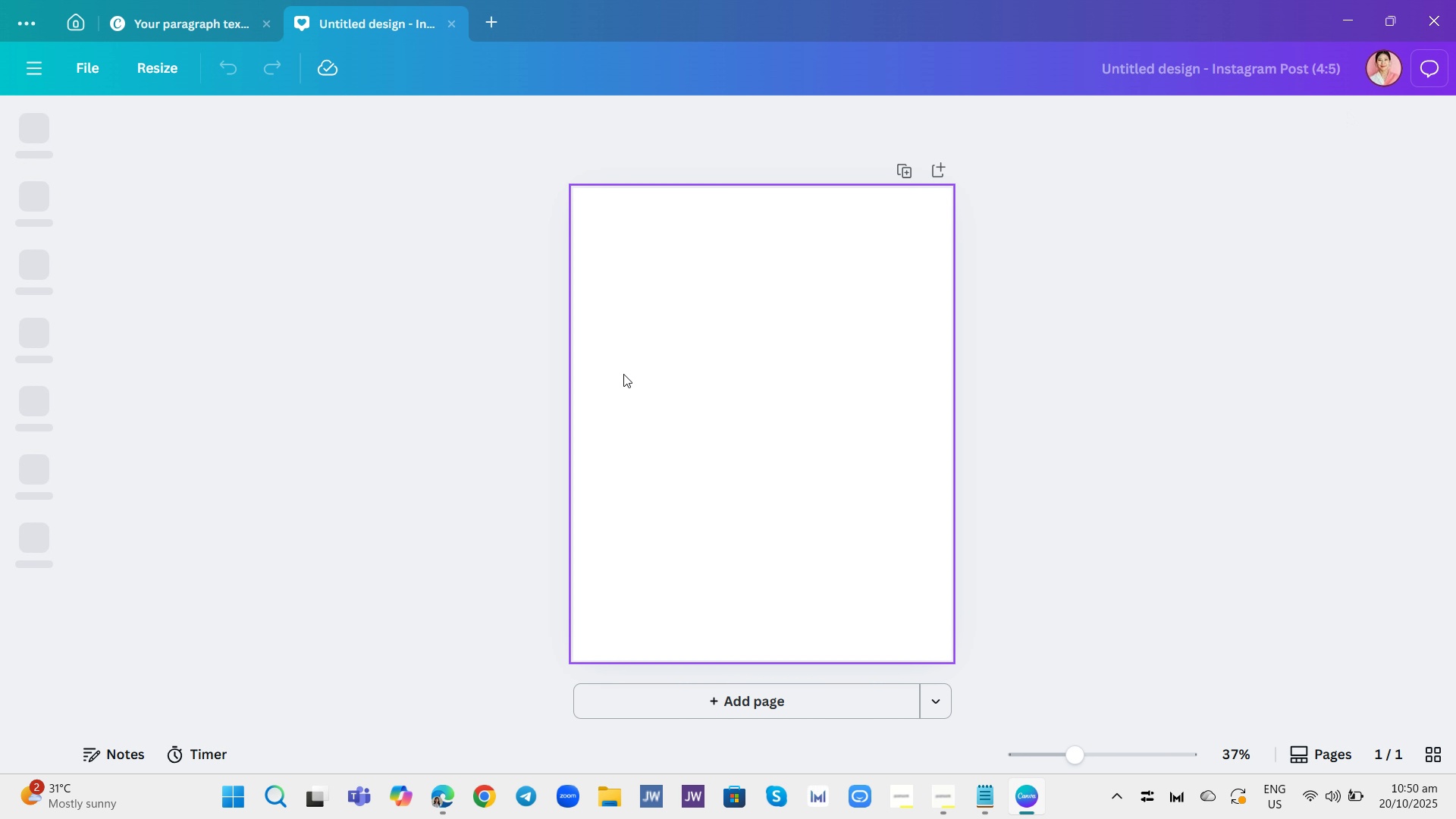 
left_click([166, 64])
 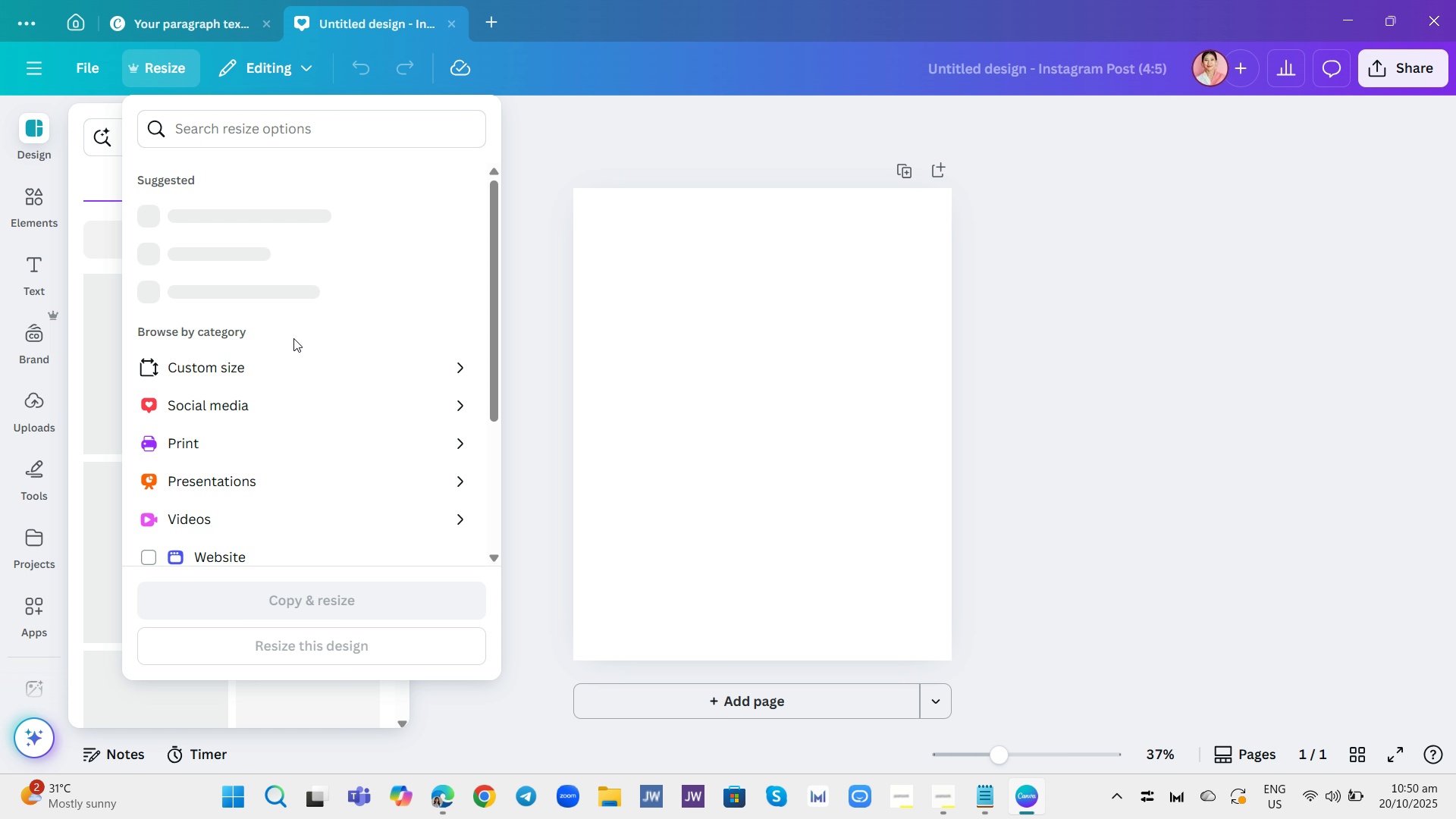 
wait(7.21)
 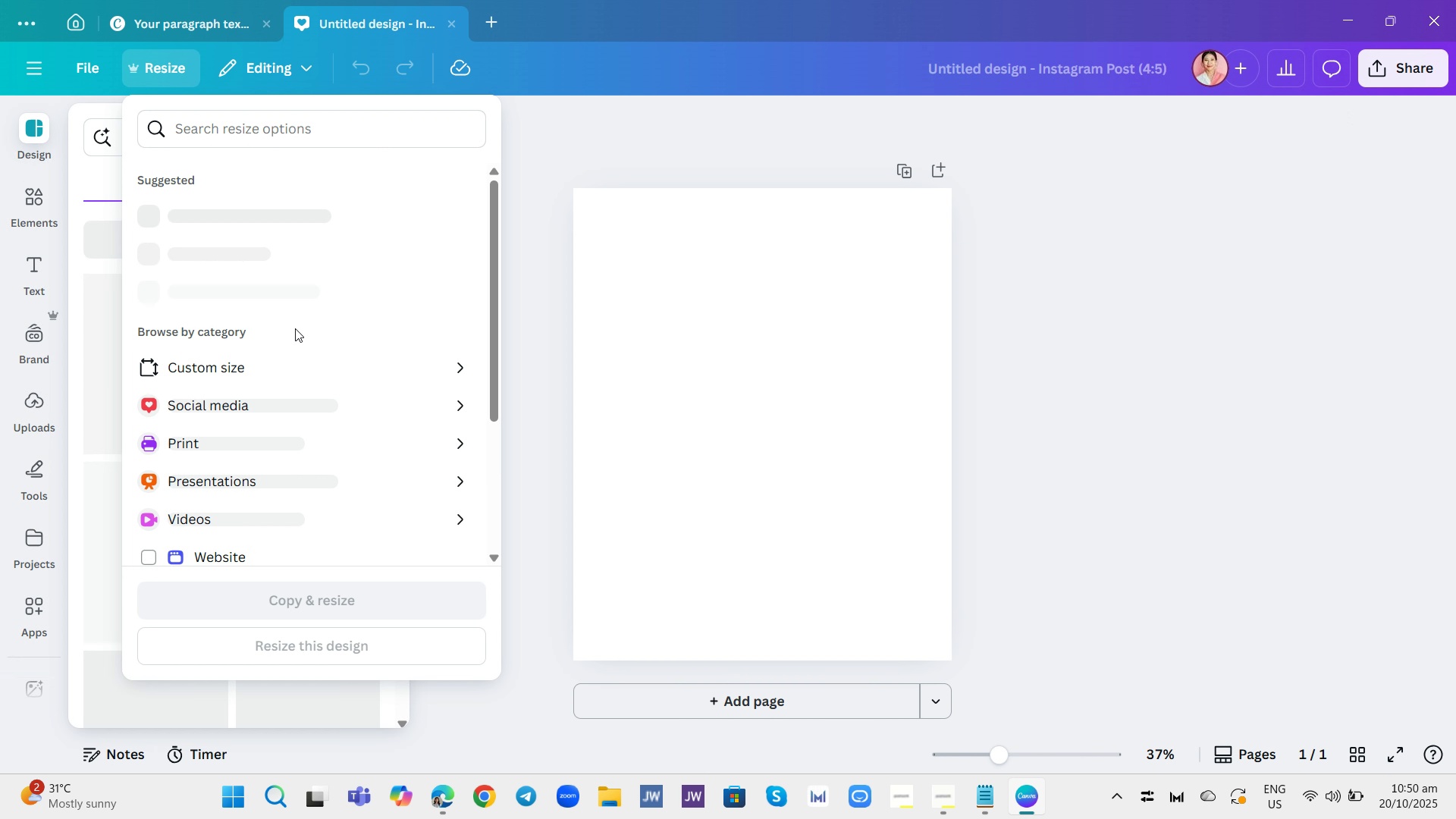 
left_click([242, 202])
 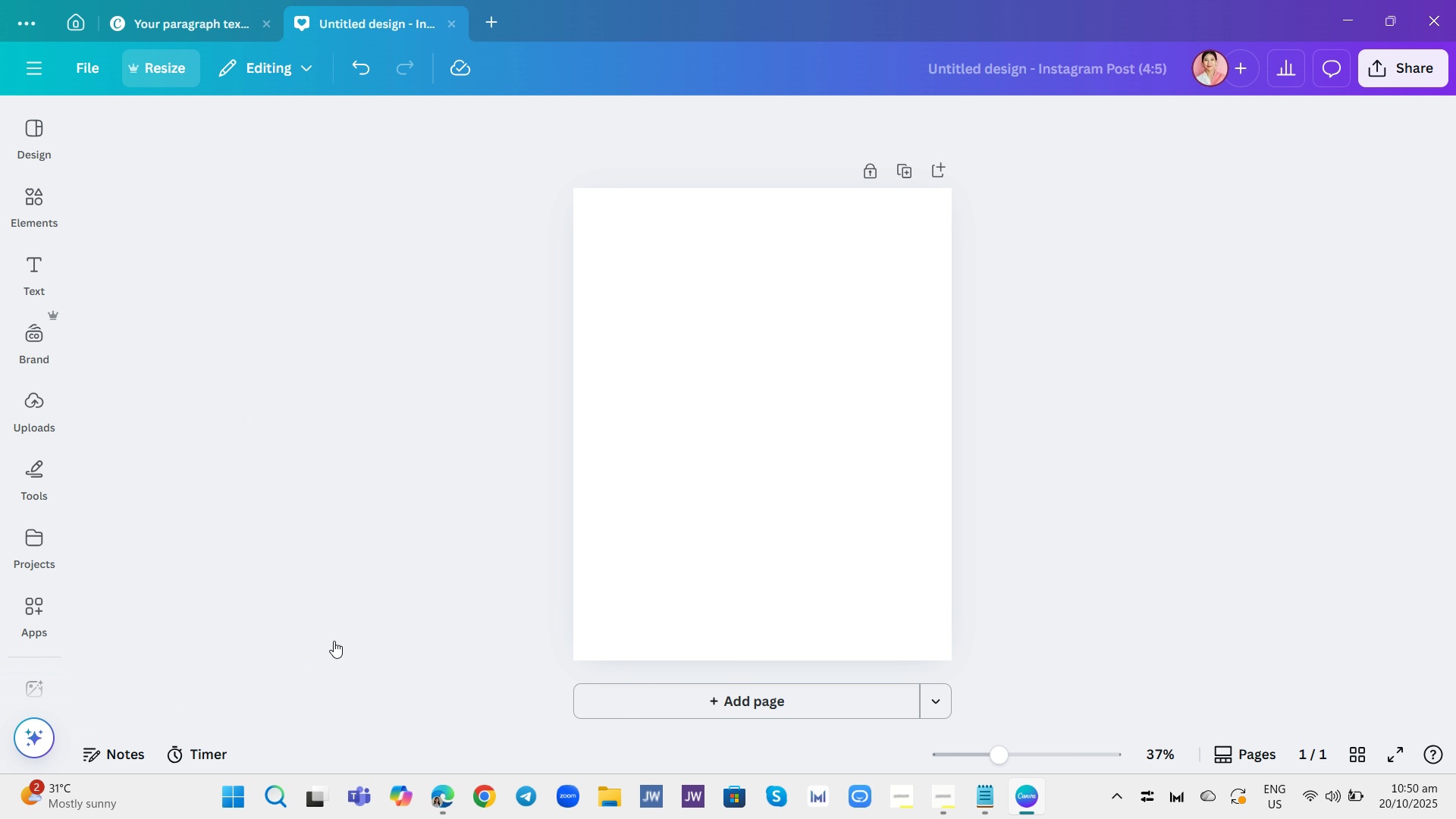 
left_click([334, 641])
 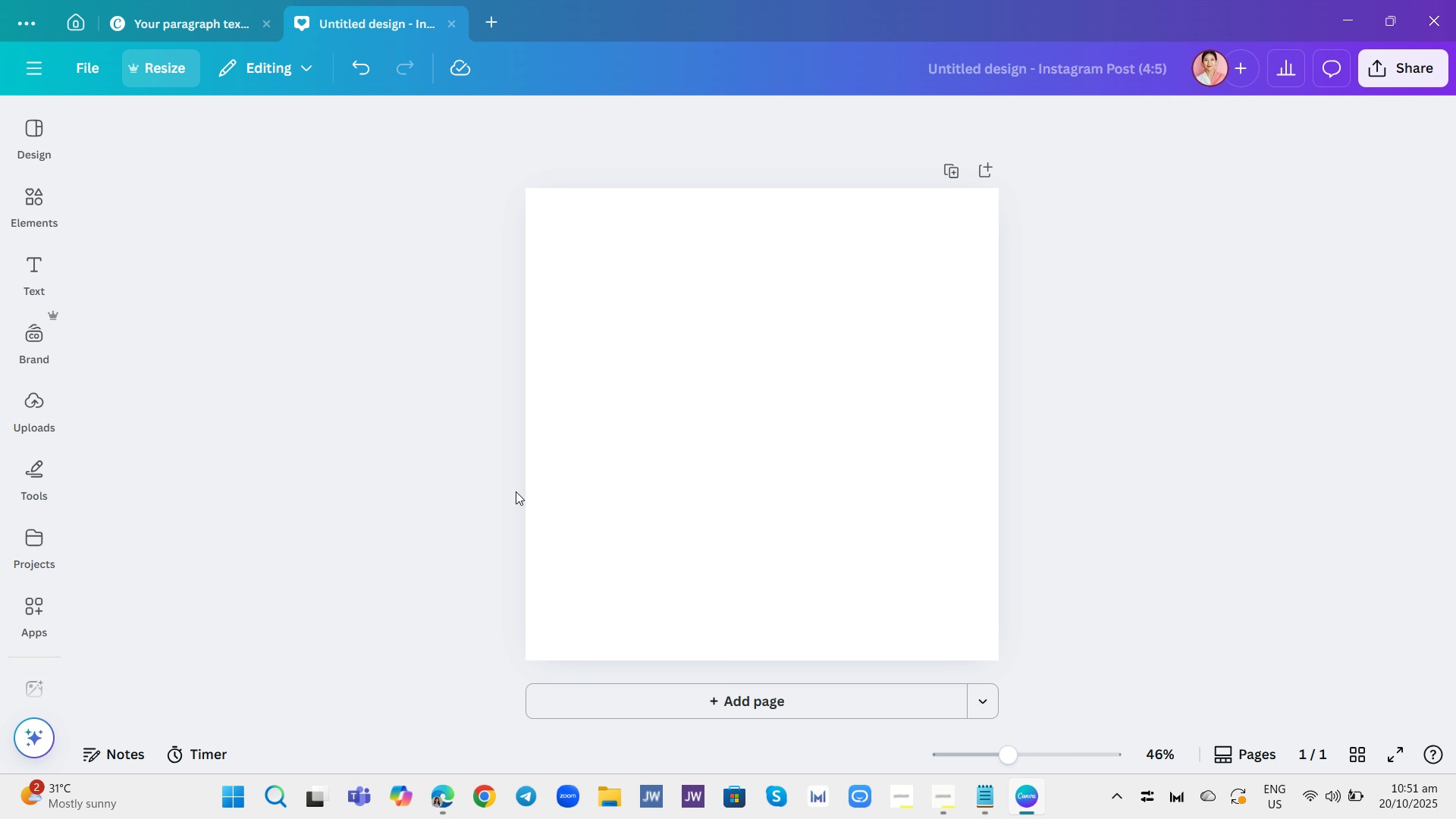 
wait(28.84)
 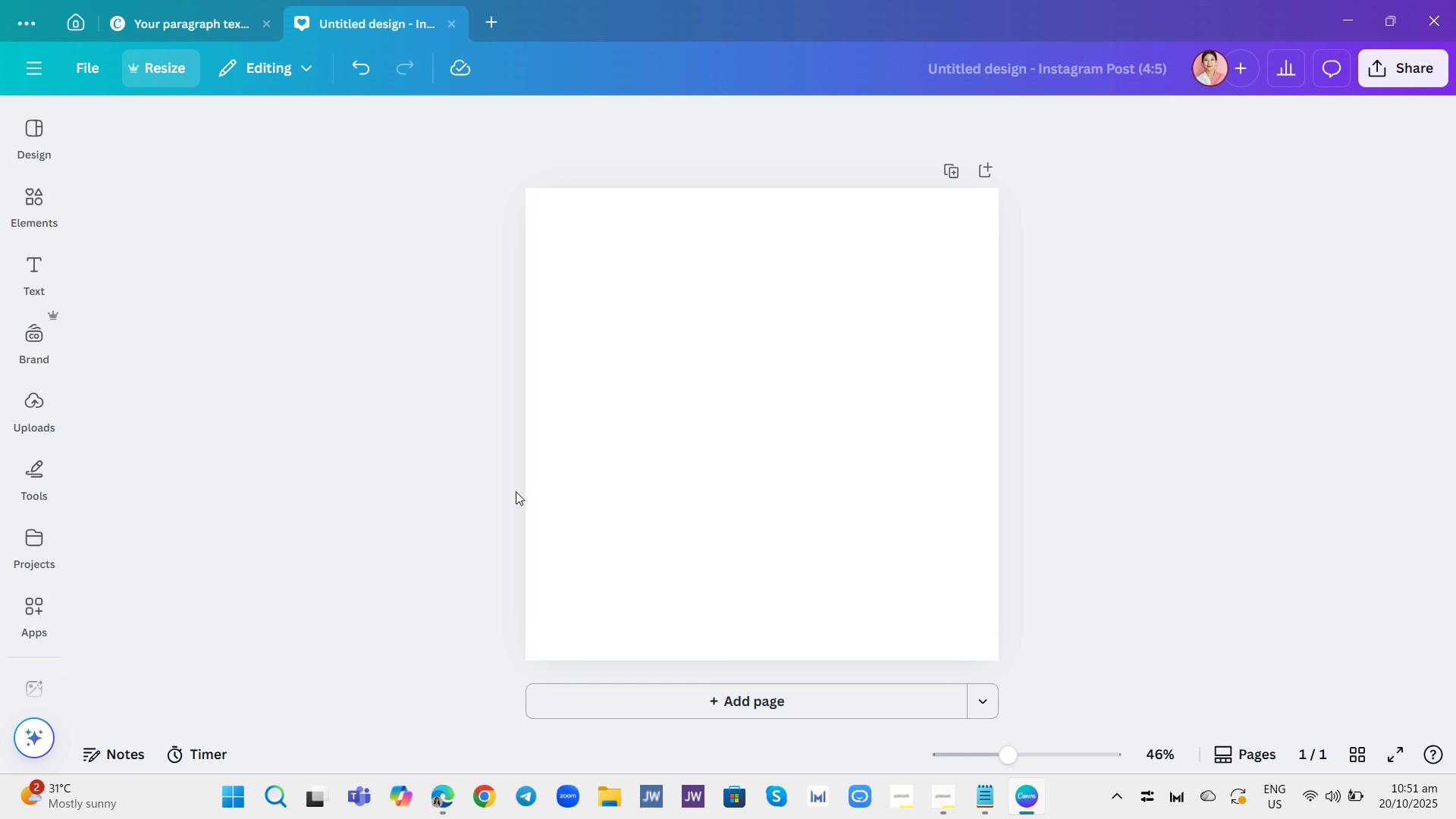 
left_click([29, 614])
 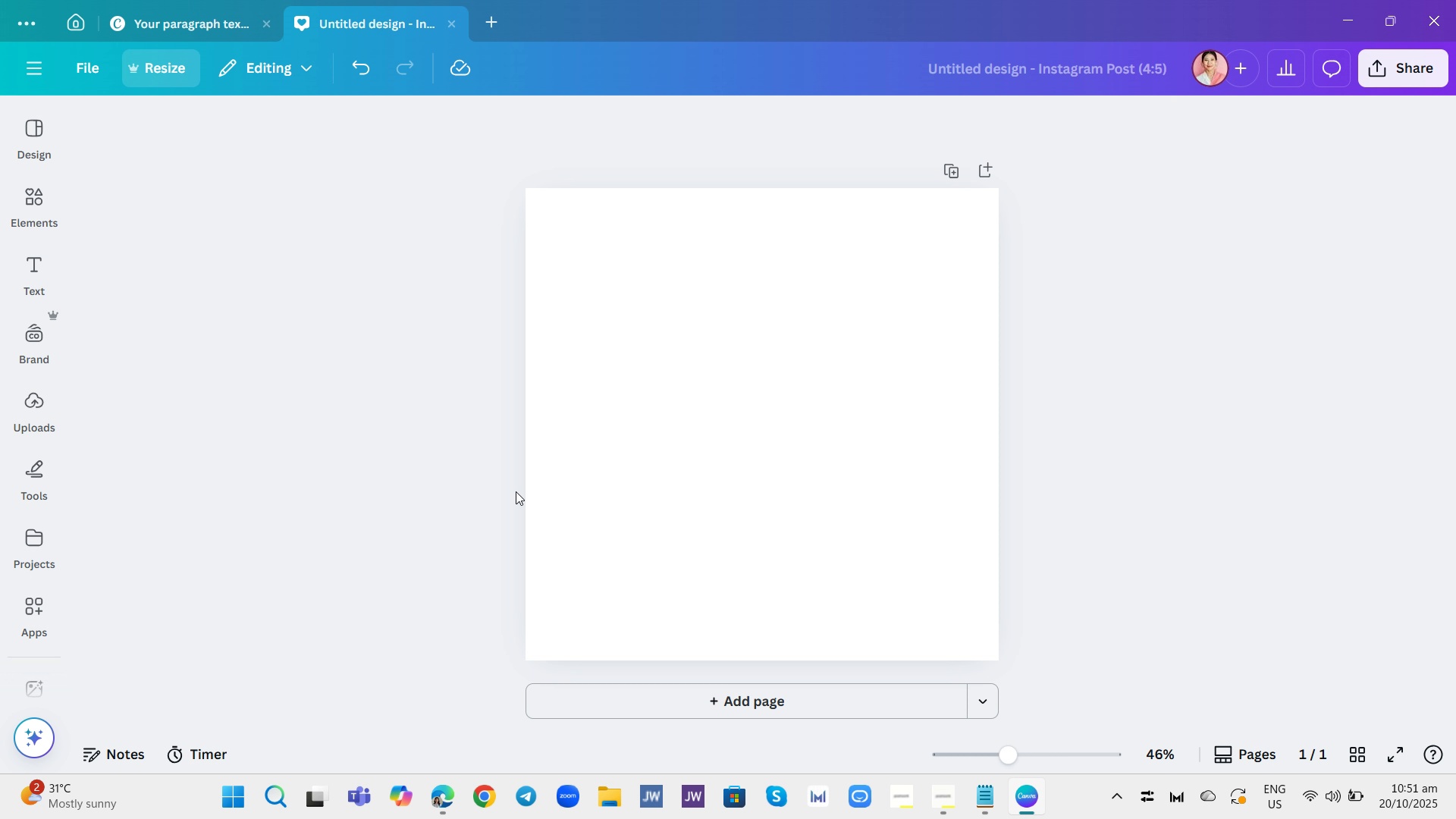 
left_click([37, 692])
 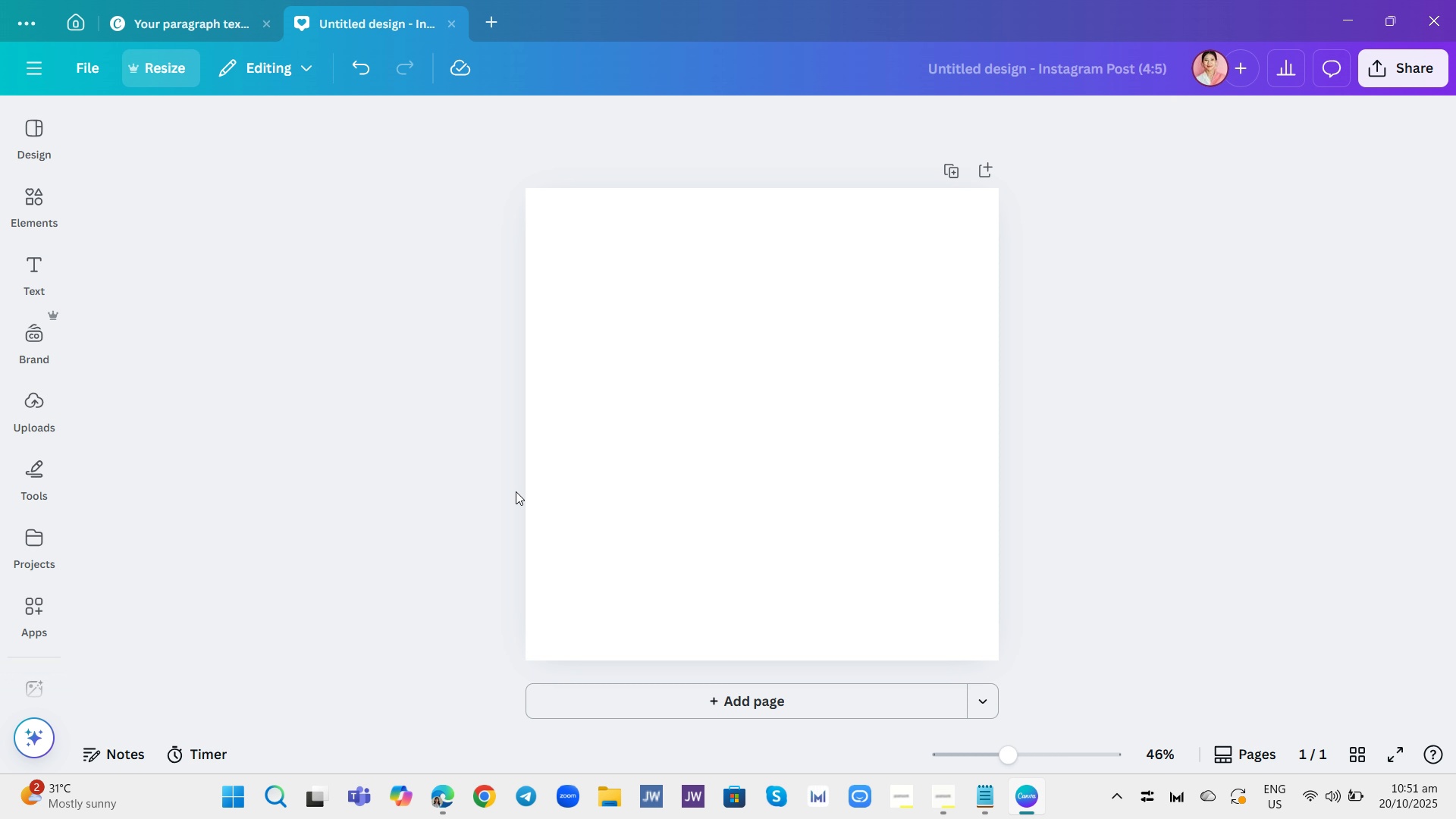 
left_click([44, 659])
 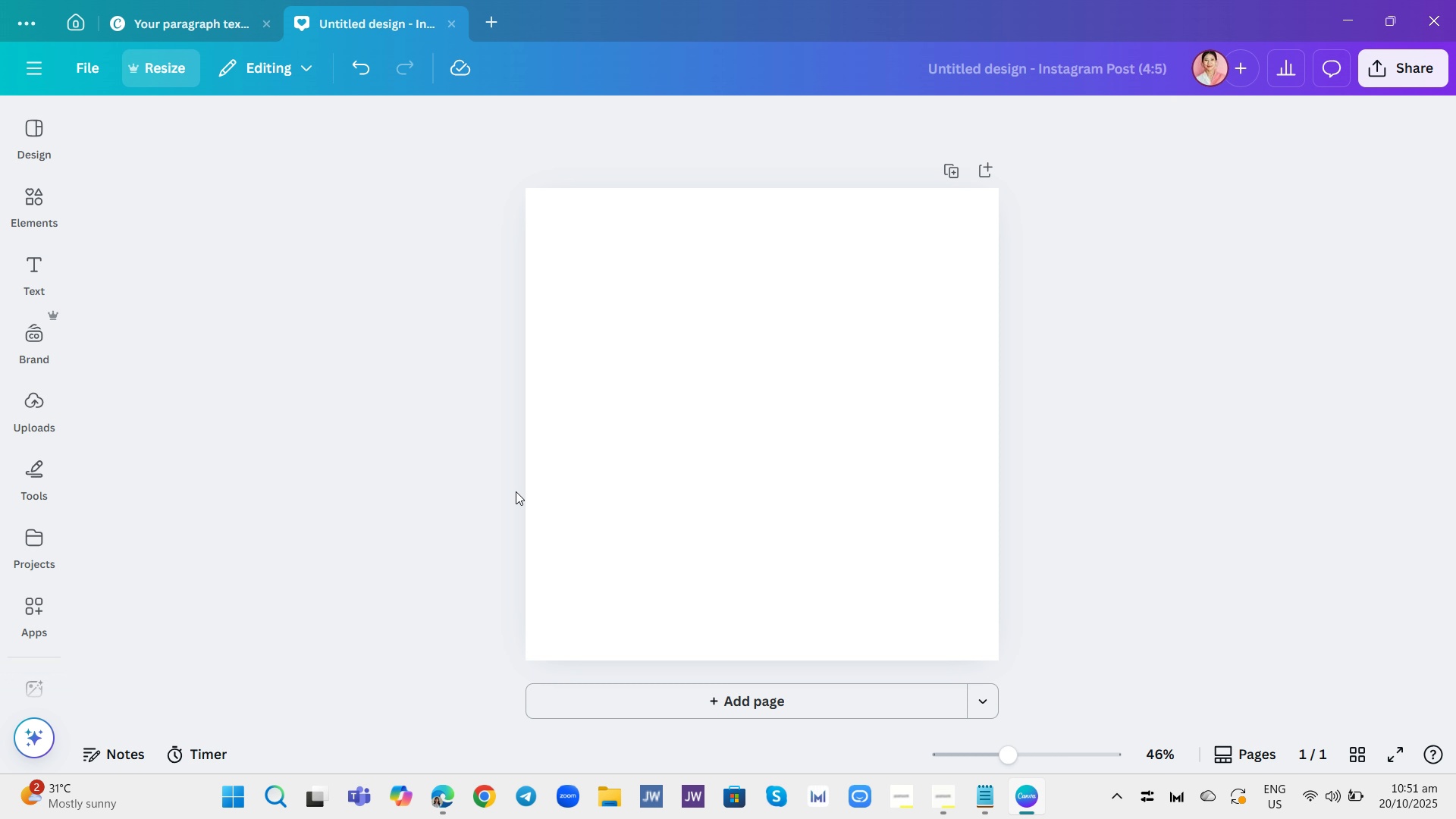 
left_click([41, 660])
 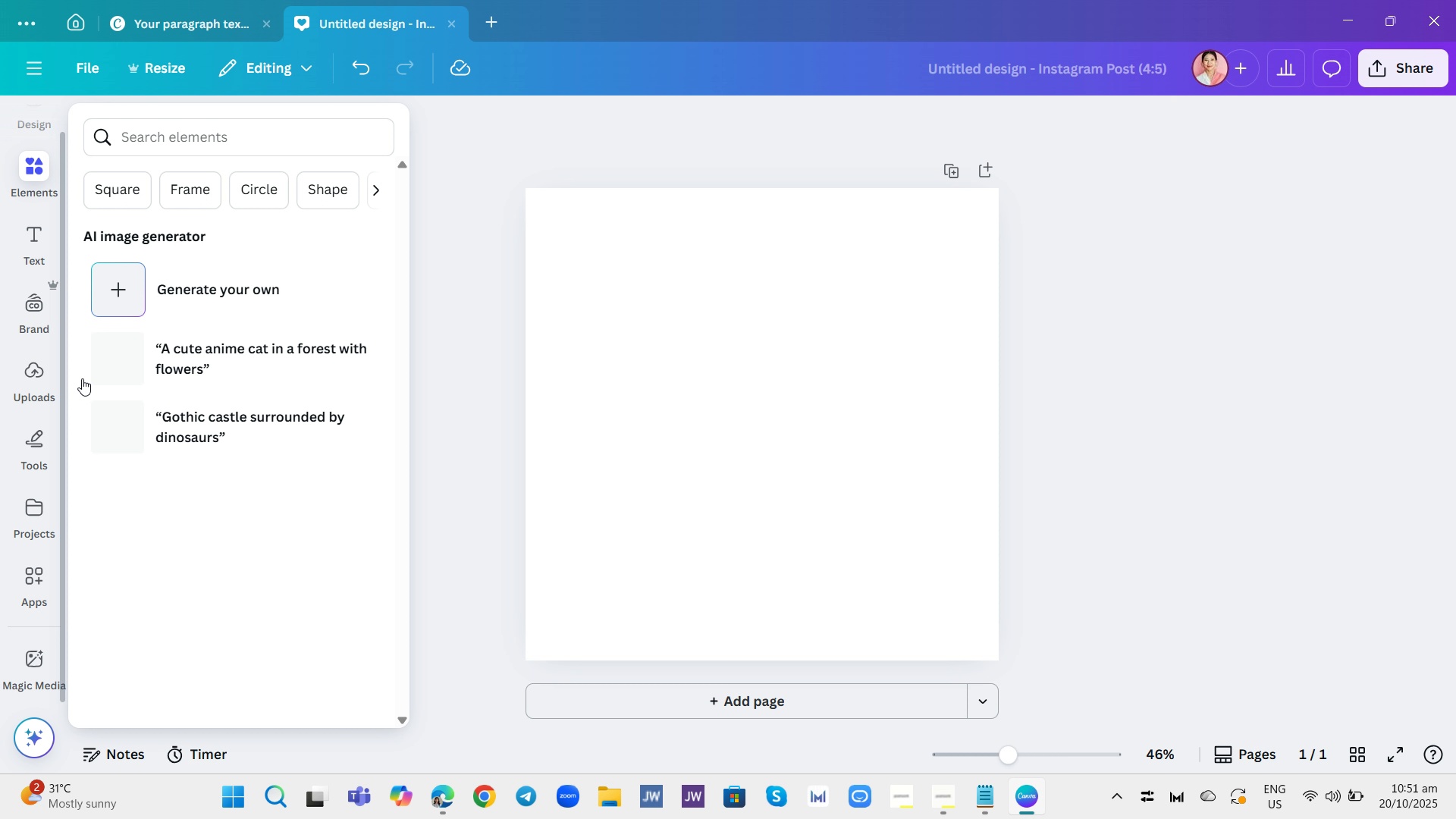 
left_click([31, 672])
 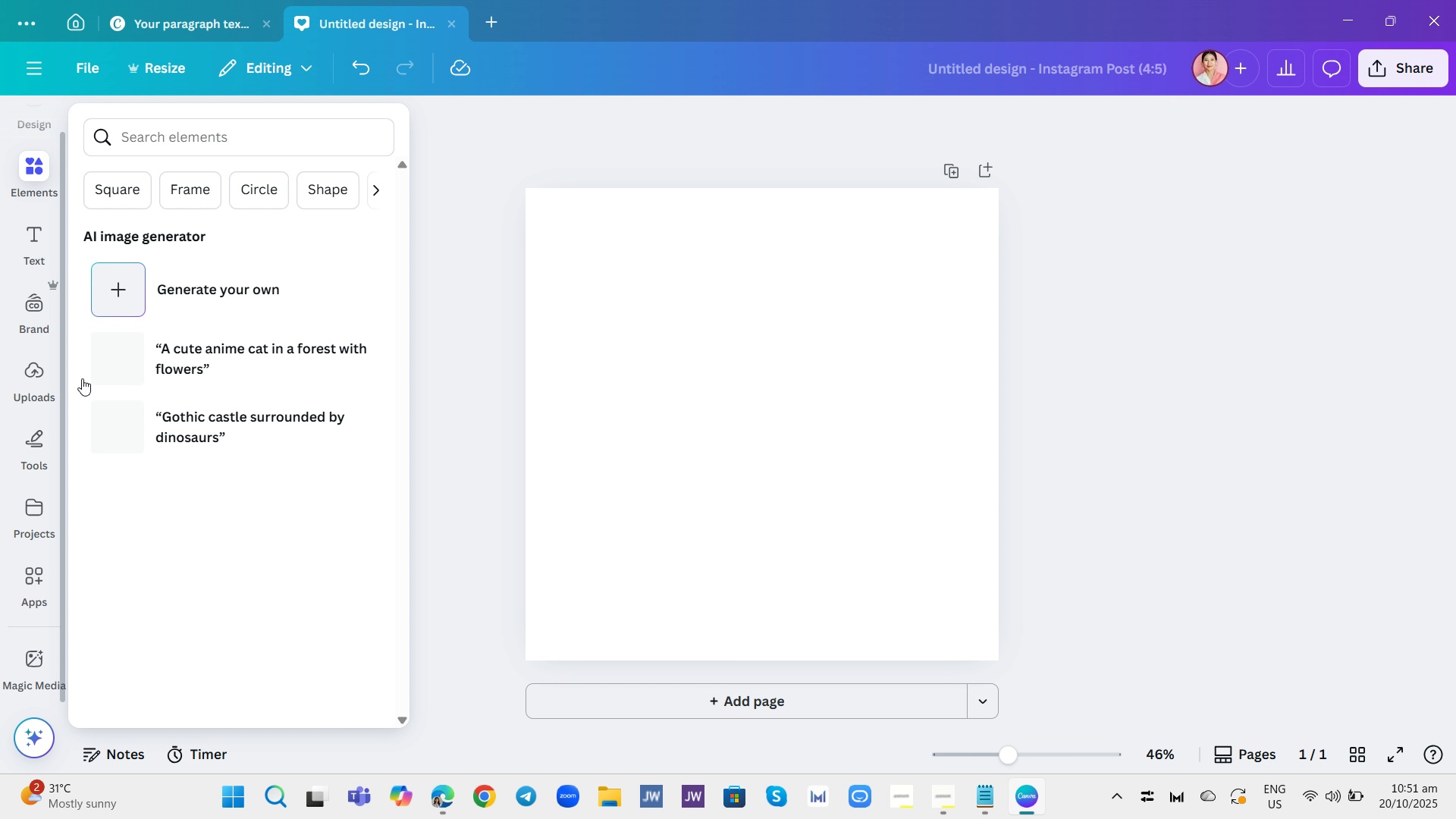 
left_click([36, 163])
 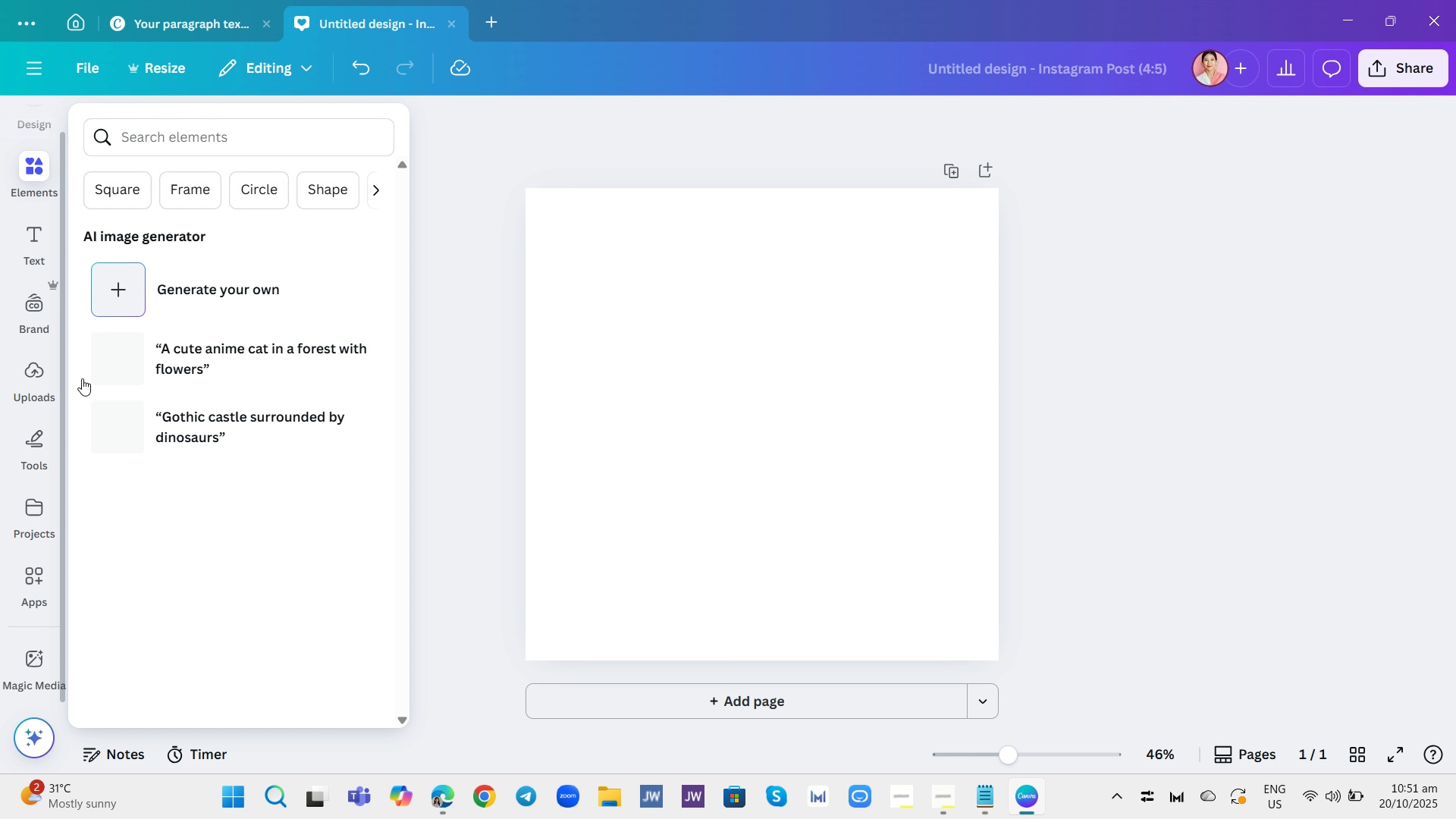 
left_click([36, 164])
 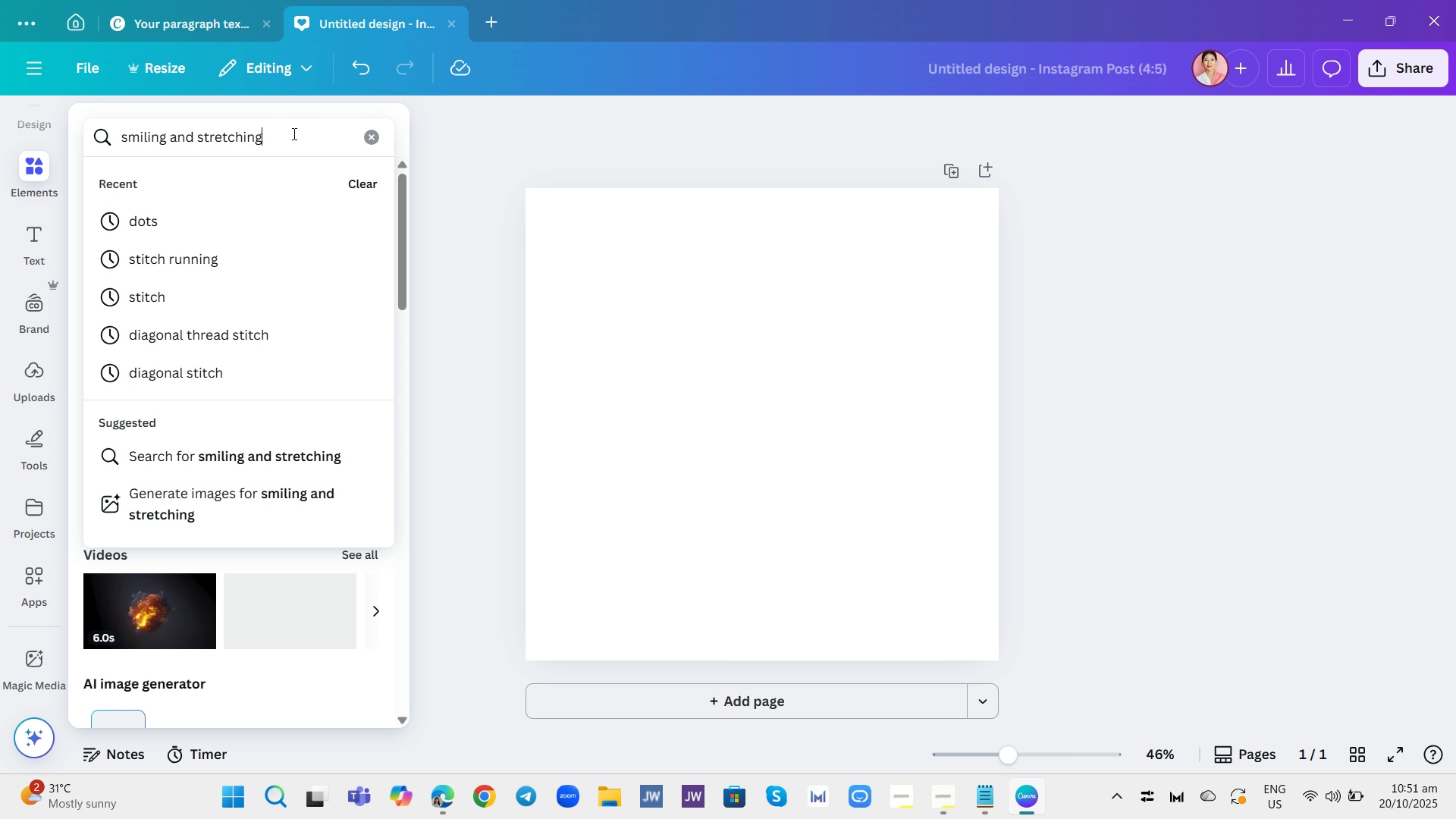 
wait(7.93)
 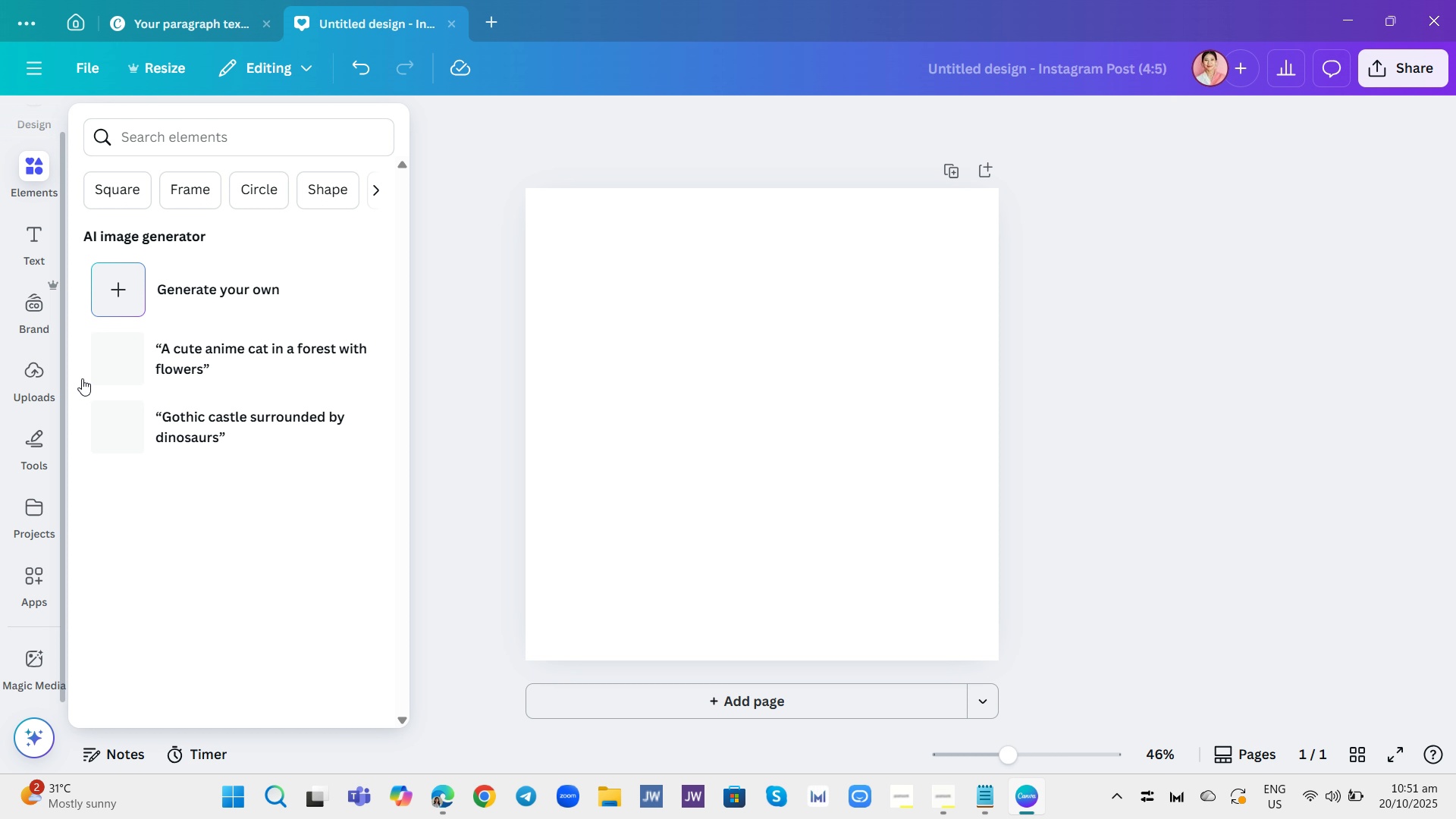 
left_click([289, 130])
 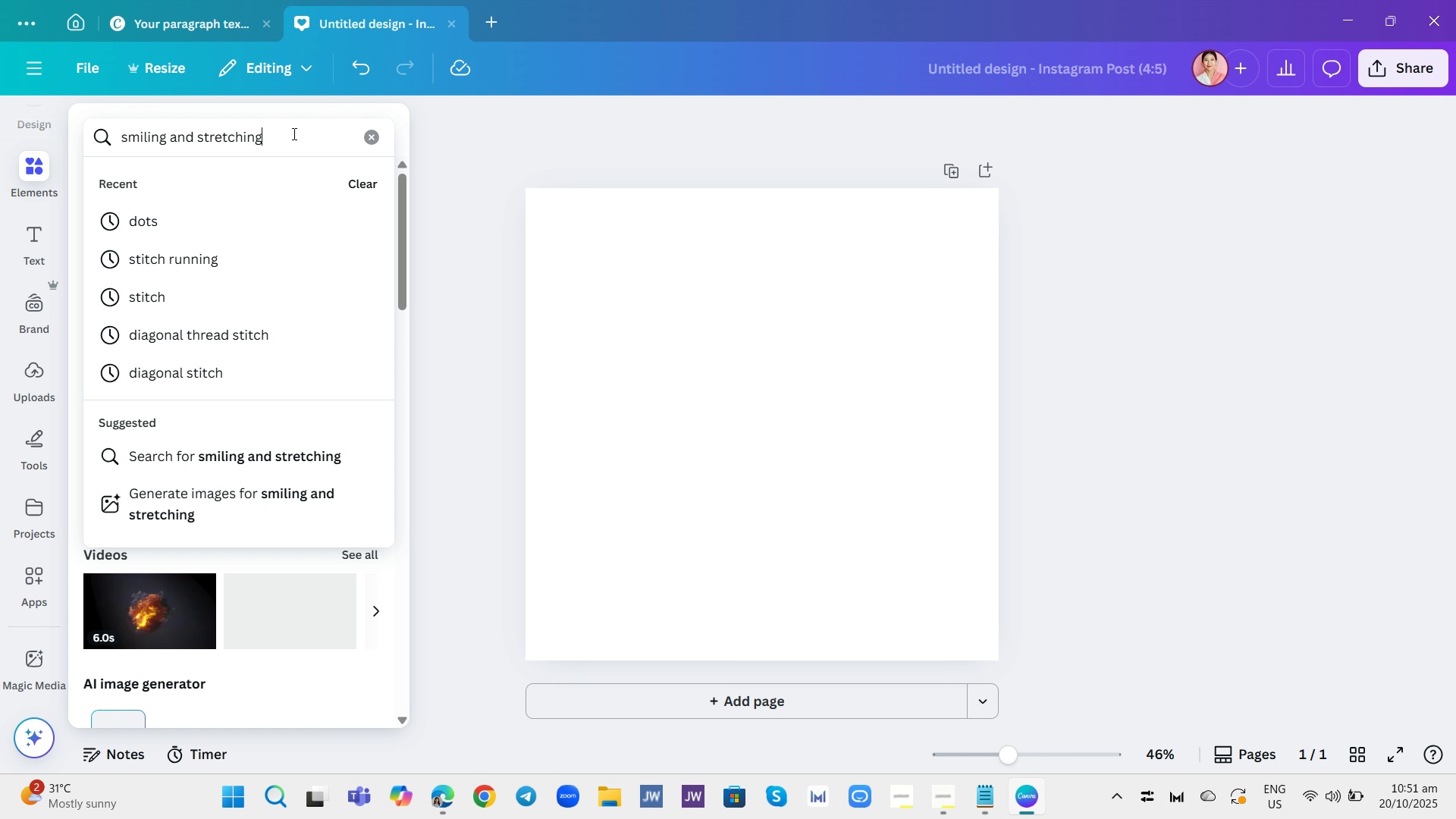 
hold_key(key=S, duration=0.93)
 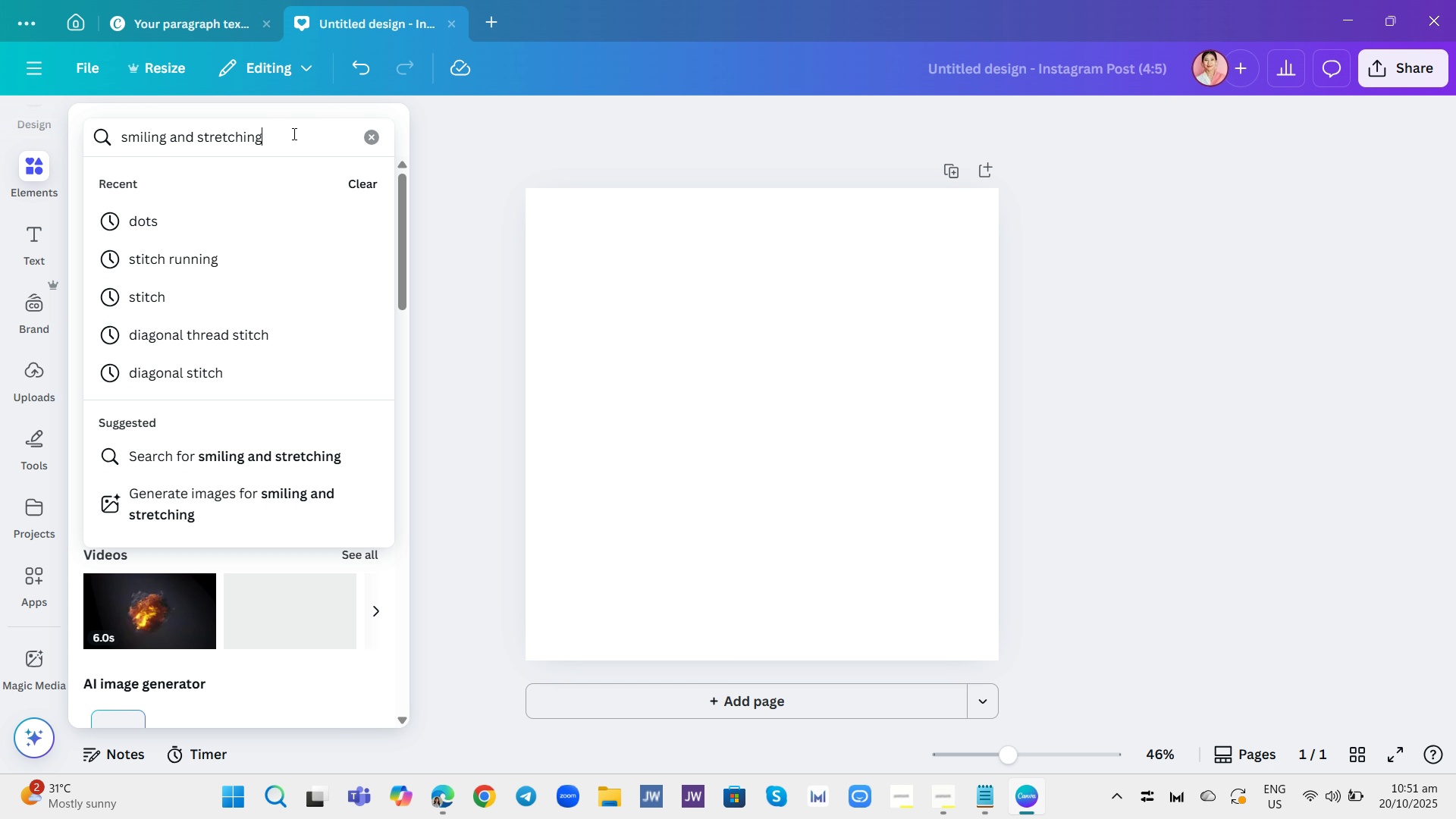 
type(miilng and sehng )
 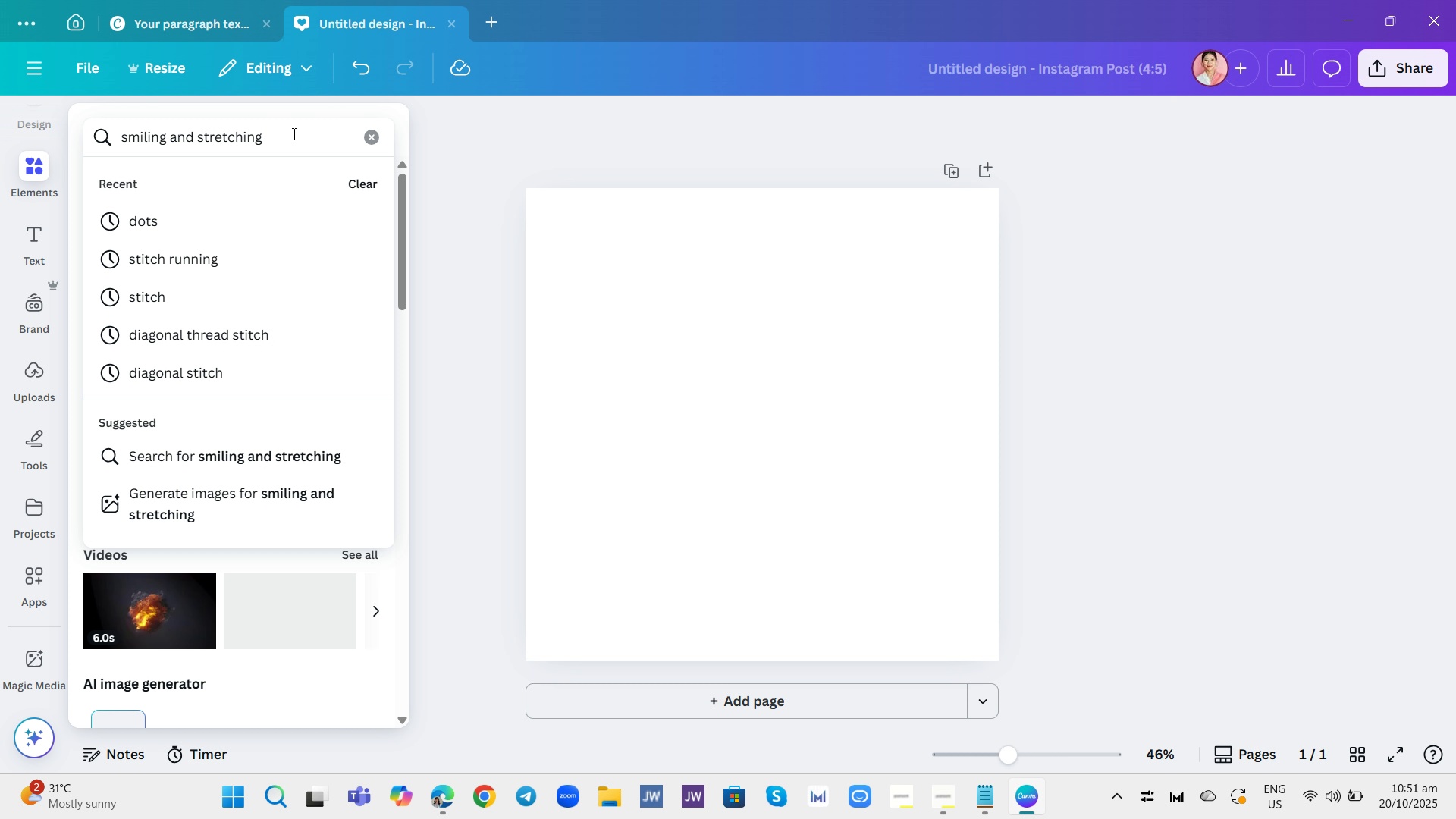 
hold_key(key=T, duration=0.55)
 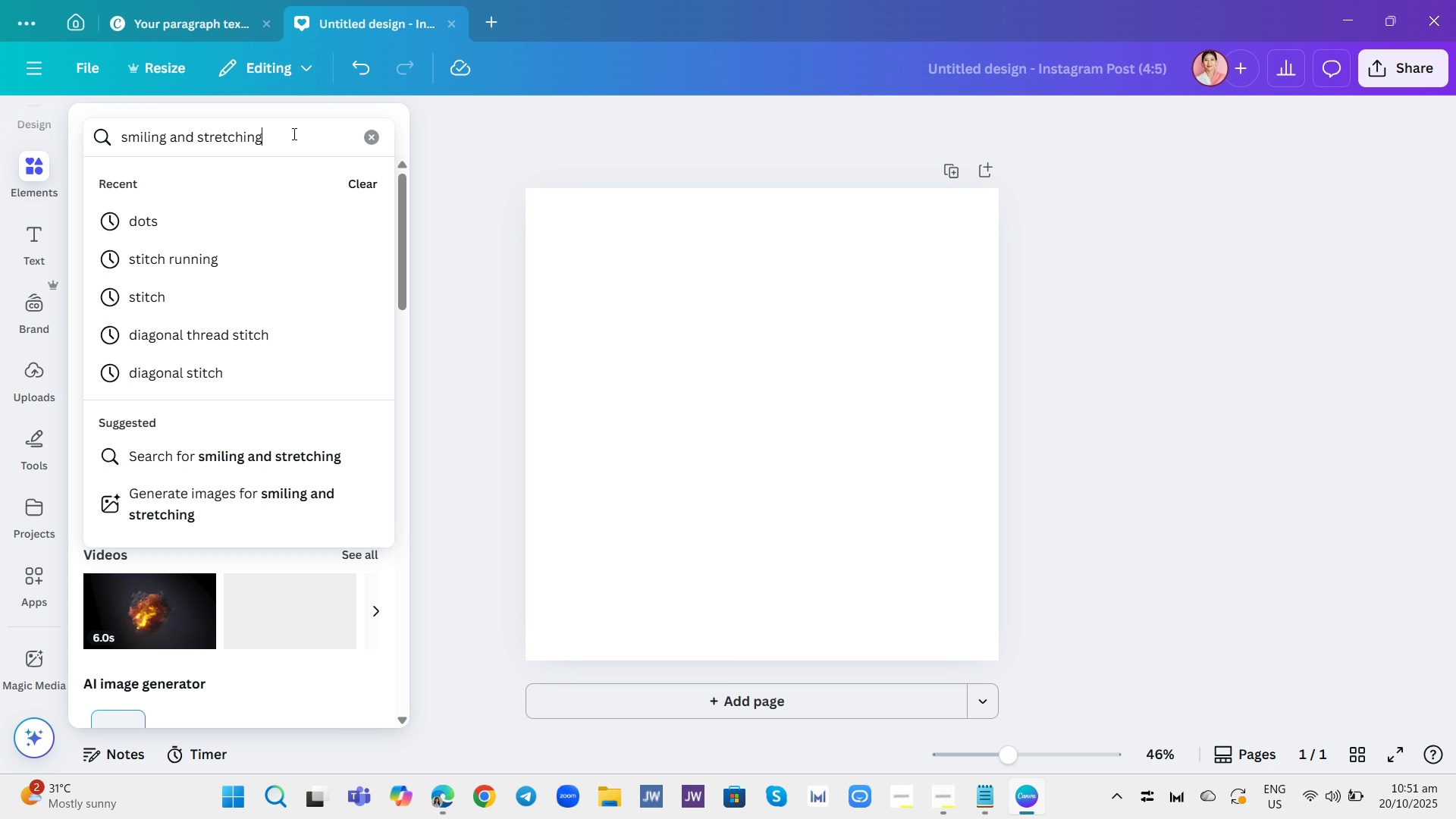 
key(Enter)
 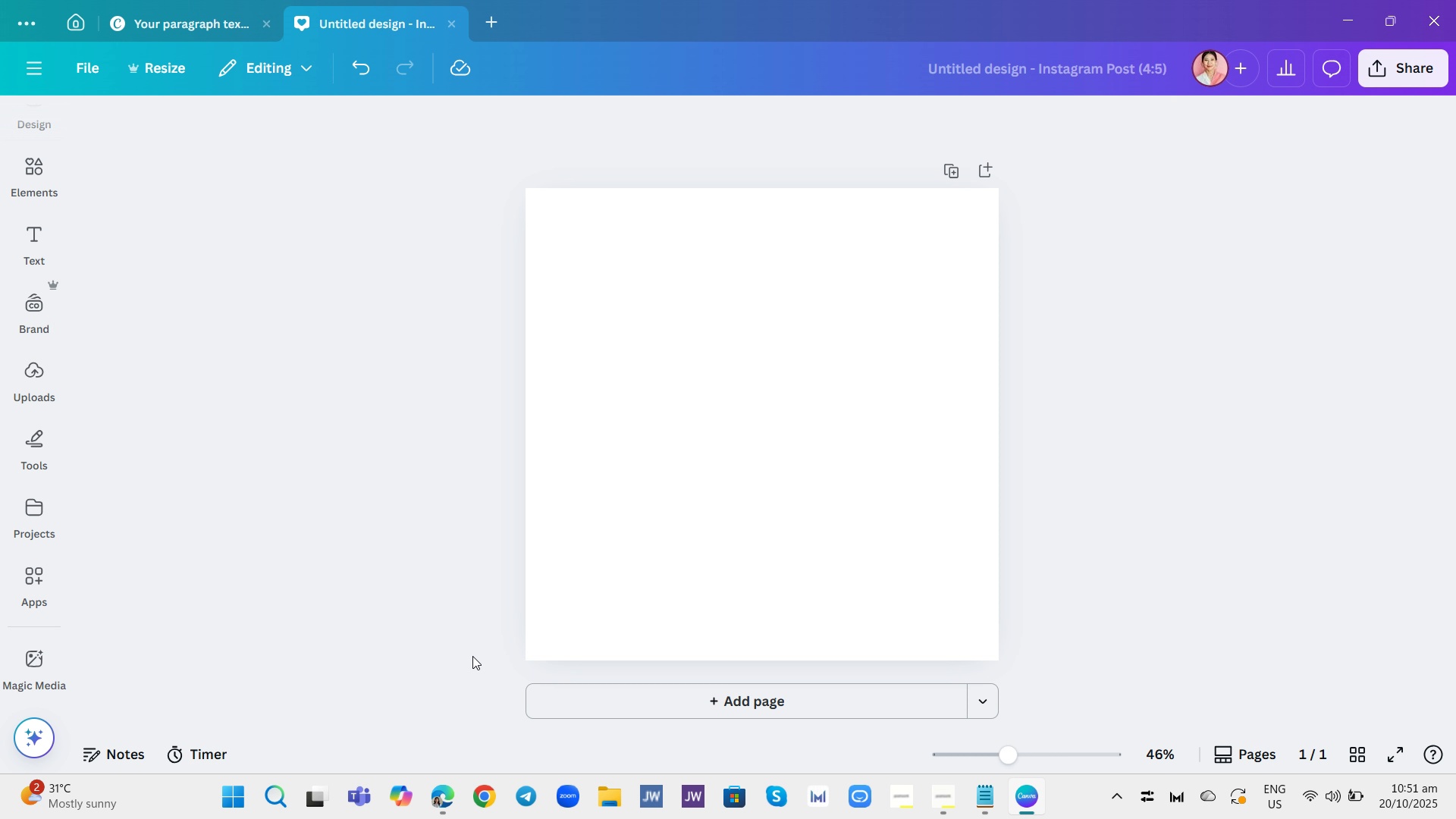 
wait(22.99)
 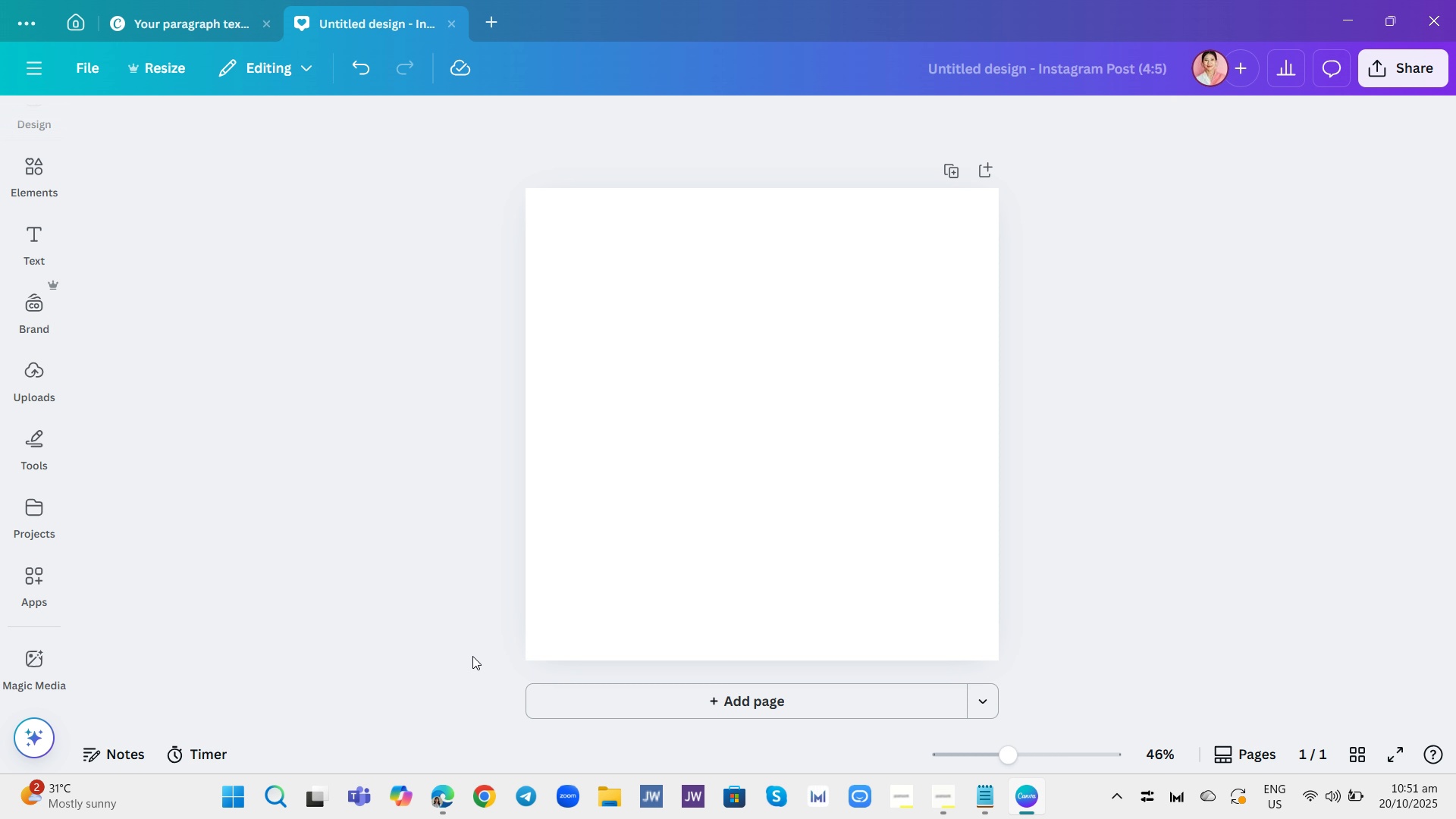 
left_click([36, 178])
 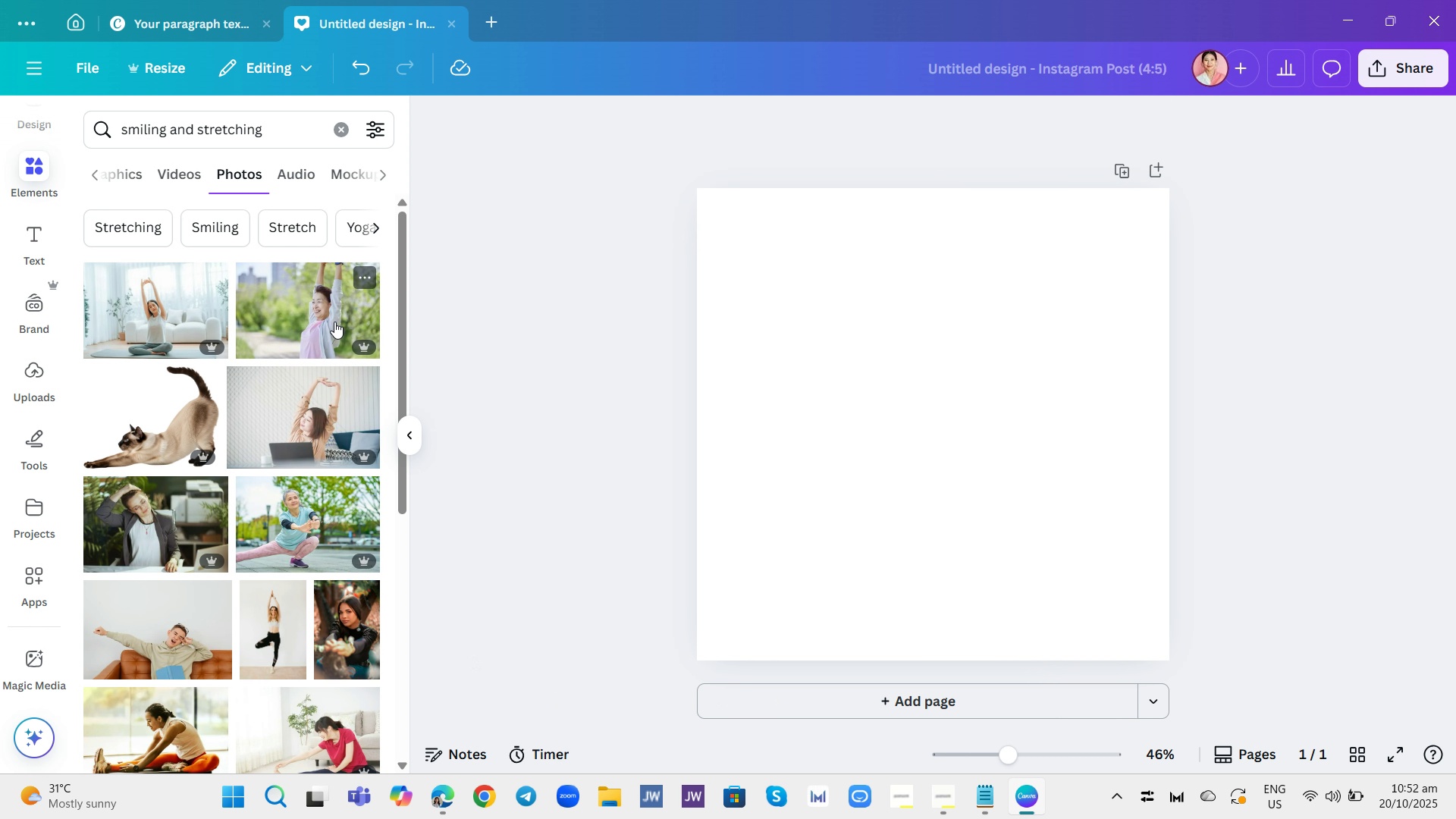 
left_click([1148, 264])
 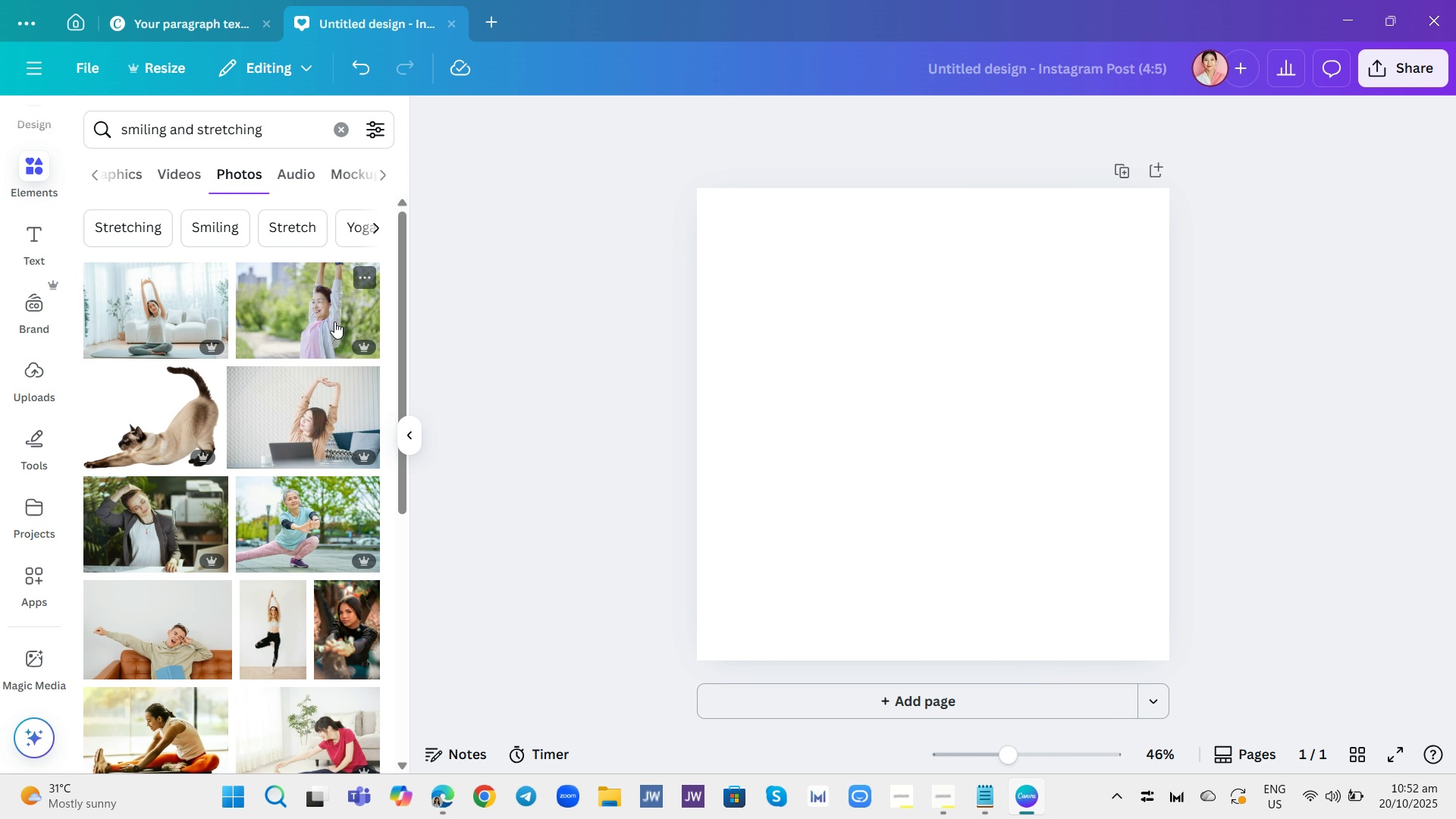 
left_click([33, 184])
 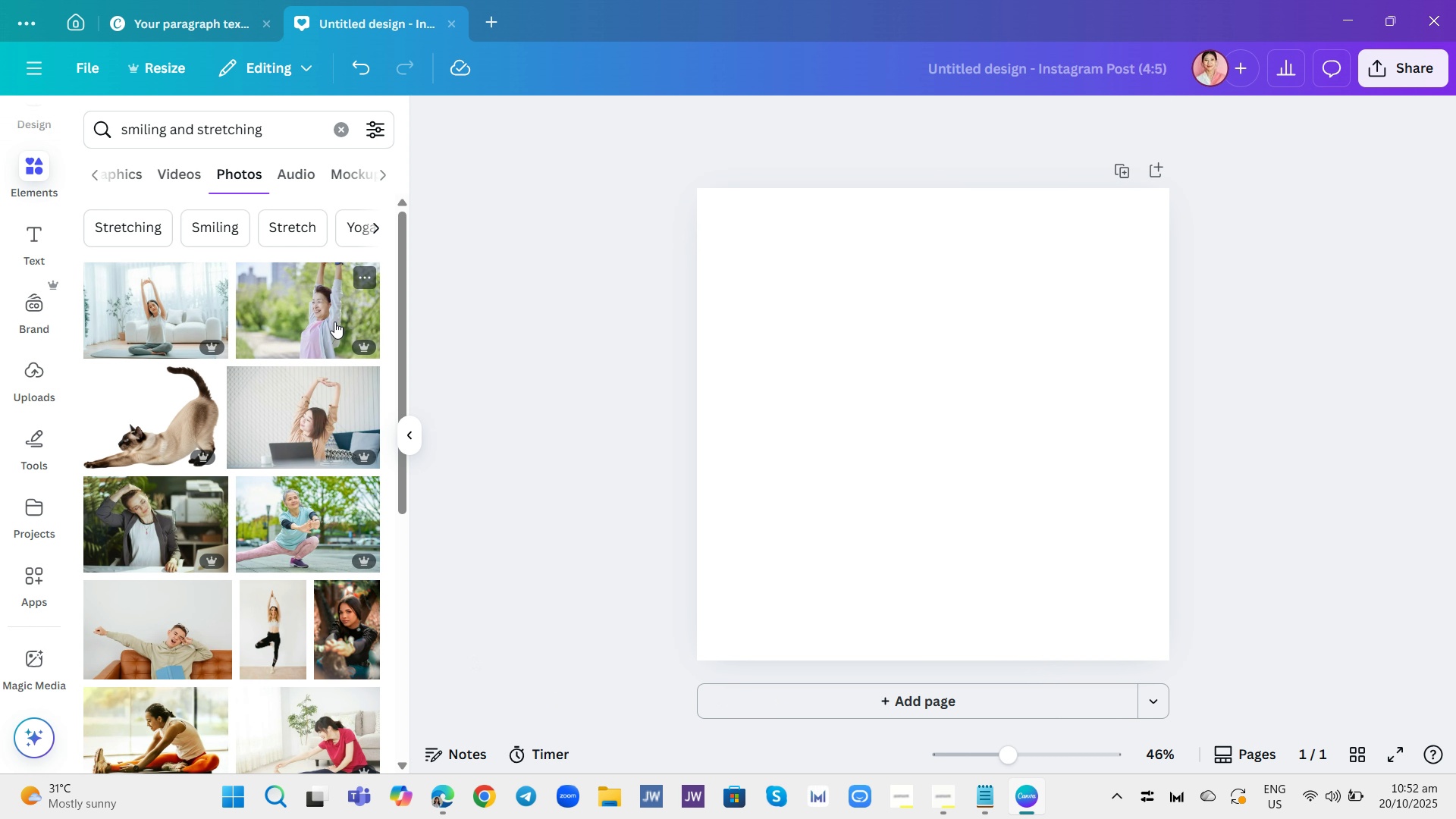 
left_click([284, 176])
 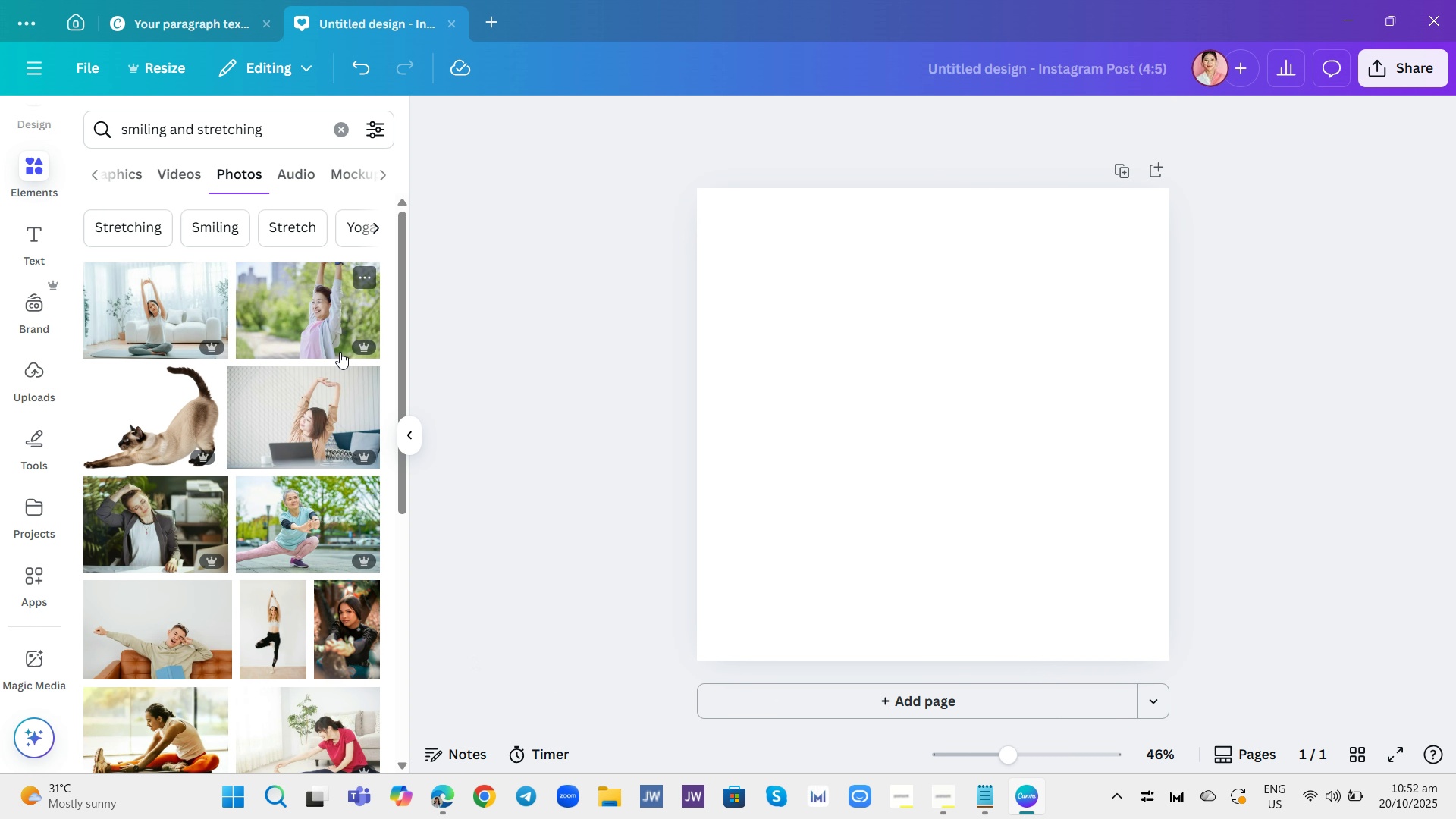 
mouse_move([314, 422])
 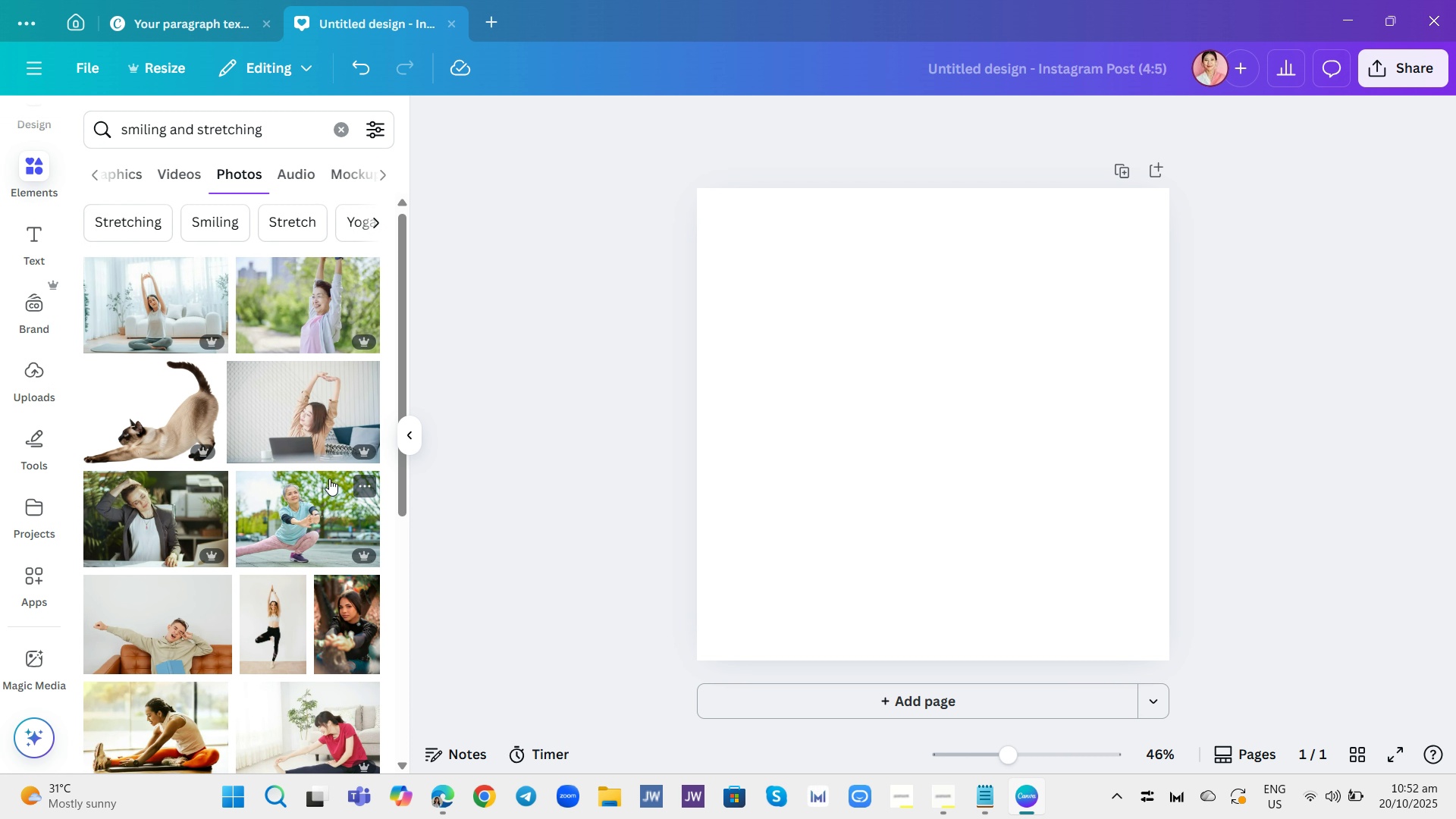 
scroll: coordinate [344, 494], scroll_direction: down, amount: 12.0
 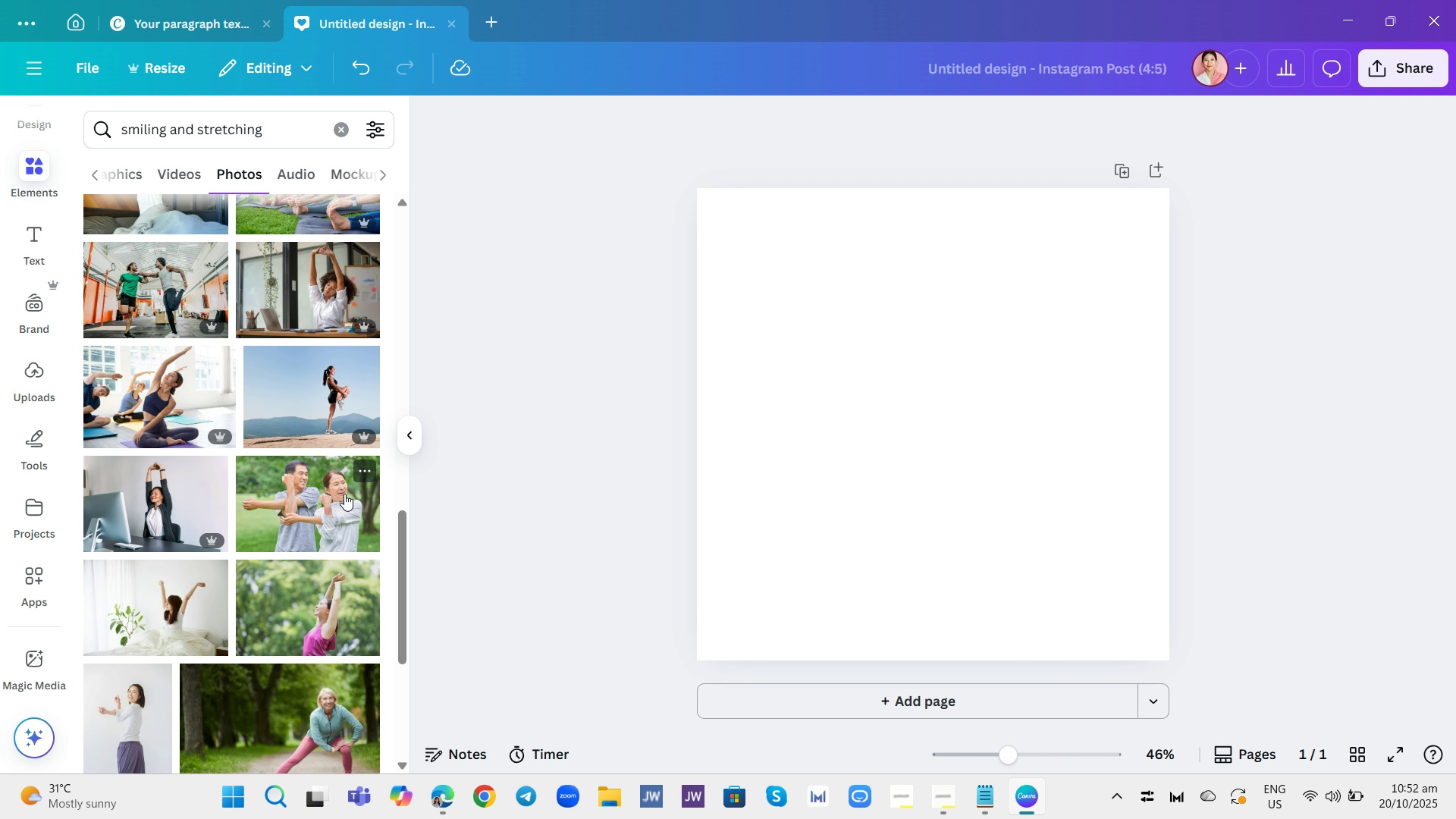 
scroll: coordinate [348, 491], scroll_direction: down, amount: 10.0
 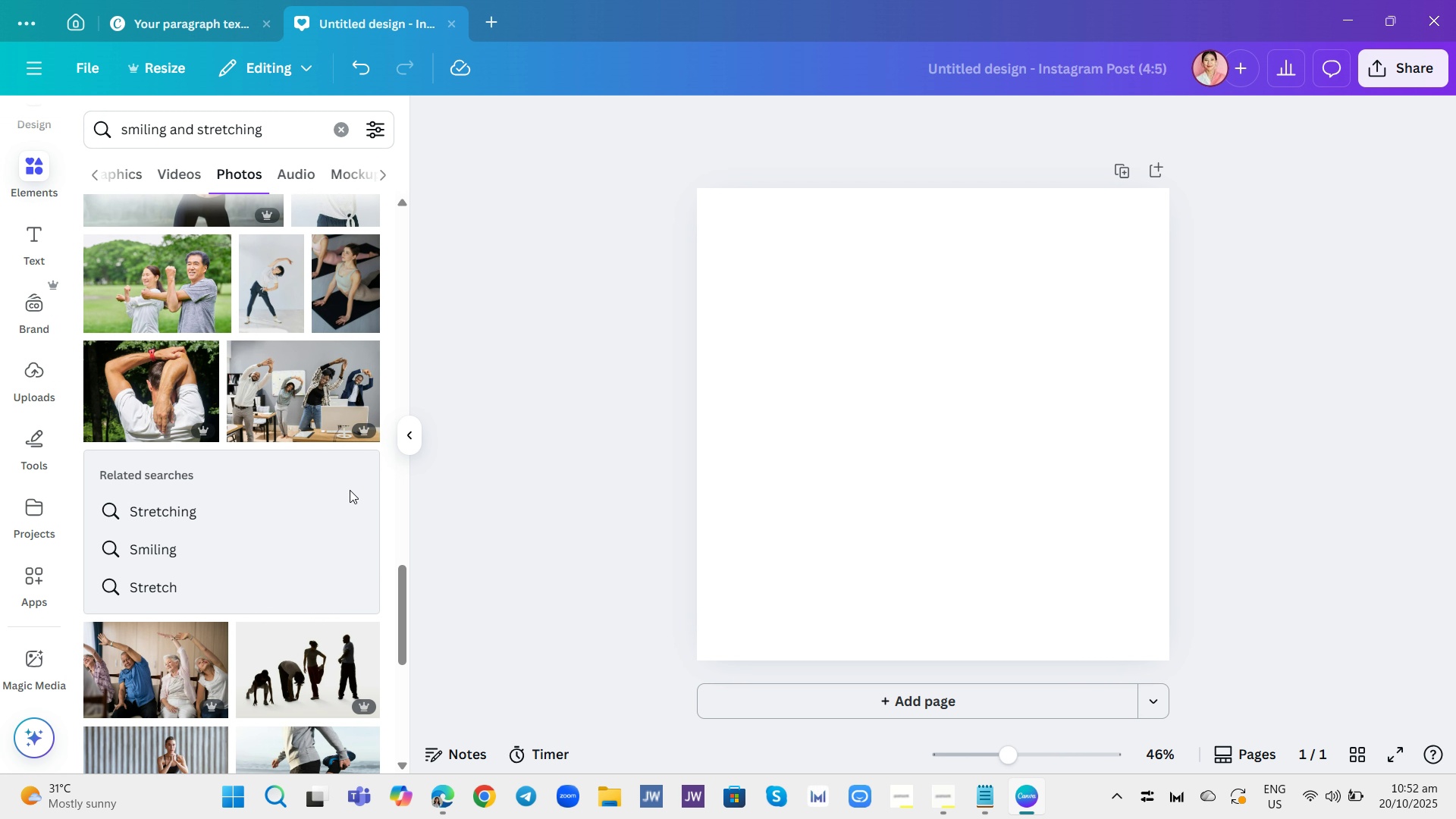 
scroll: coordinate [354, 485], scroll_direction: down, amount: 15.0
 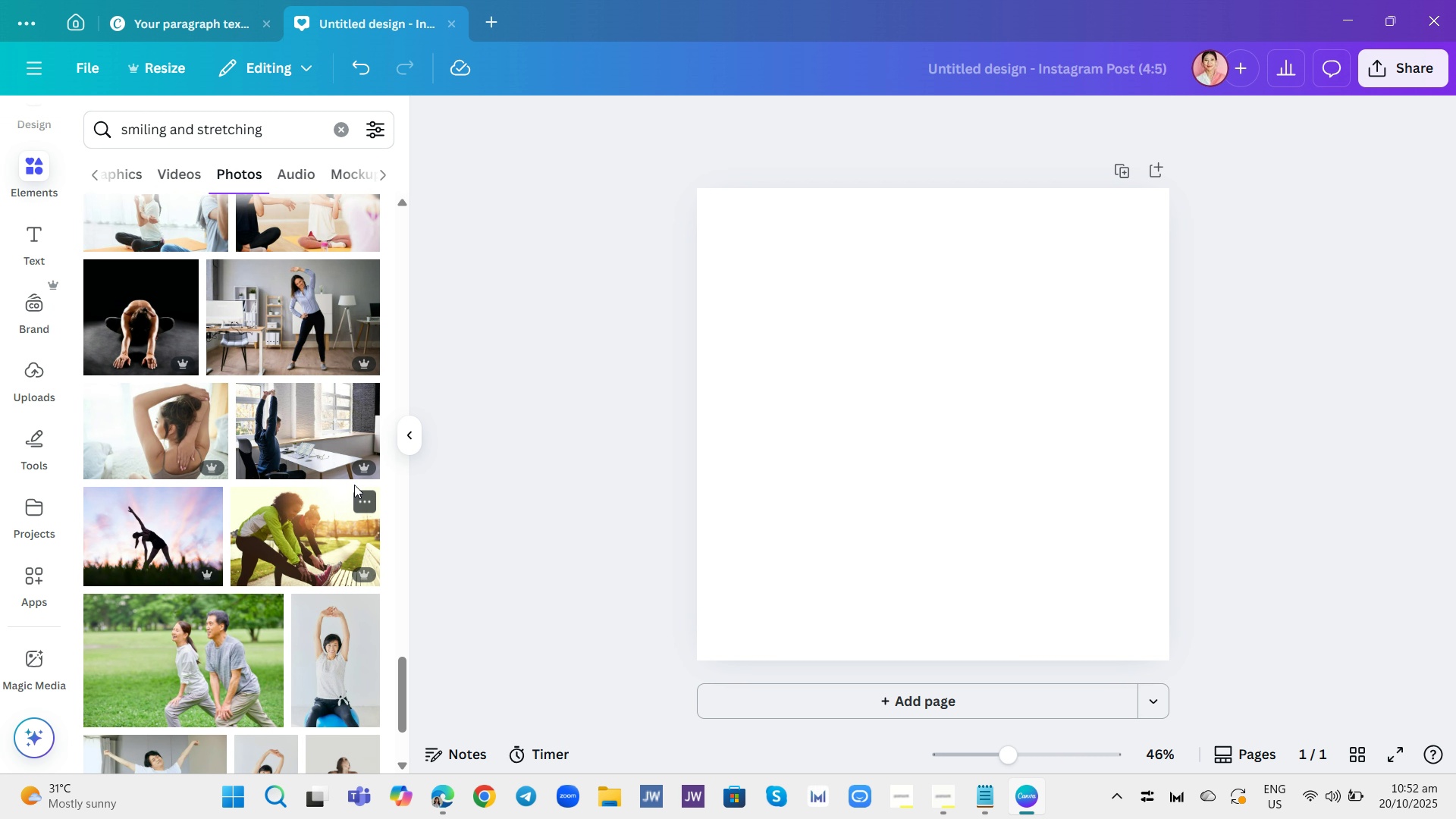 
scroll: coordinate [308, 475], scroll_direction: up, amount: 9.0
 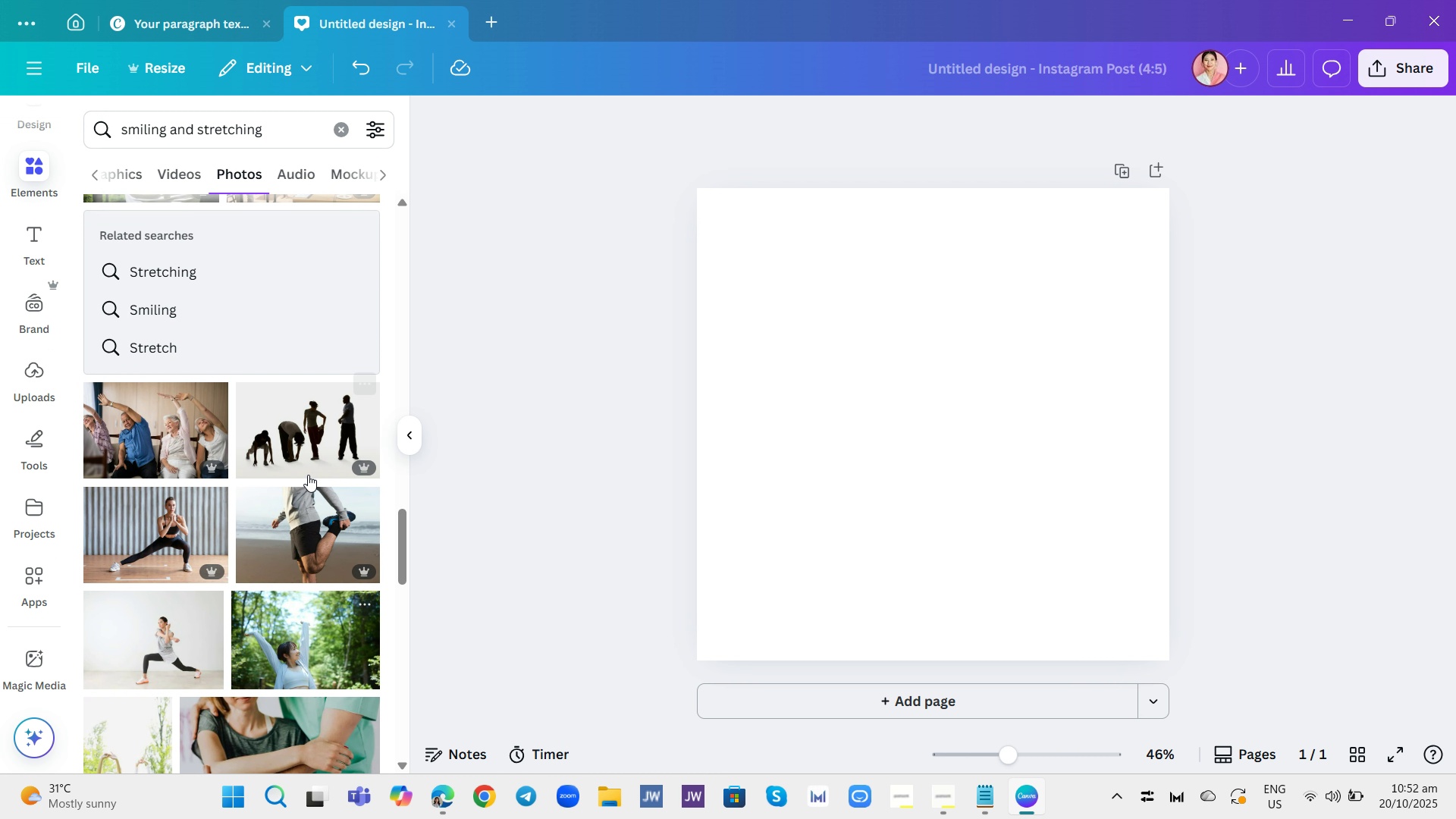 
scroll: coordinate [308, 479], scroll_direction: down, amount: 16.0
 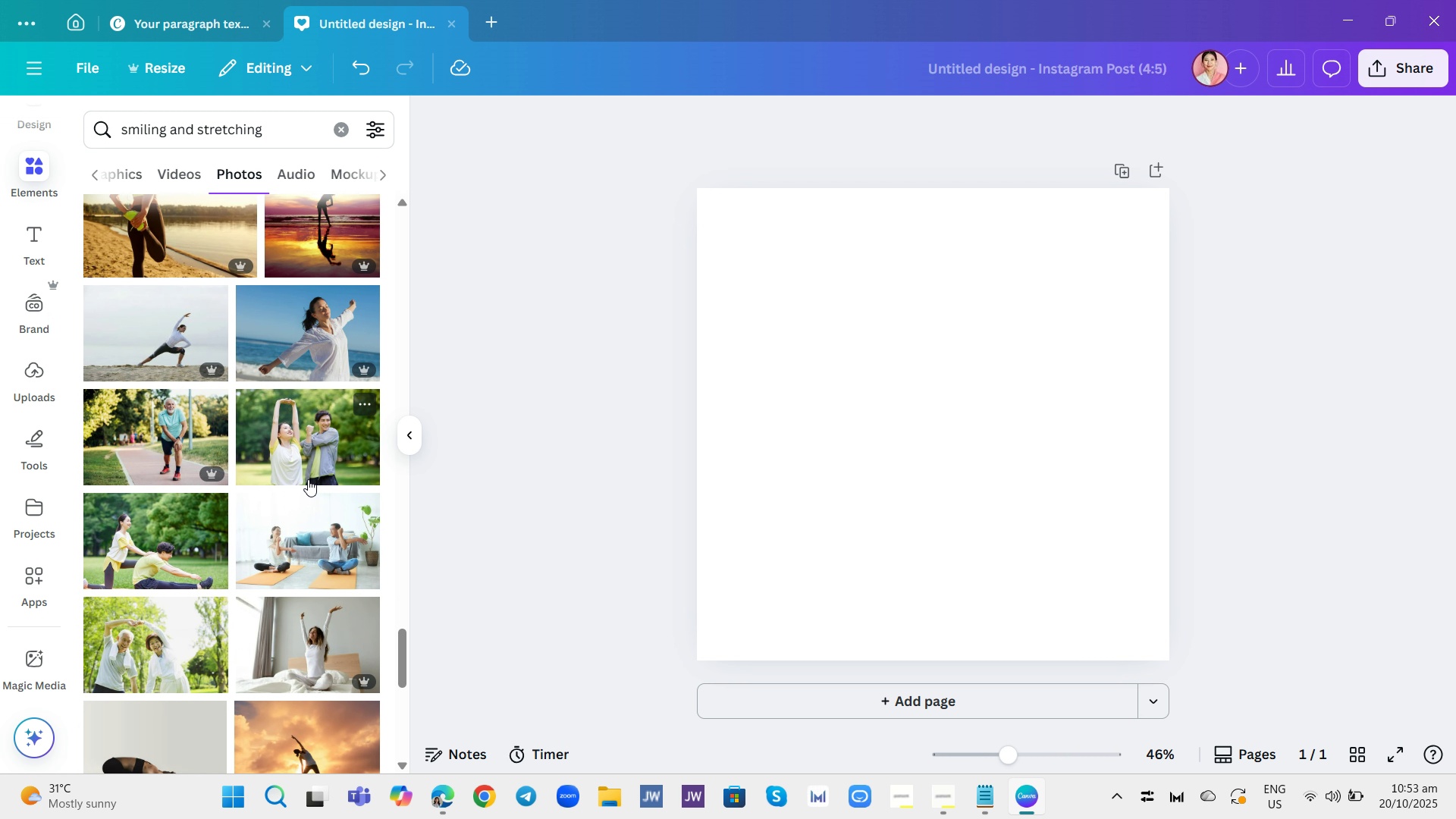 
scroll: coordinate [312, 472], scroll_direction: down, amount: 6.0
 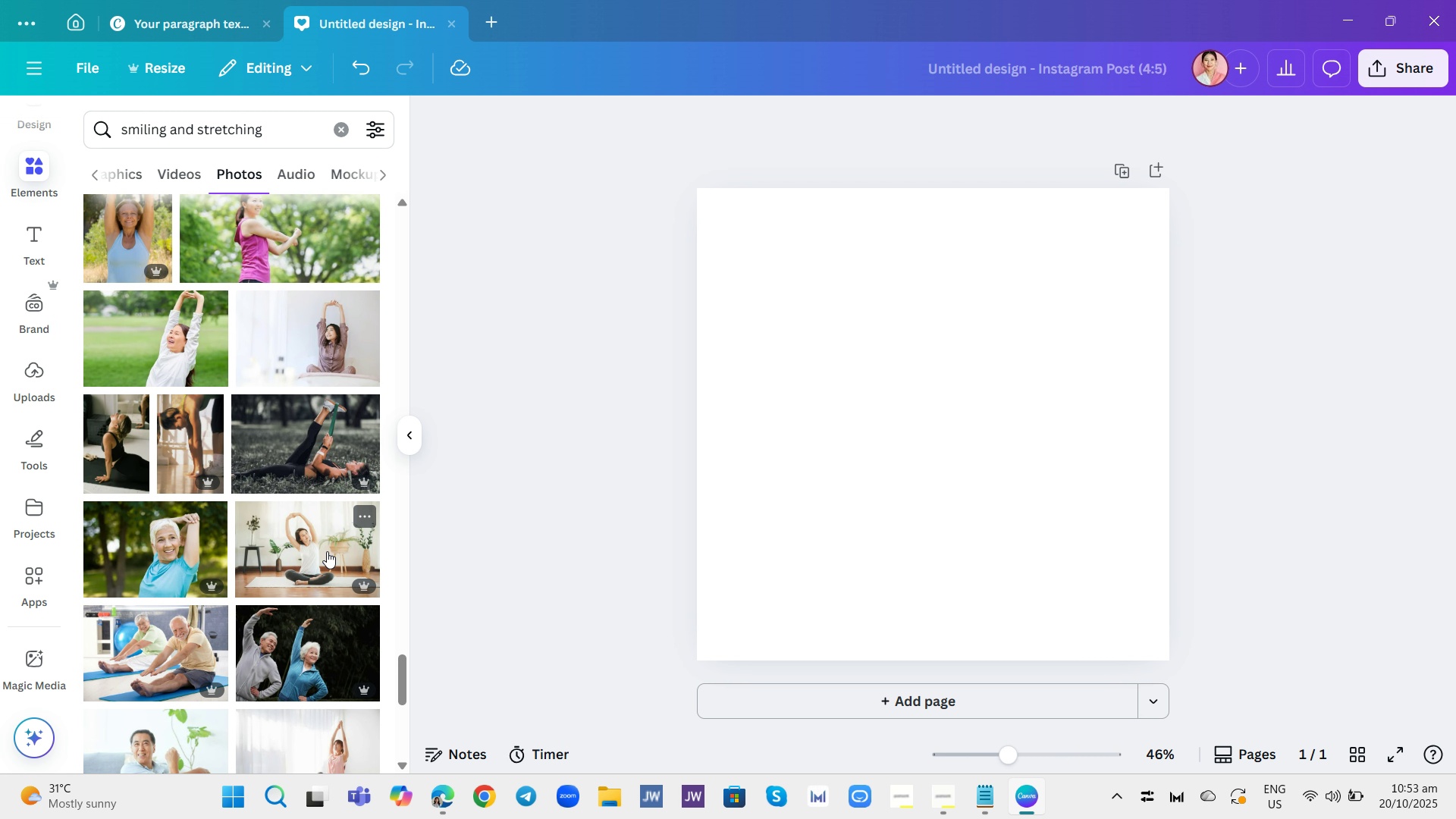 
left_click([330, 552])
 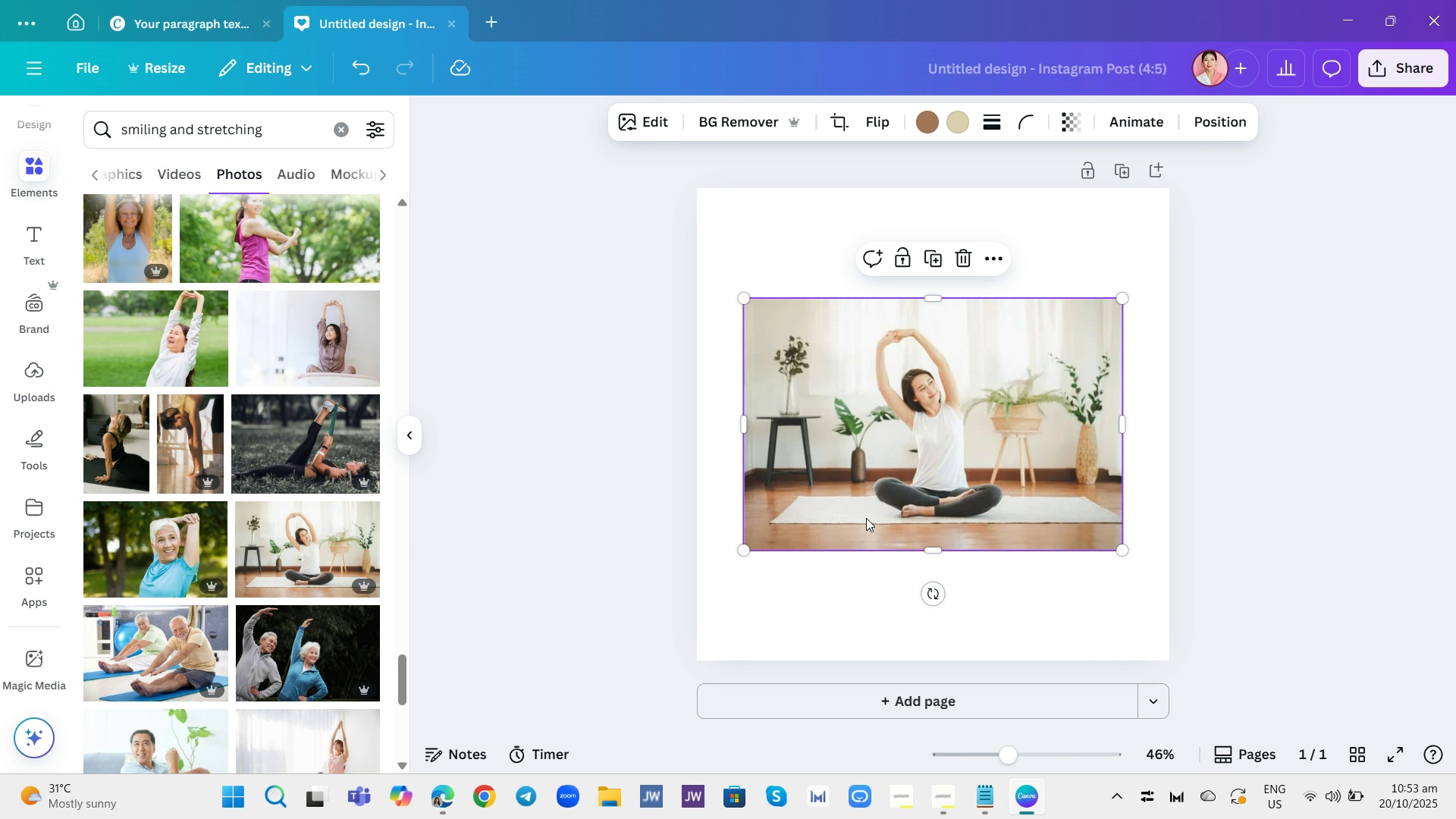 
mouse_move([928, 428])
 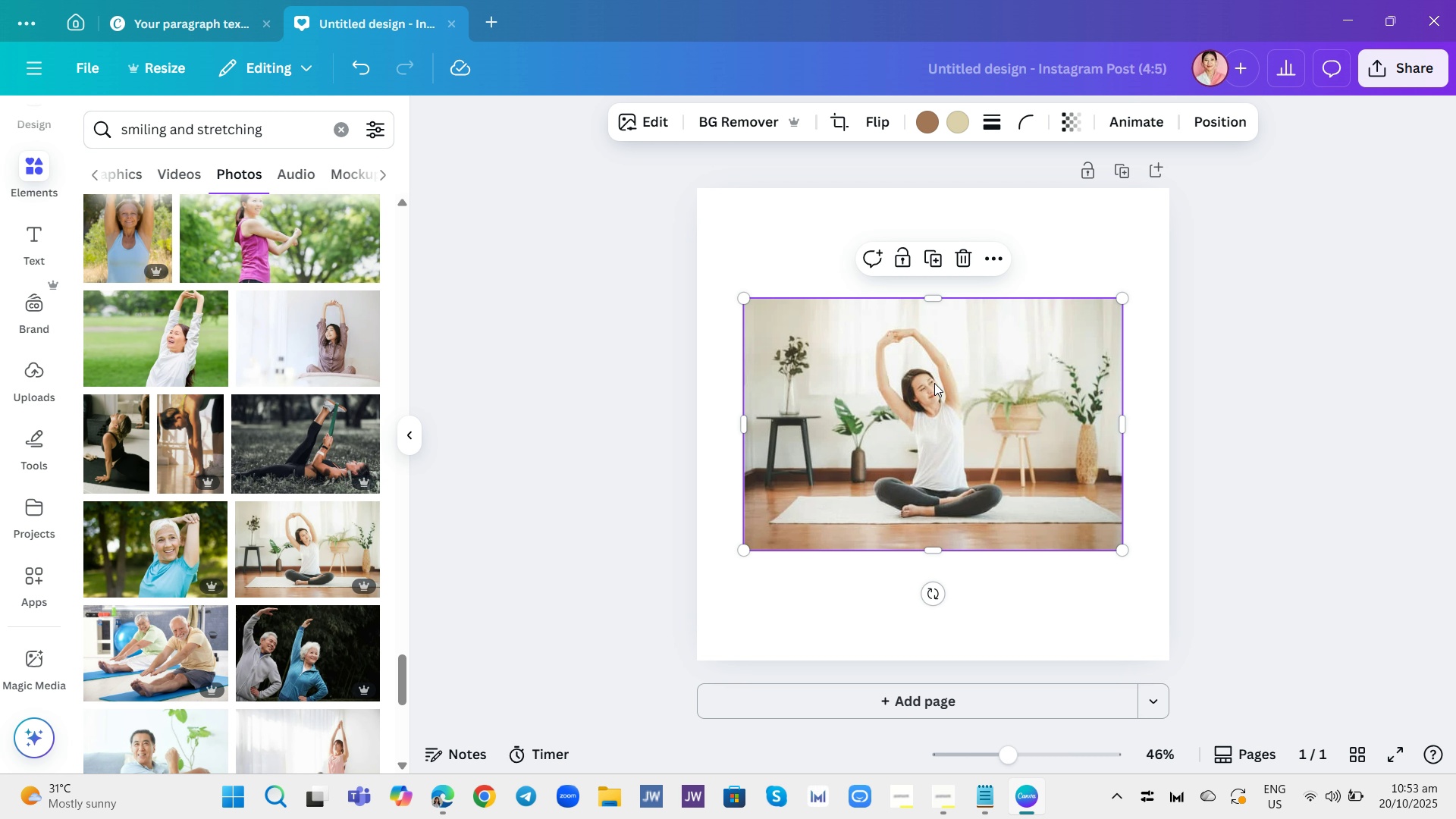 
left_click_drag(start_coordinate=[934, 383], to_coordinate=[882, 286])
 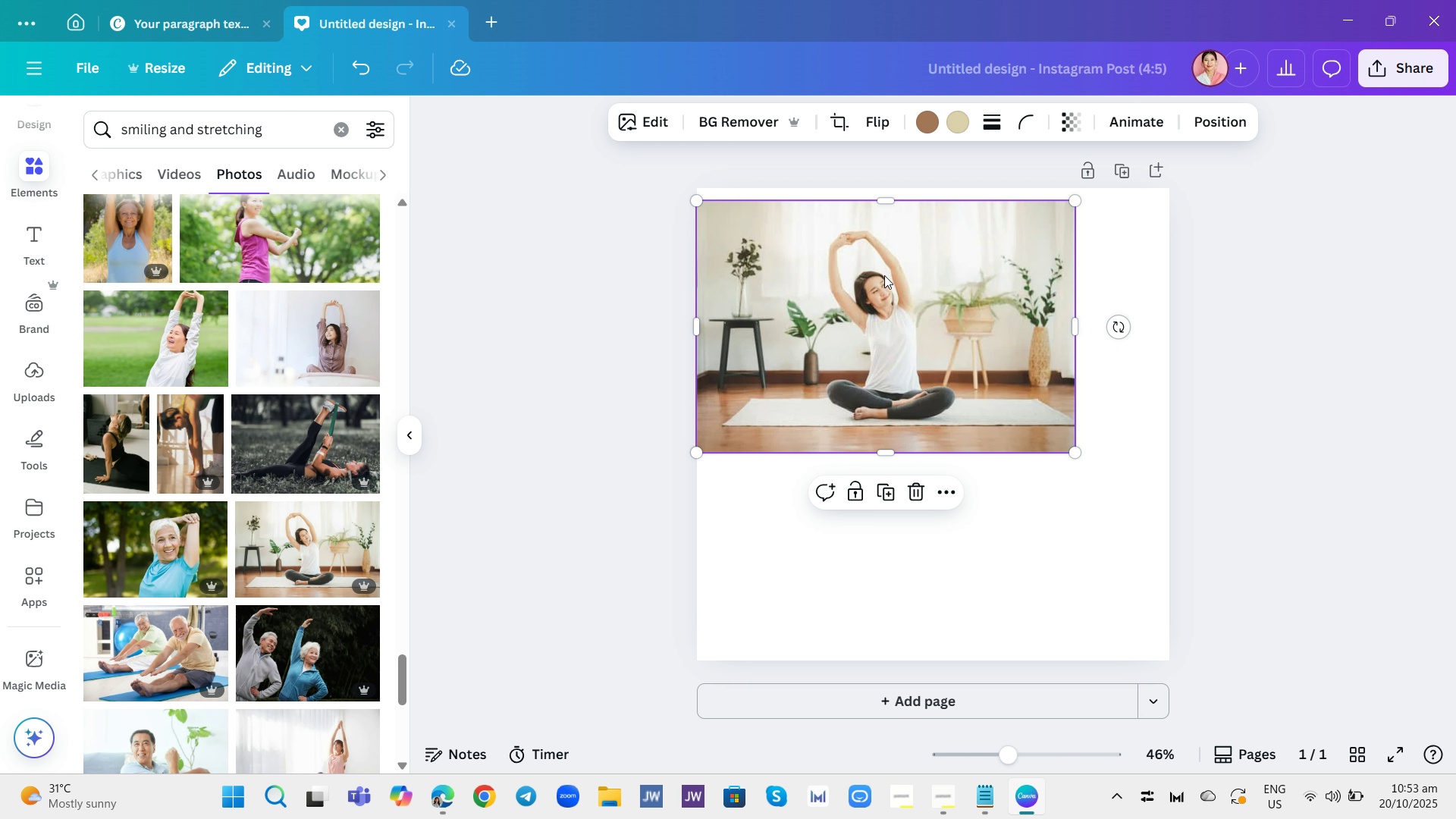 
left_click_drag(start_coordinate=[884, 281], to_coordinate=[888, 264])
 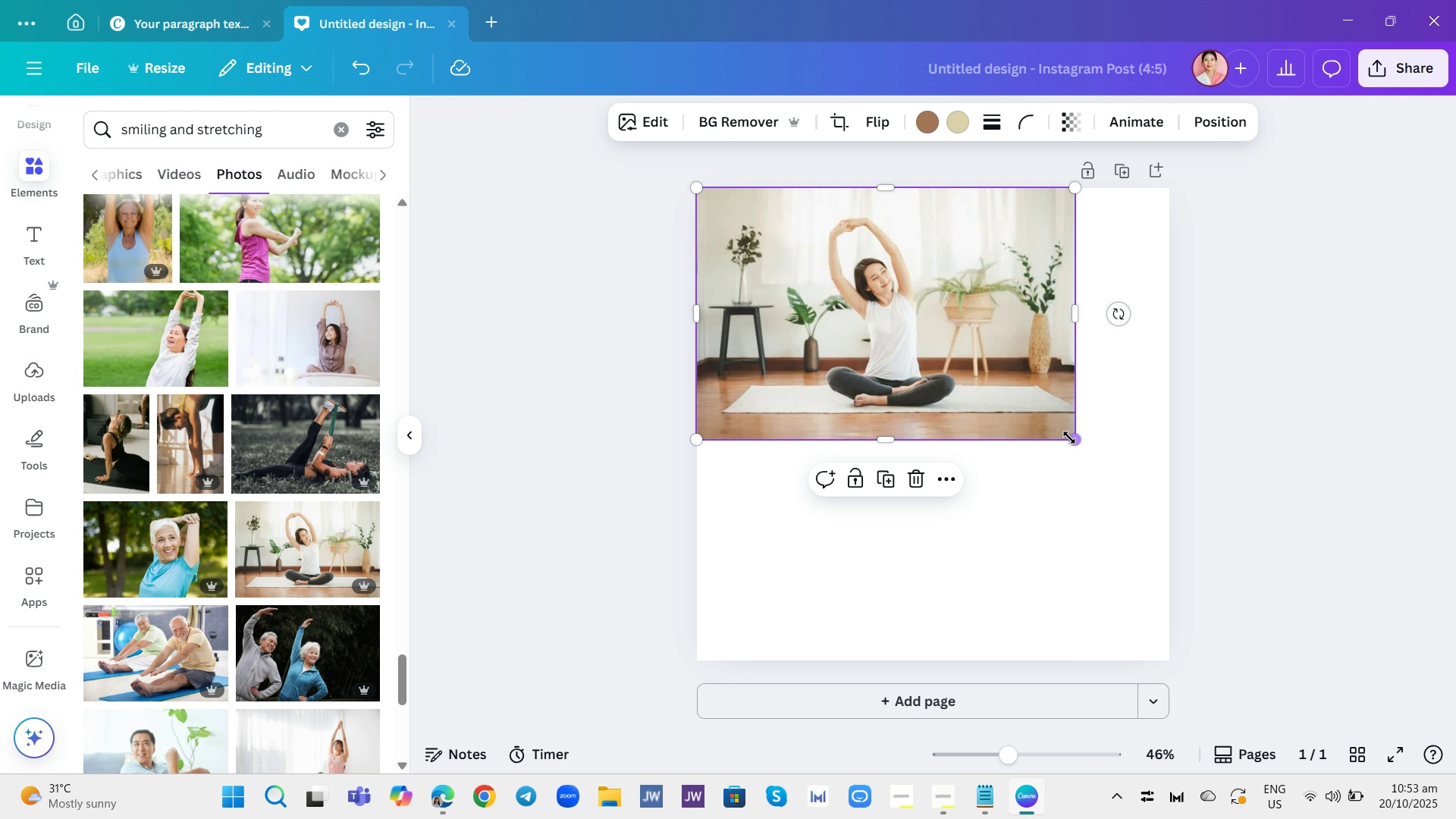 
left_click_drag(start_coordinate=[1069, 438], to_coordinate=[1143, 535])
 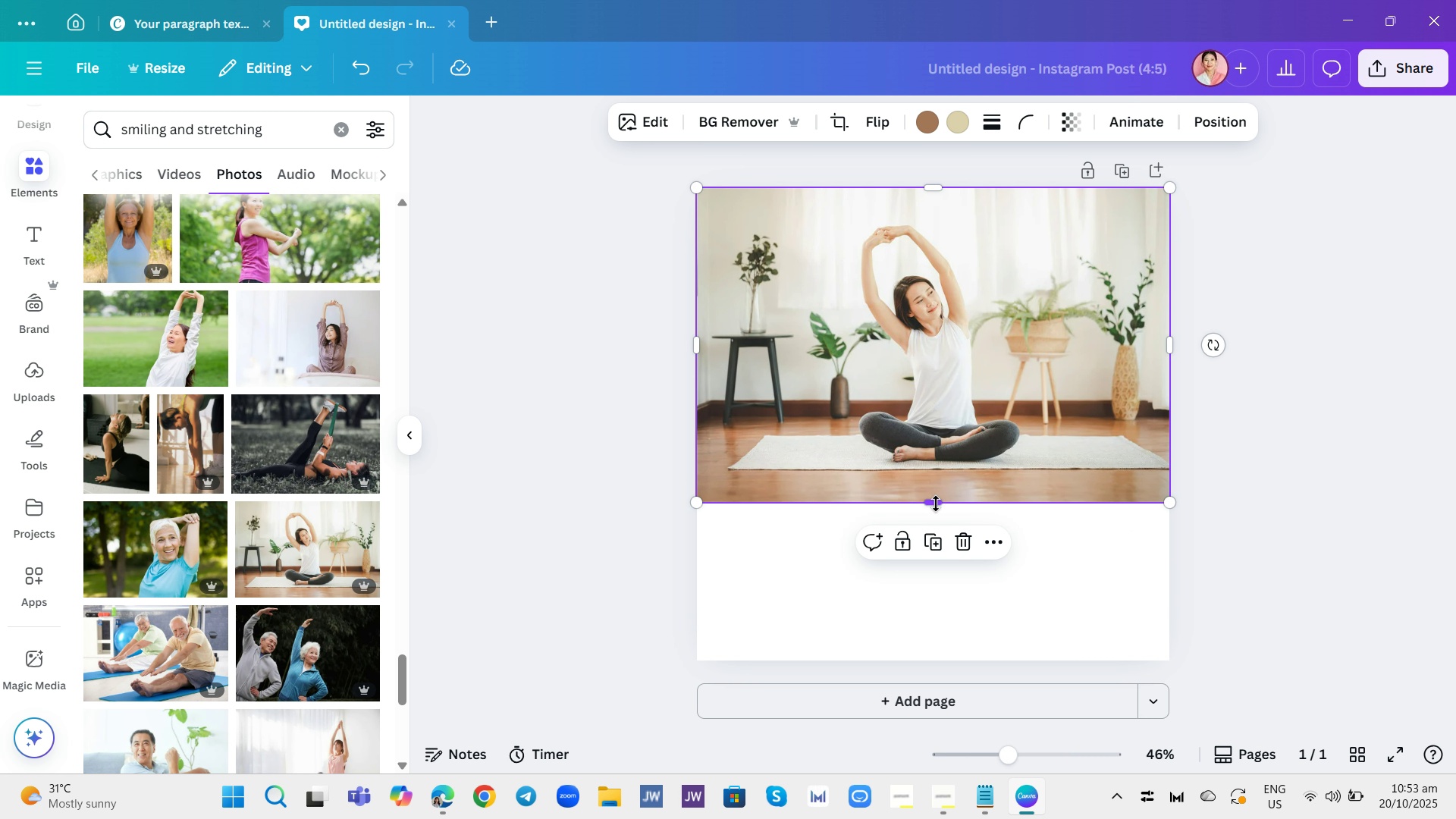 
left_click_drag(start_coordinate=[936, 504], to_coordinate=[960, 664])
 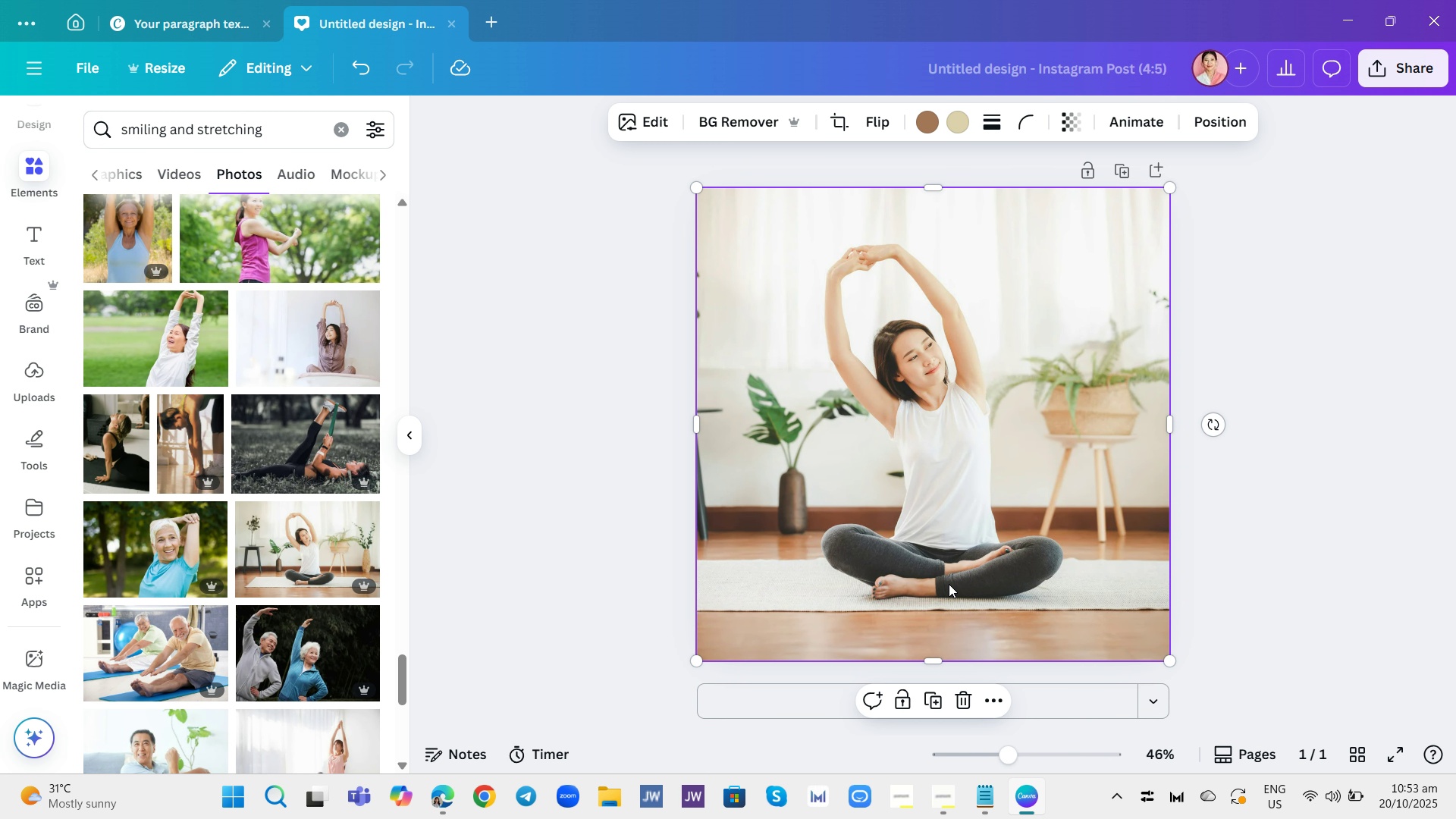 
left_click_drag(start_coordinate=[927, 563], to_coordinate=[843, 560])
 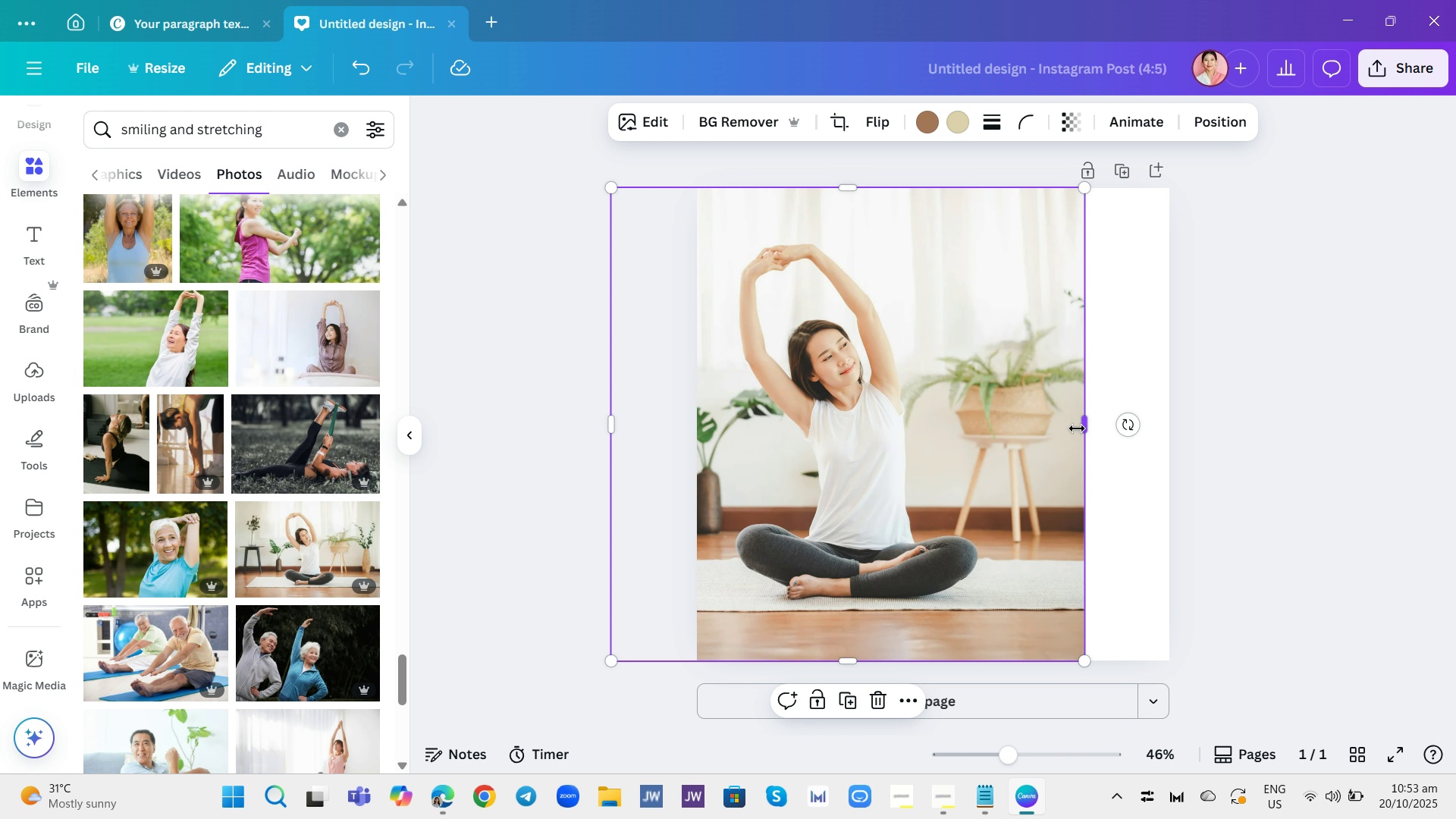 
left_click_drag(start_coordinate=[1085, 429], to_coordinate=[1169, 445])
 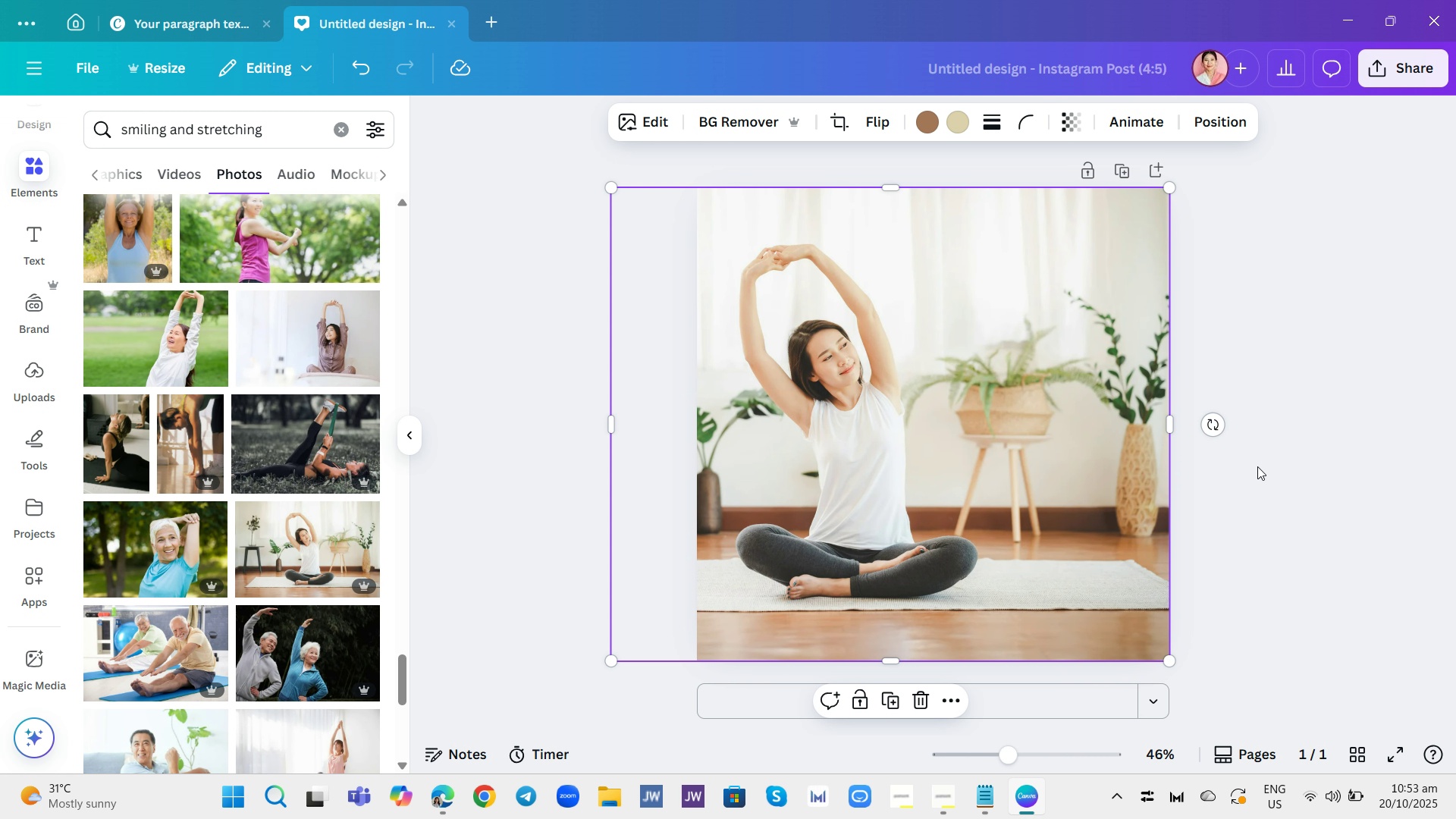 
left_click([1257, 466])
 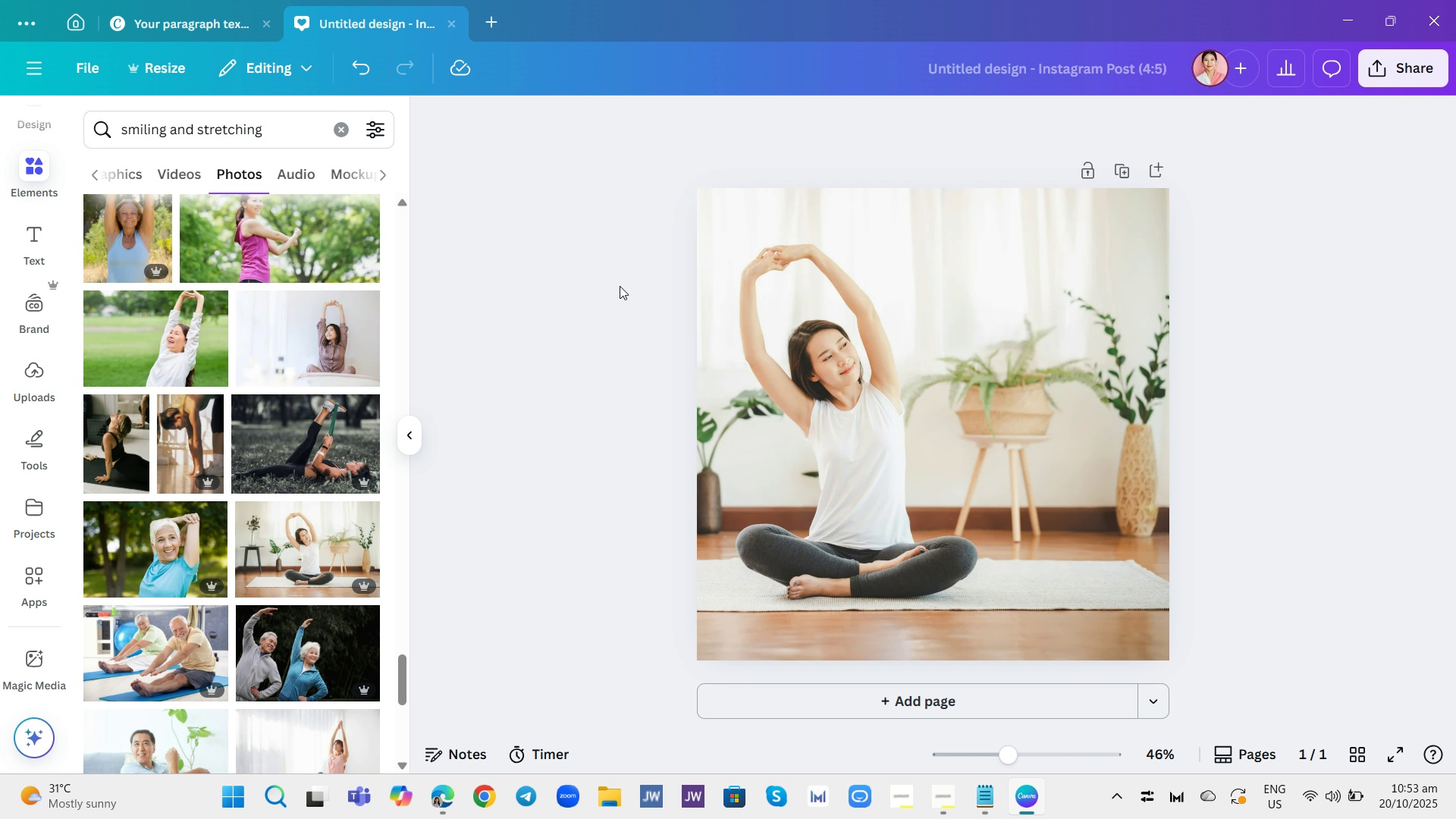 
wait(16.69)
 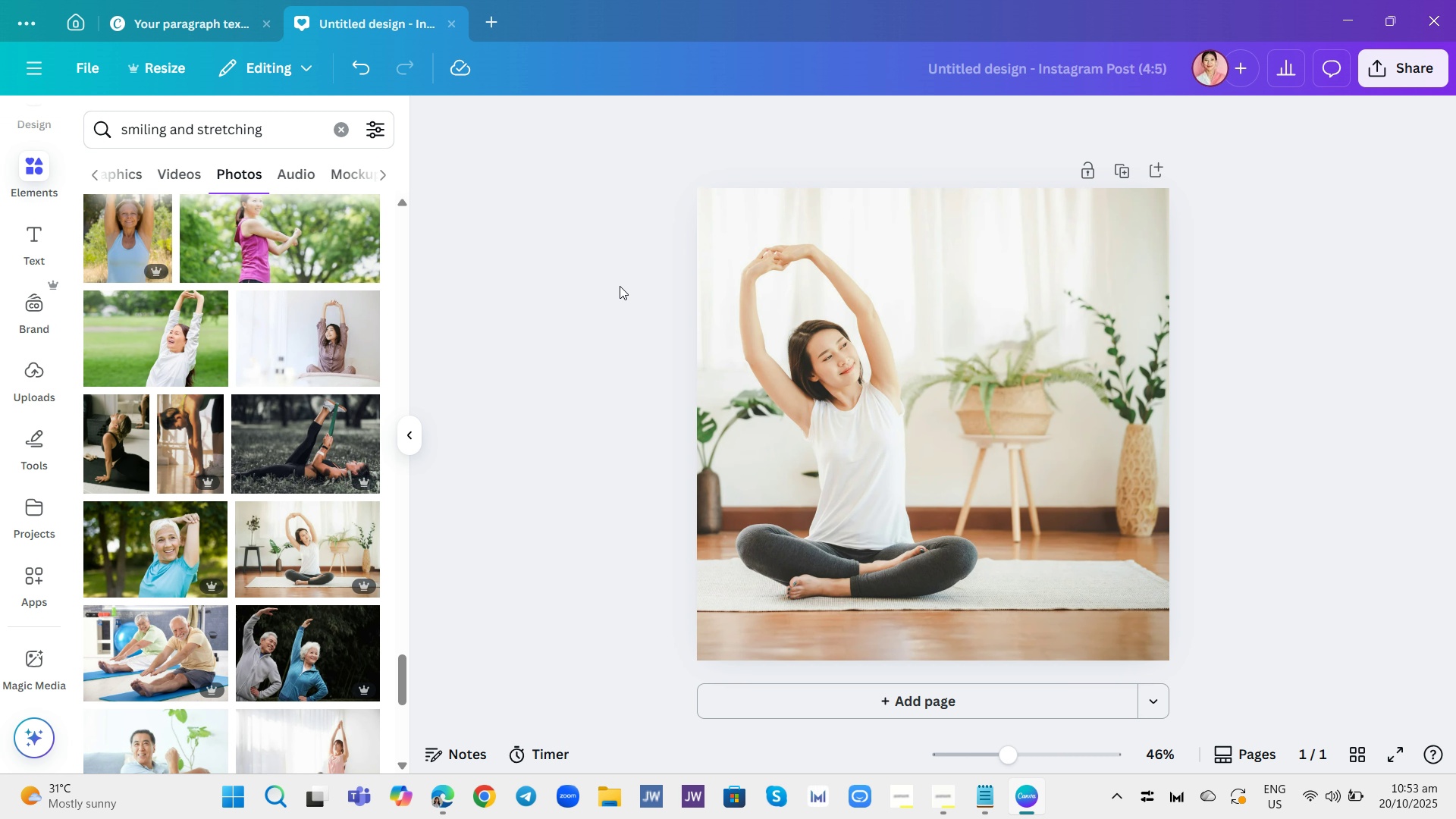 
left_click([347, 137])
 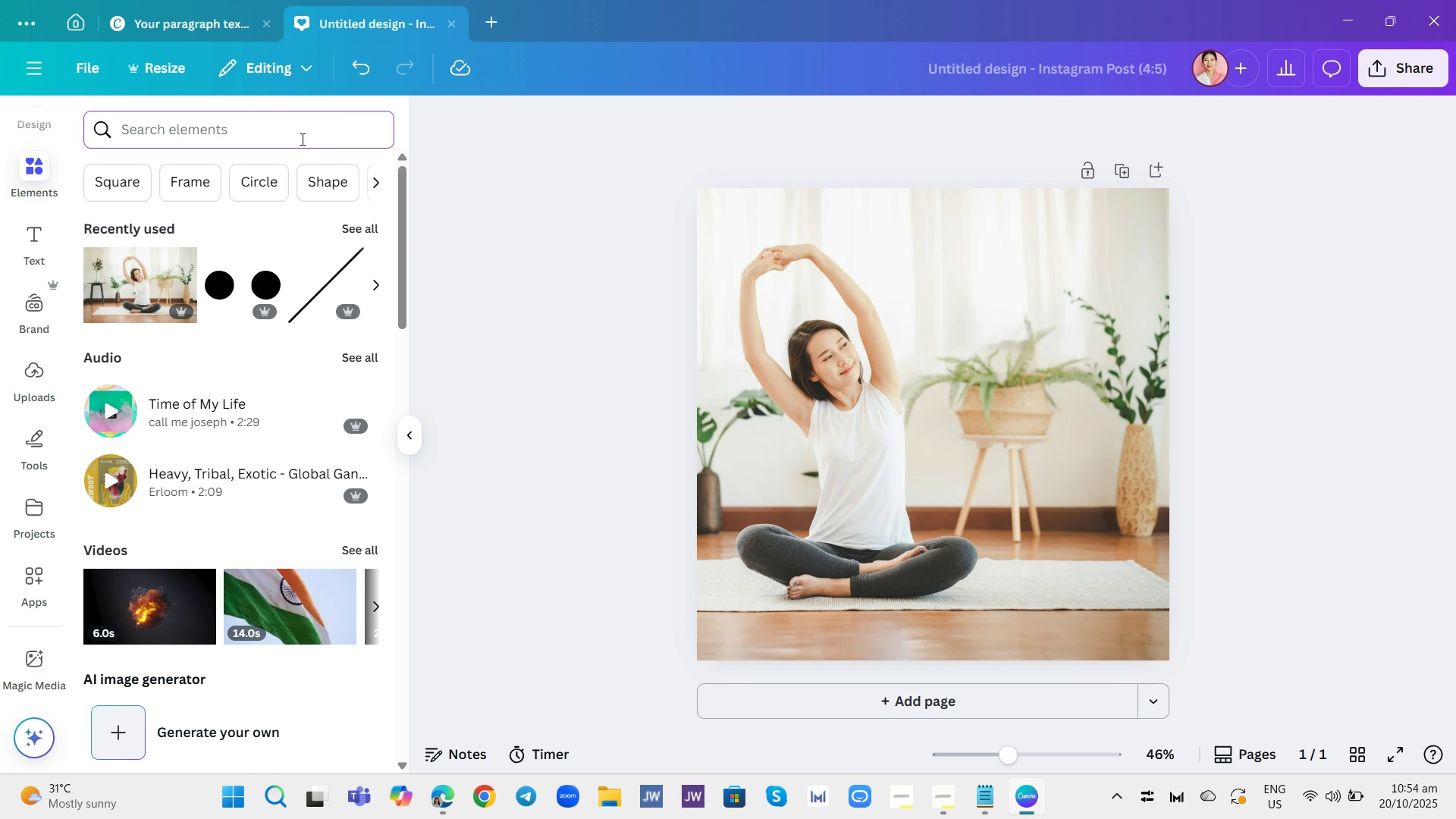 
left_click([301, 139])
 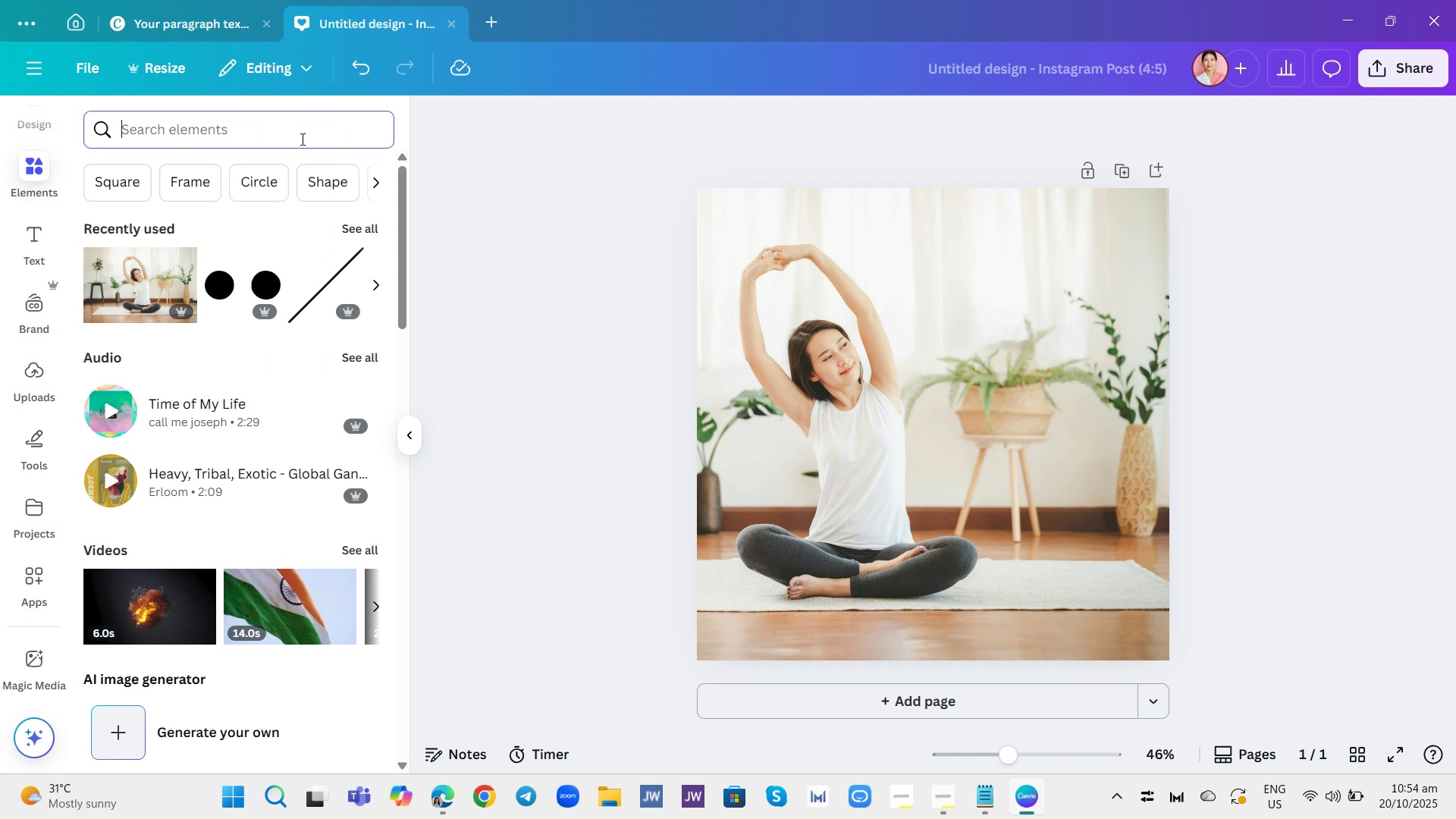 
type(grDIENT )
key(Backspace)
key(Backspace)
type(adient blue and green)
 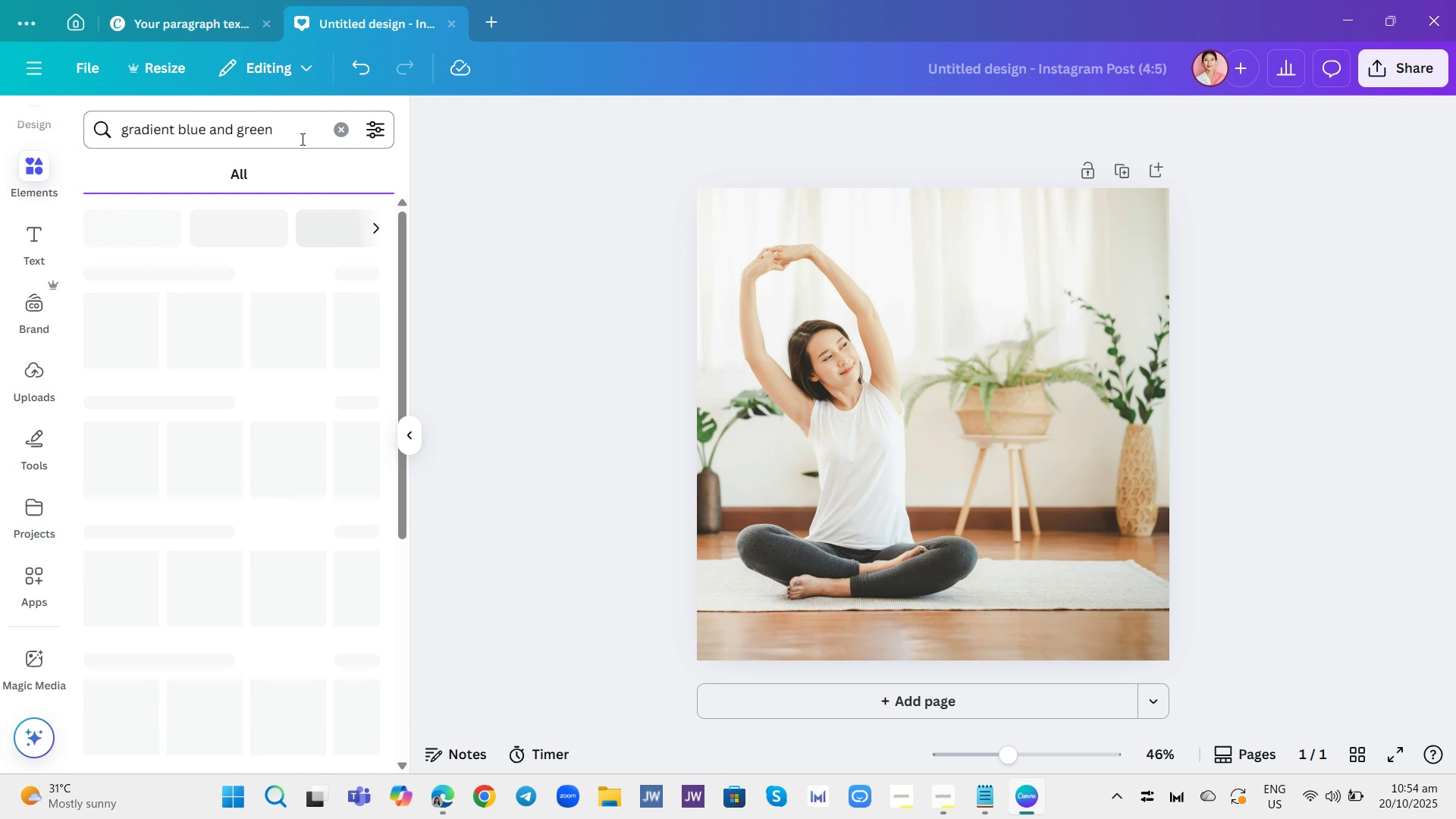 
key(Enter)
 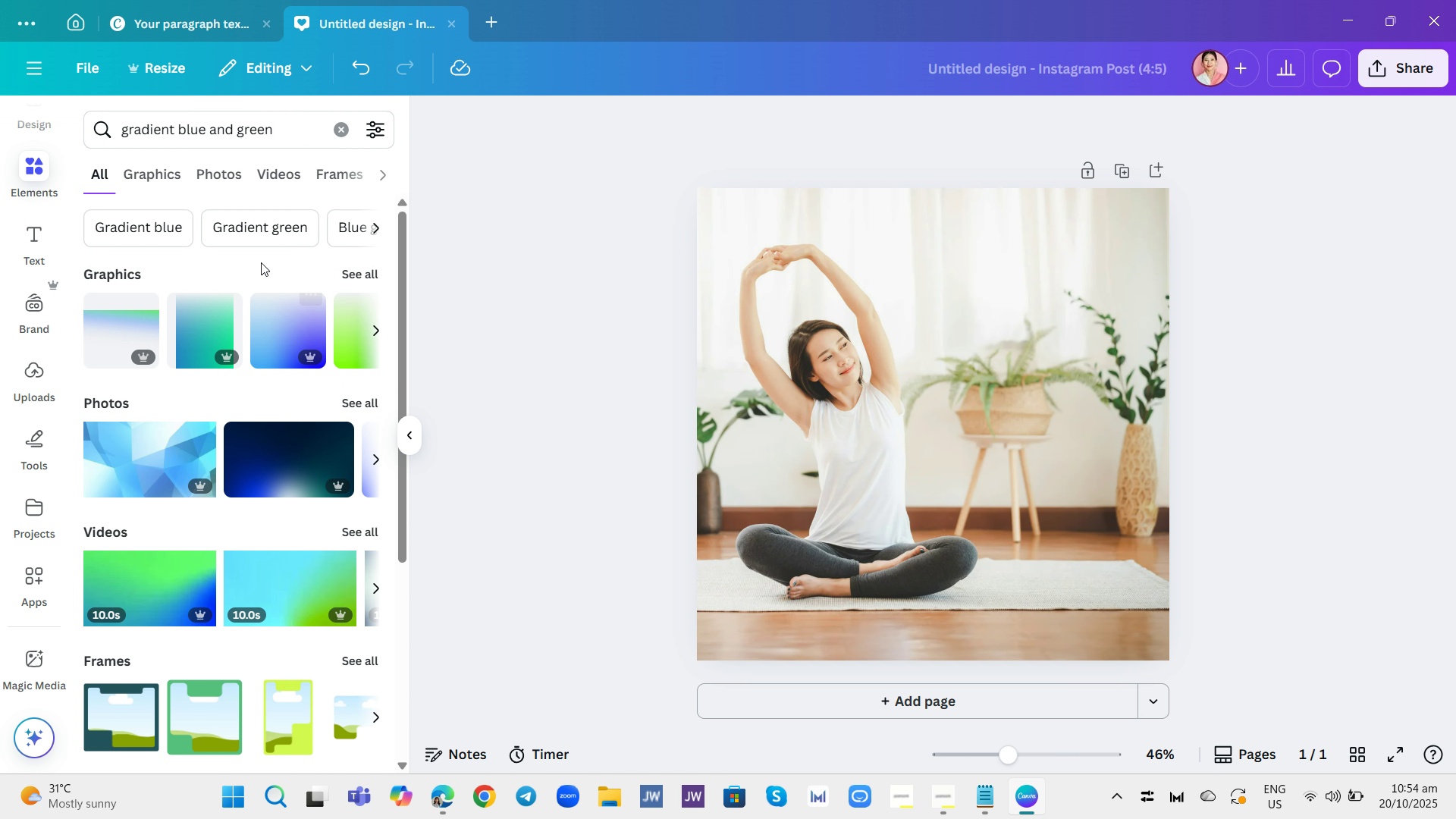 
left_click([166, 180])
 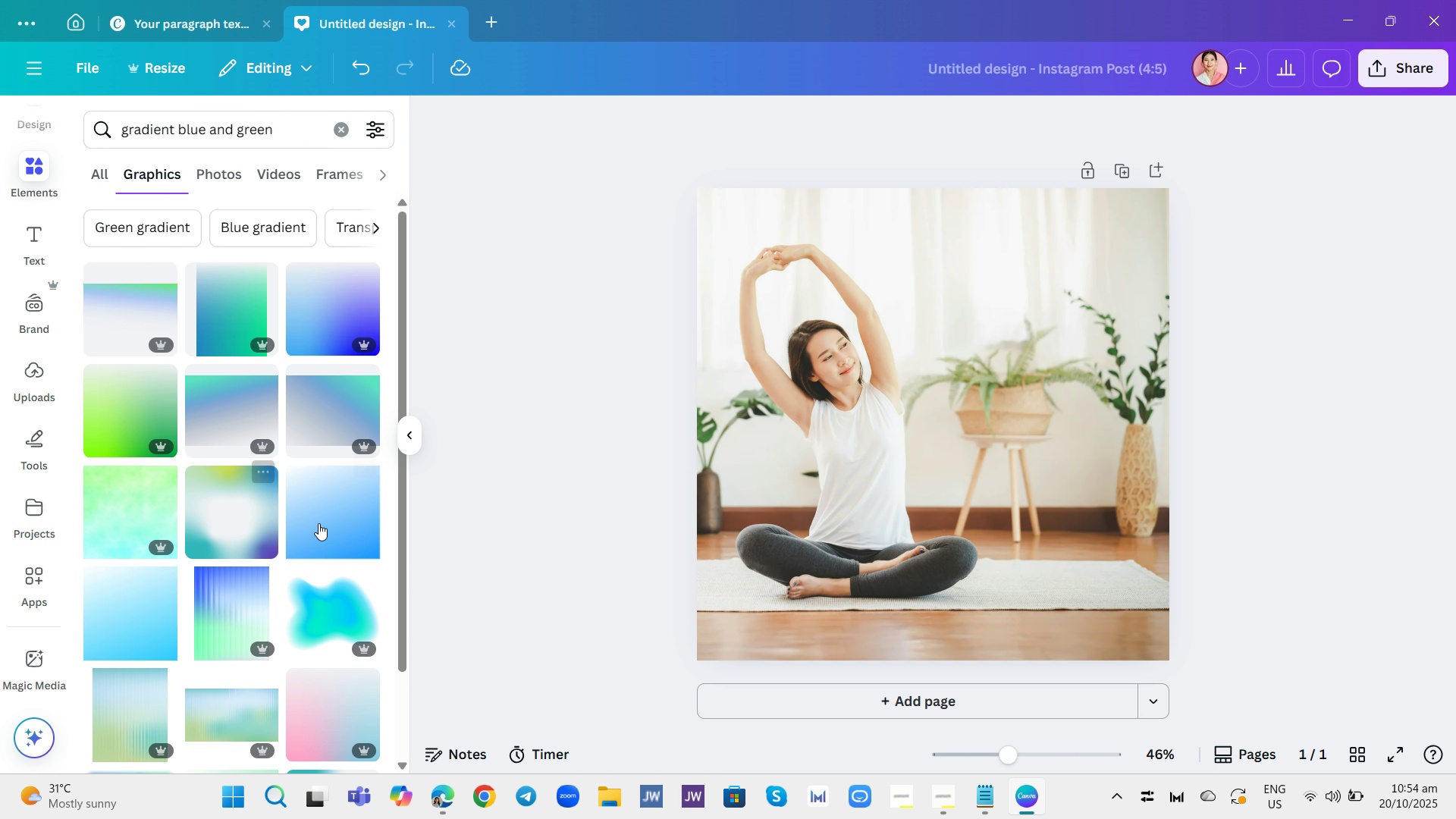 
scroll: coordinate [287, 550], scroll_direction: down, amount: 20.0
 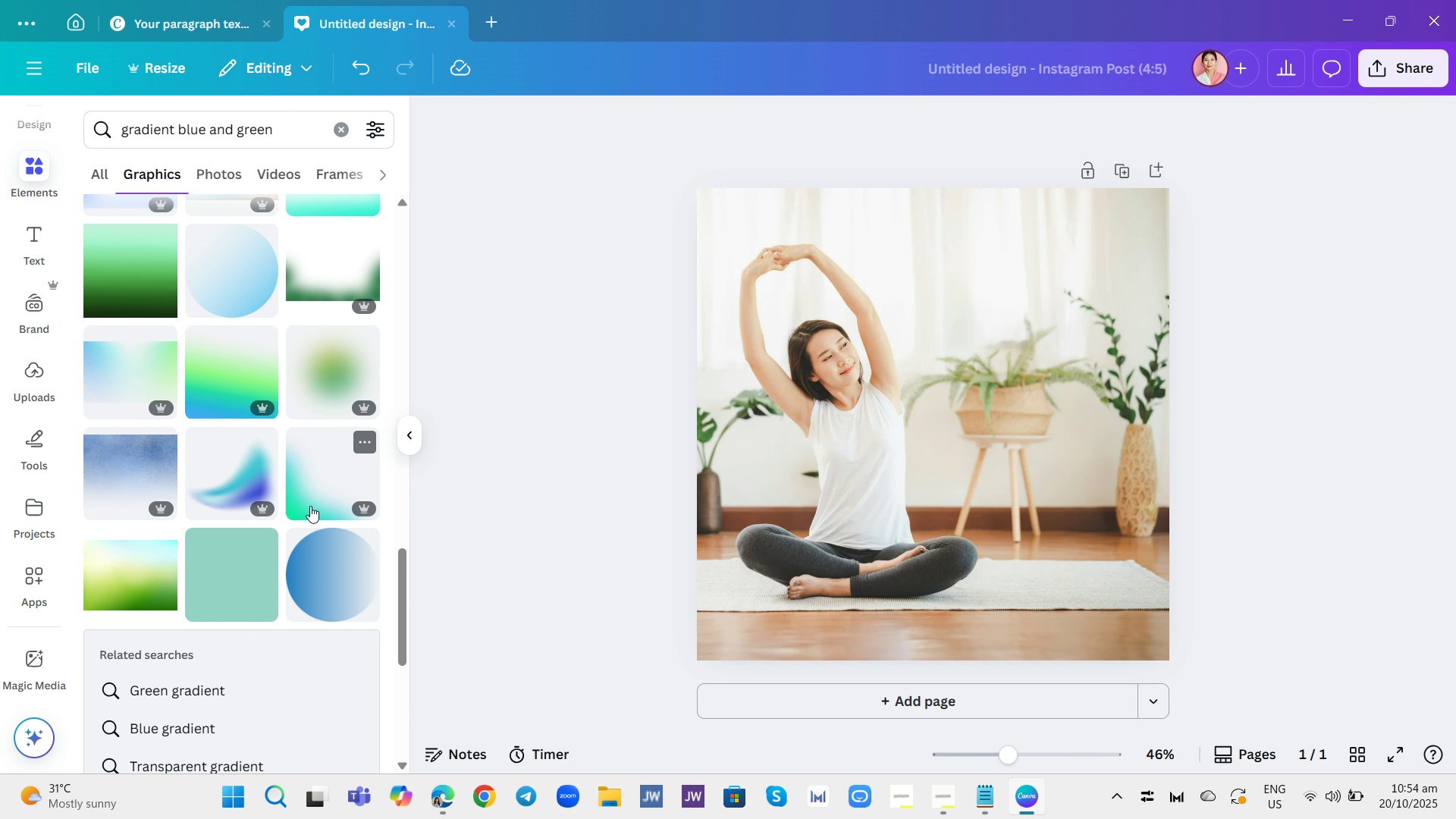 
scroll: coordinate [309, 510], scroll_direction: down, amount: 11.0
 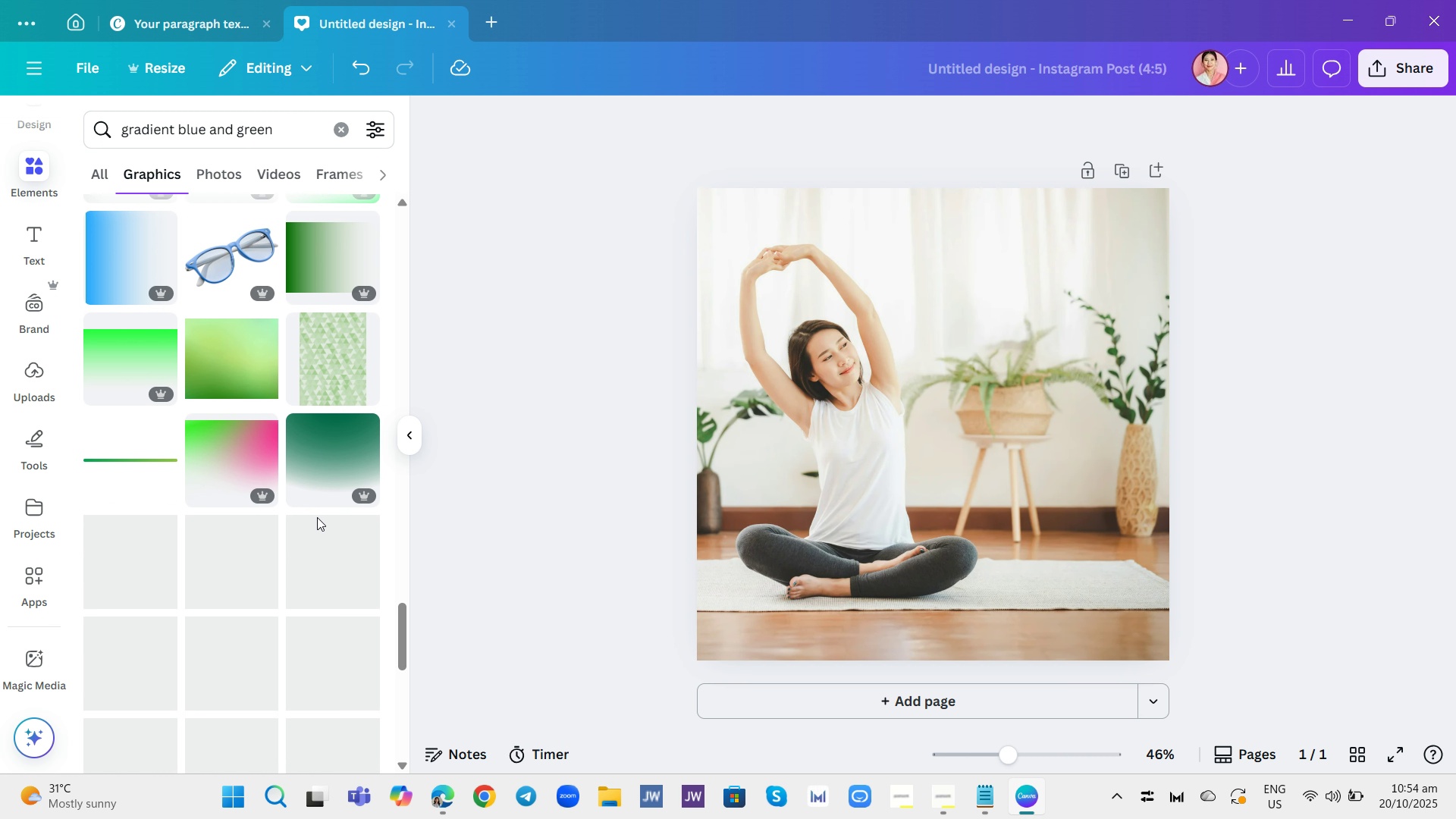 
scroll: coordinate [297, 546], scroll_direction: down, amount: 18.0
 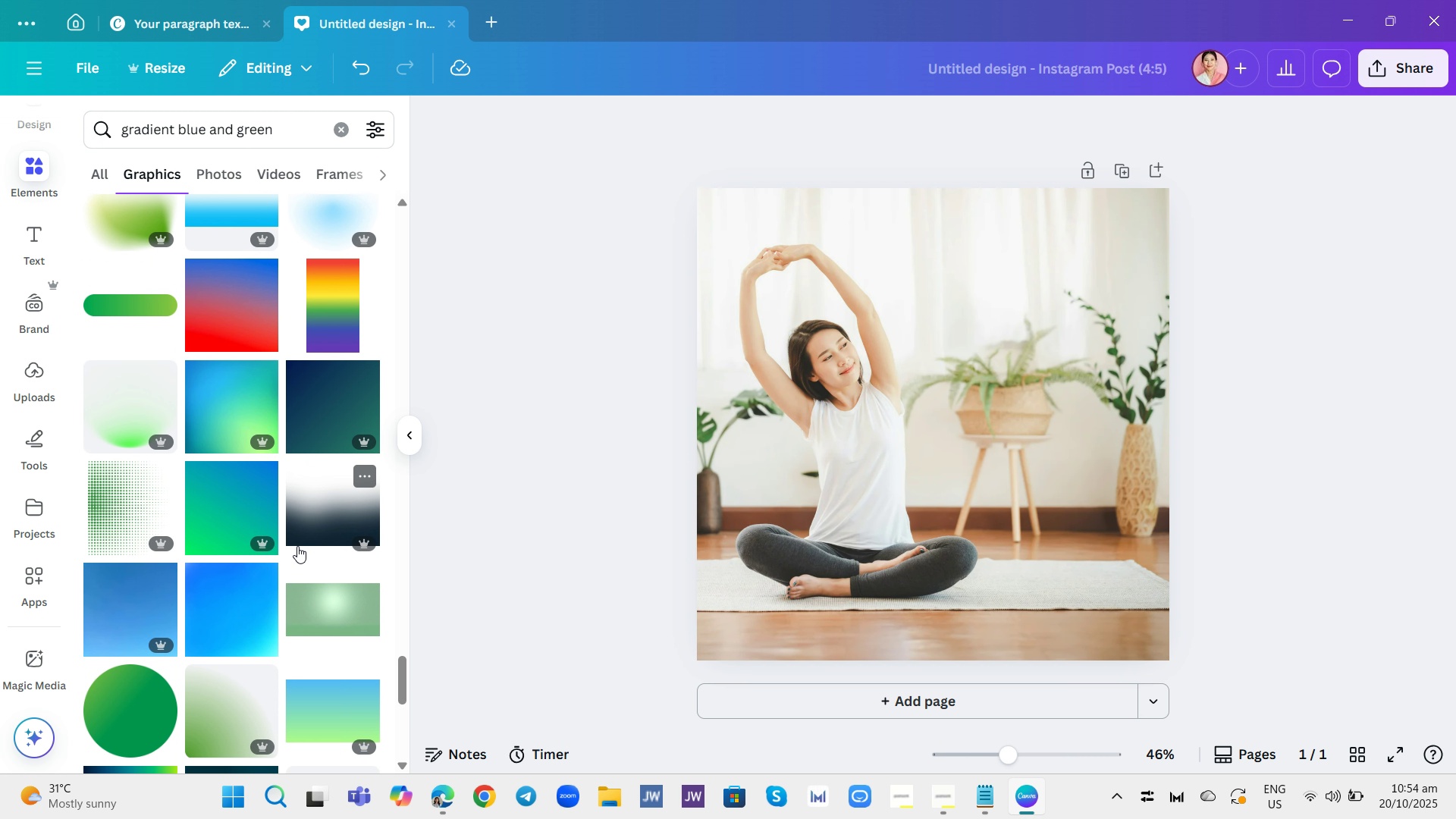 
scroll: coordinate [304, 544], scroll_direction: down, amount: 20.0
 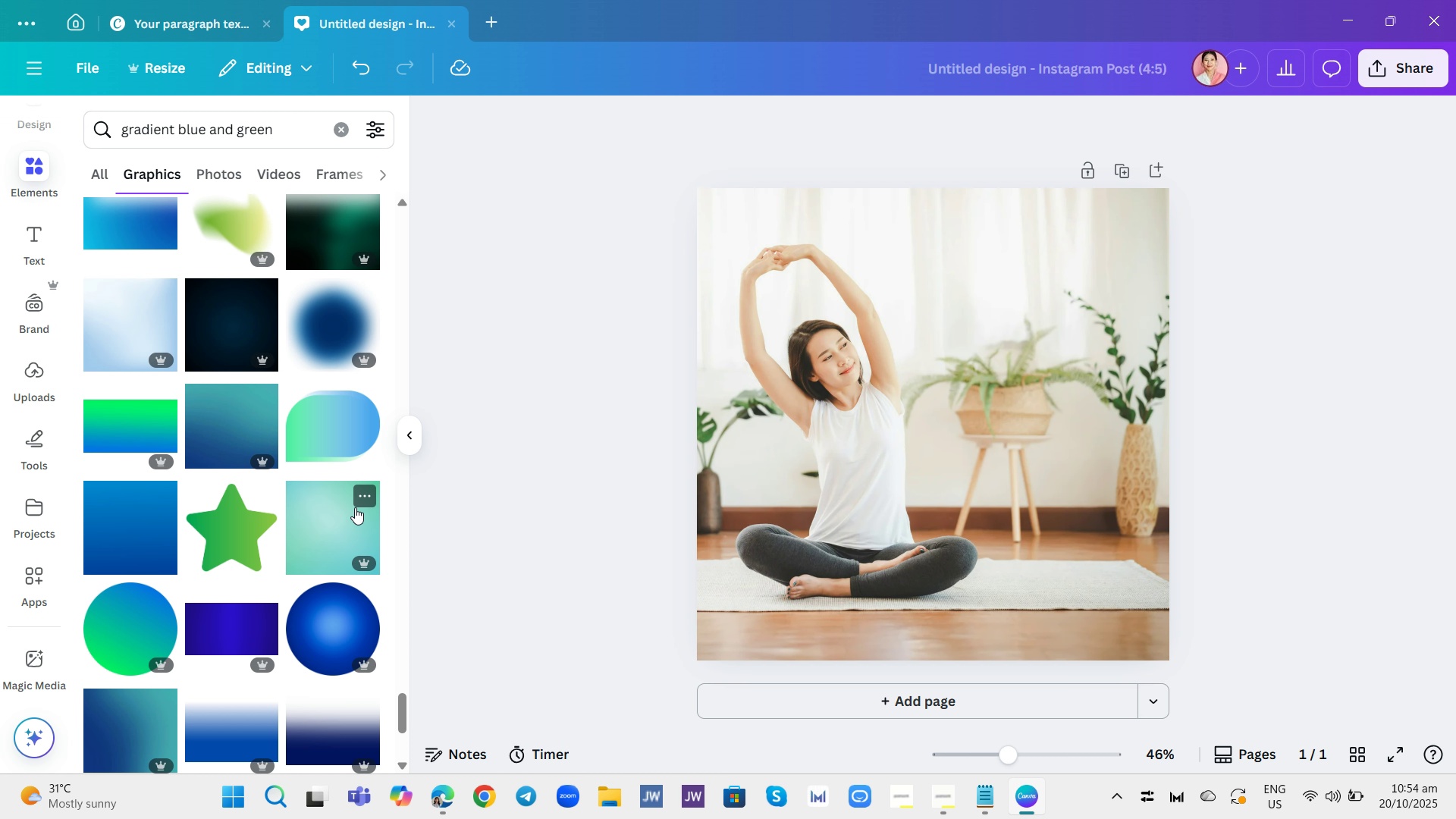 
left_click([350, 447])
 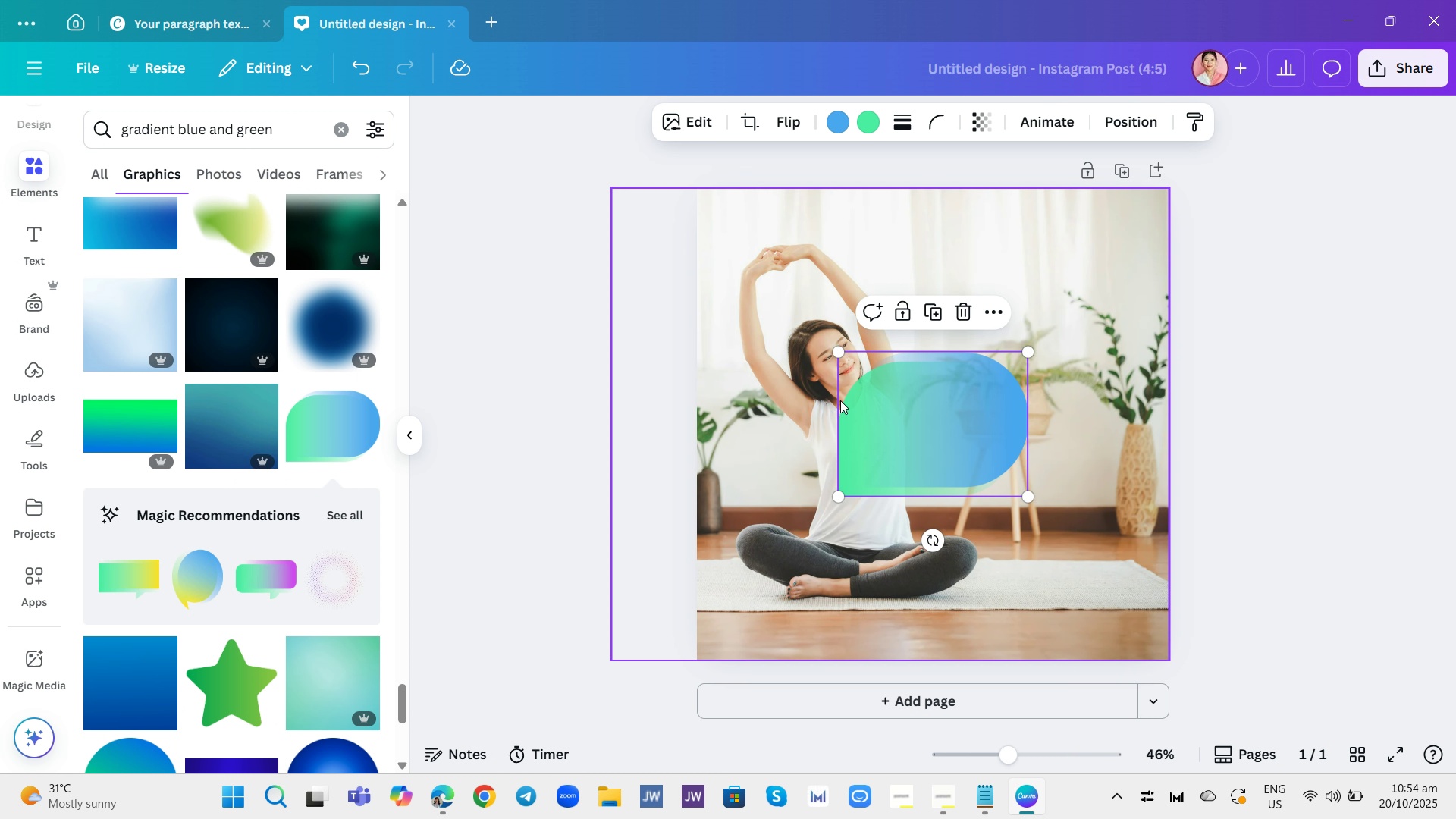 
left_click_drag(start_coordinate=[935, 428], to_coordinate=[772, 234])
 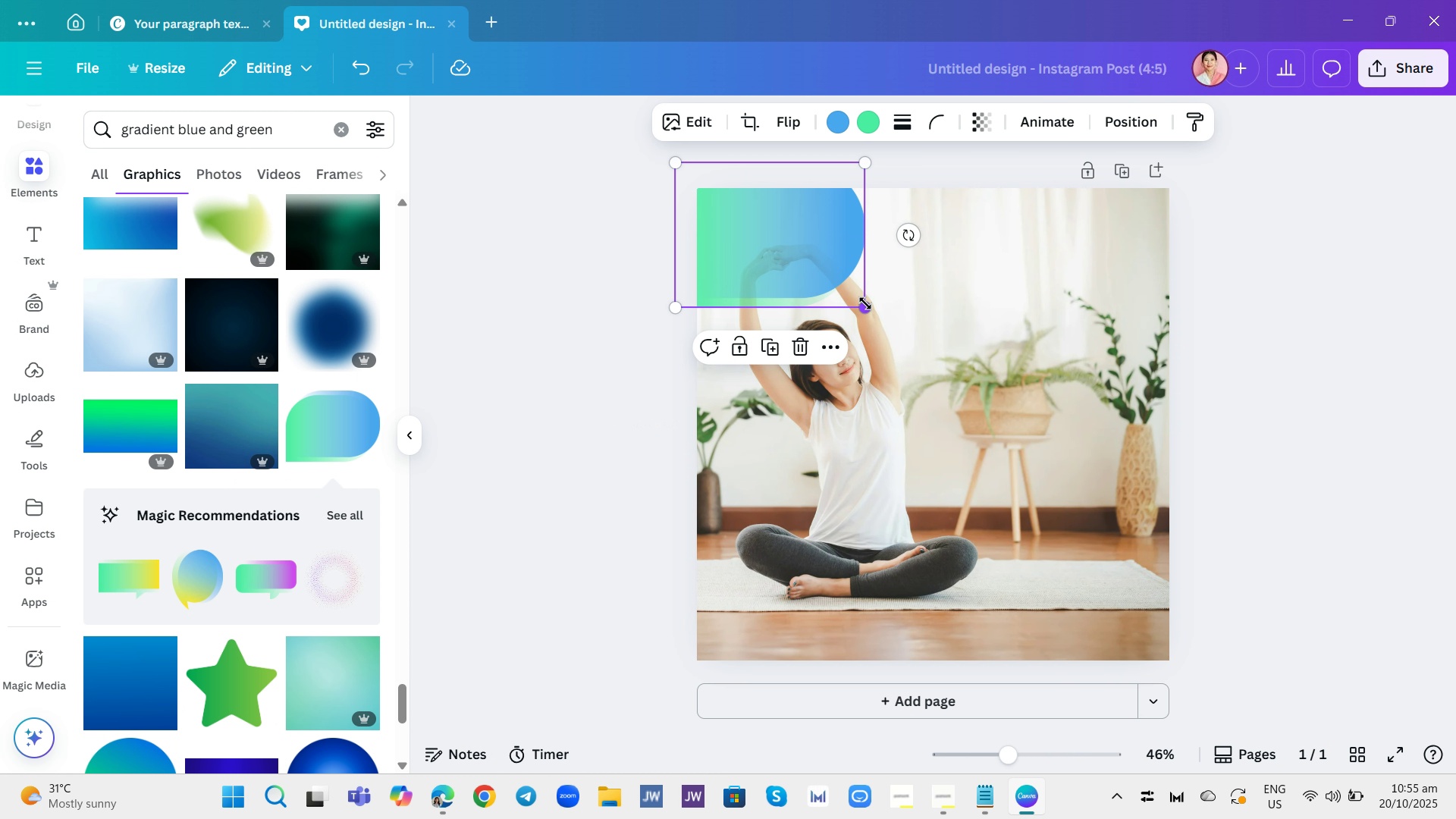 
left_click_drag(start_coordinate=[865, 303], to_coordinate=[1329, 378])
 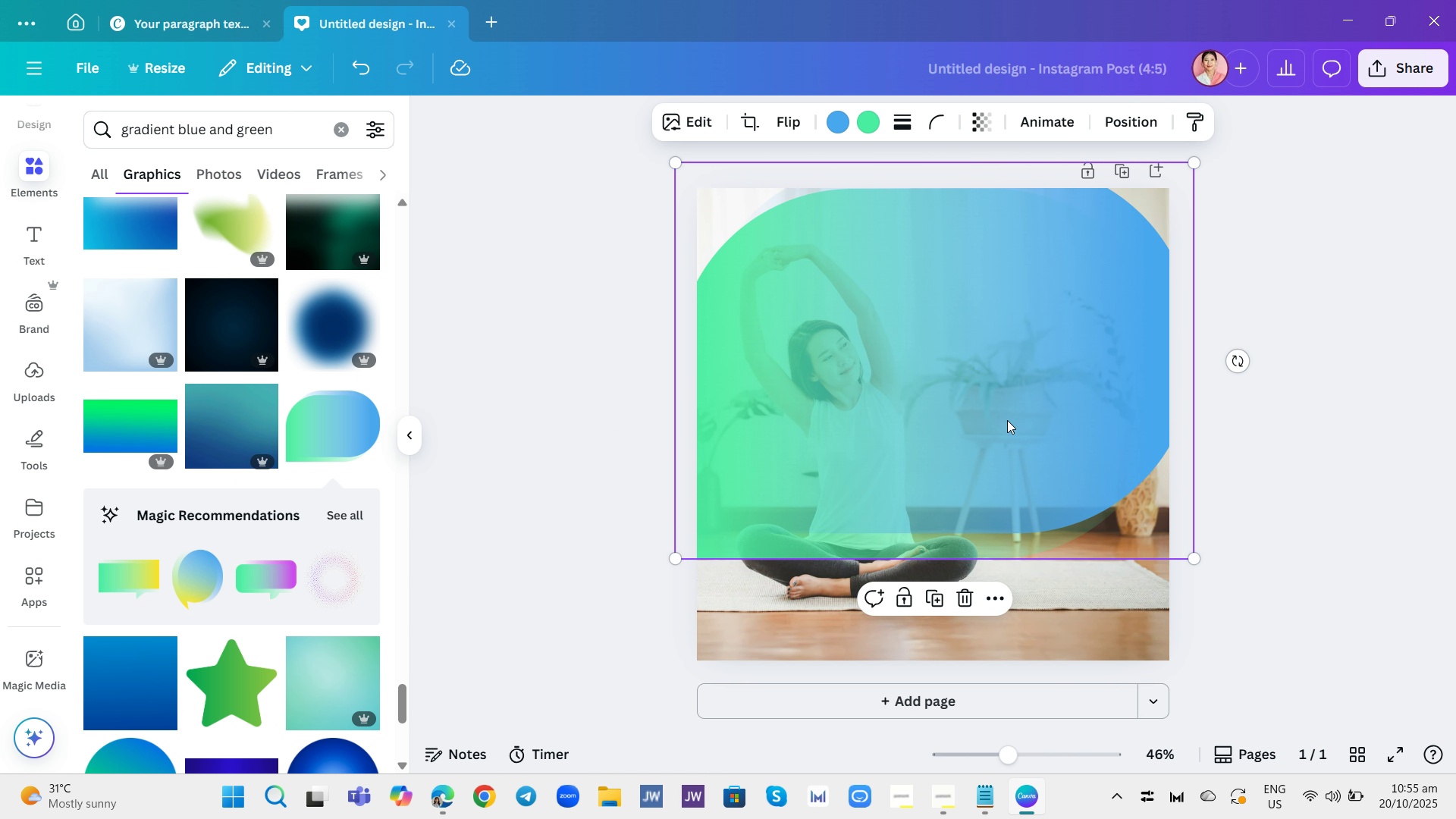 
left_click_drag(start_coordinate=[1007, 420], to_coordinate=[1017, 205])
 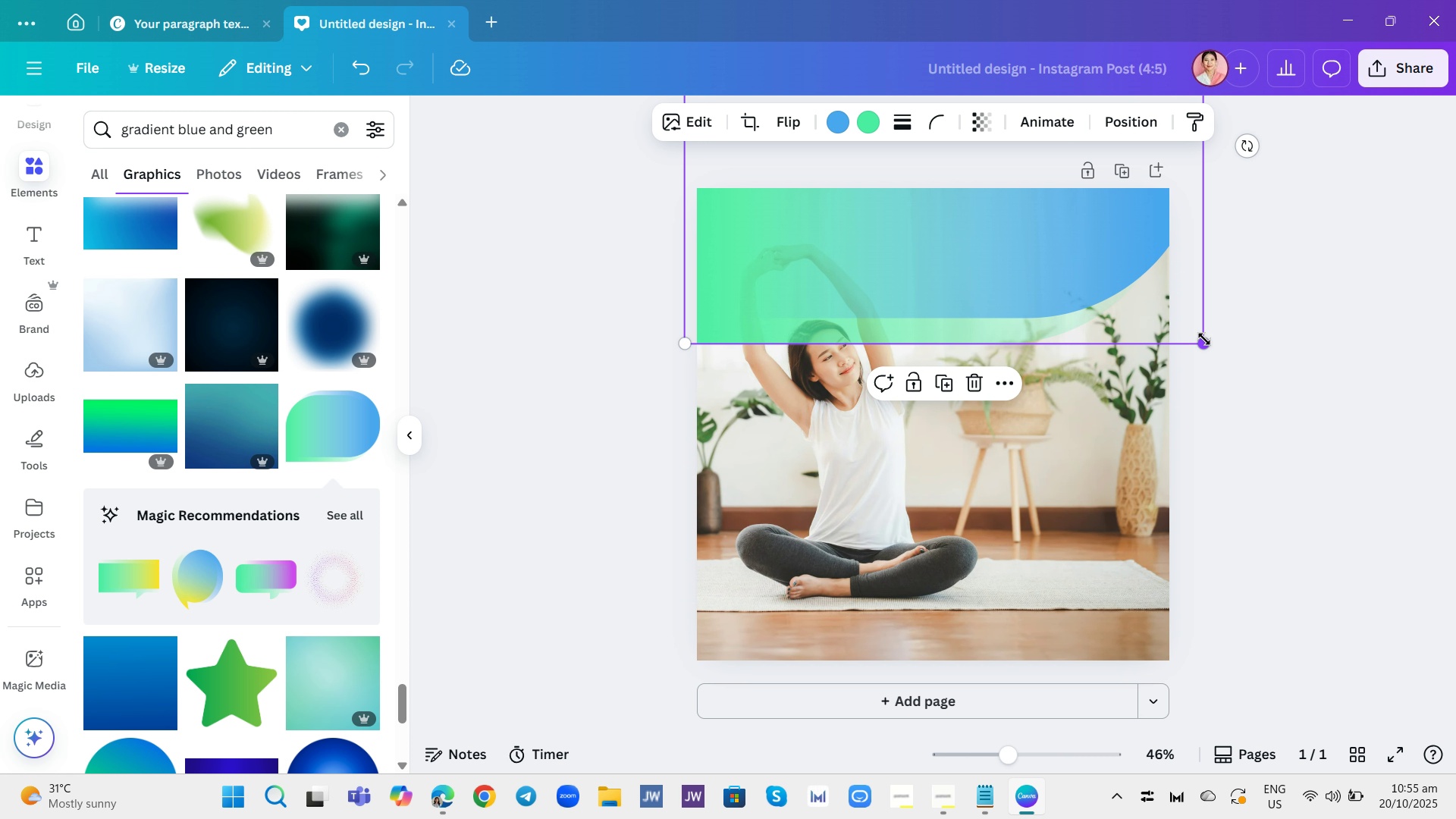 
left_click_drag(start_coordinate=[1204, 339], to_coordinate=[1222, 371])
 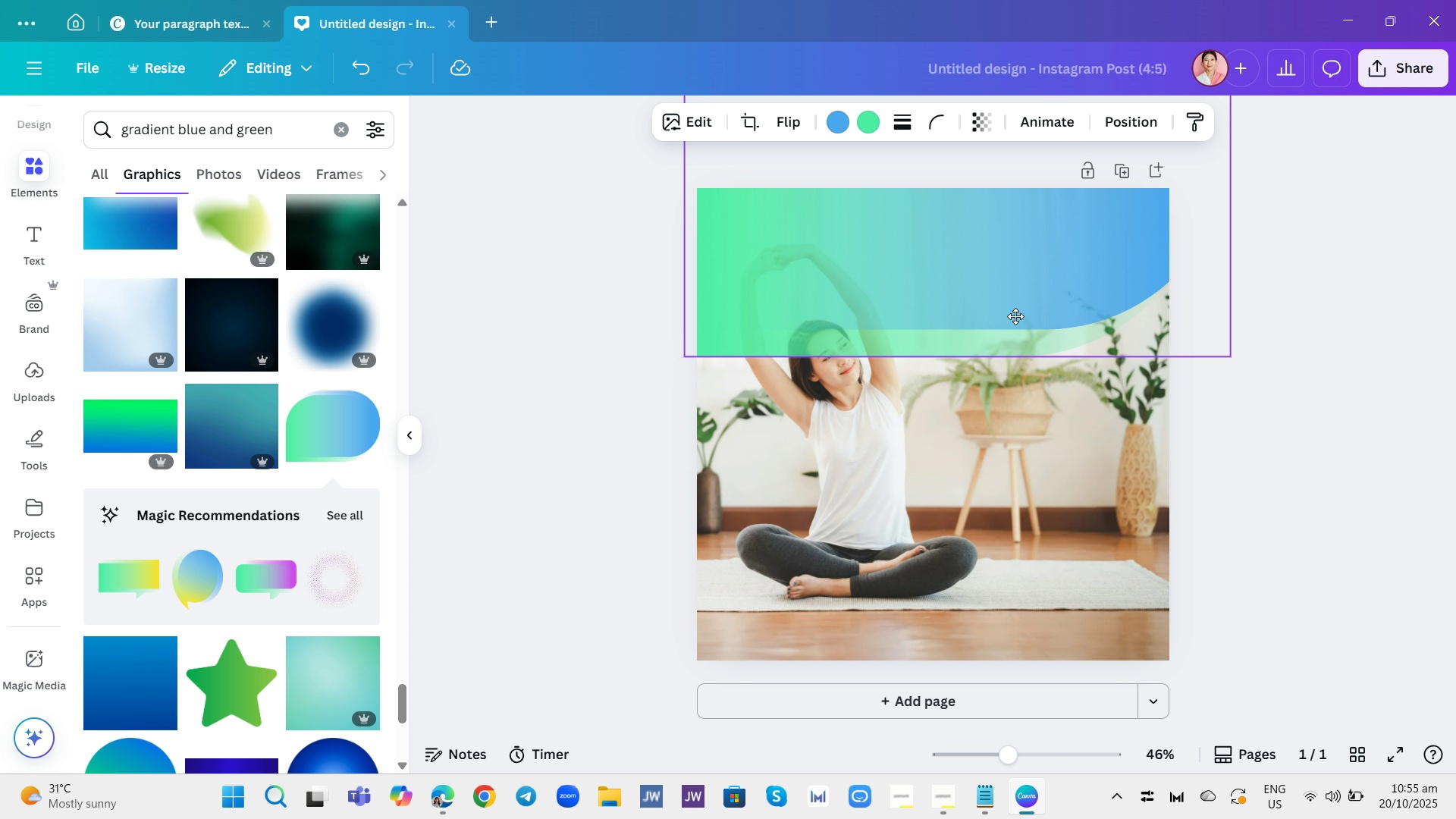 
left_click_drag(start_coordinate=[1015, 330], to_coordinate=[1031, 299])
 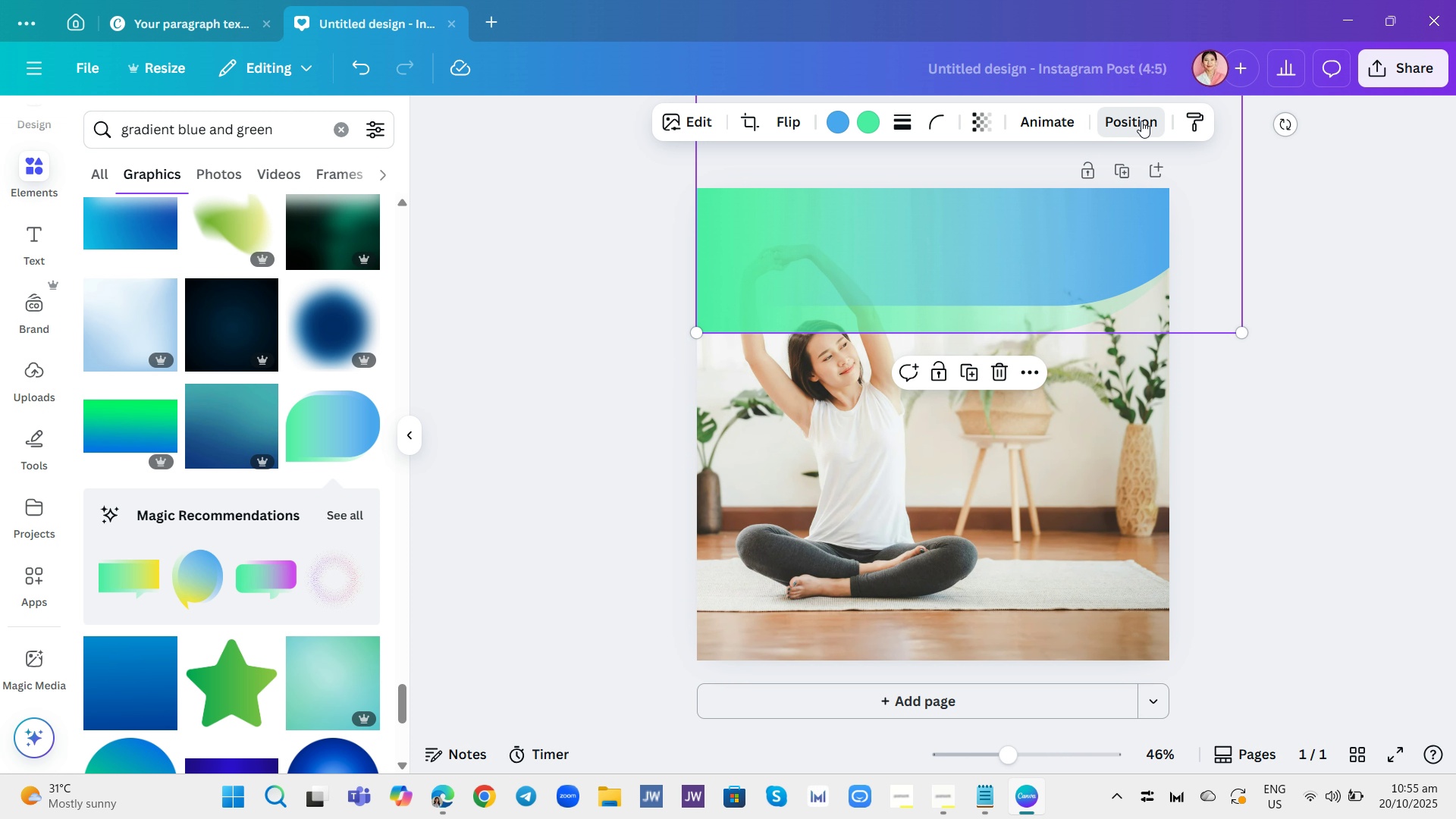 
left_click([1141, 121])
 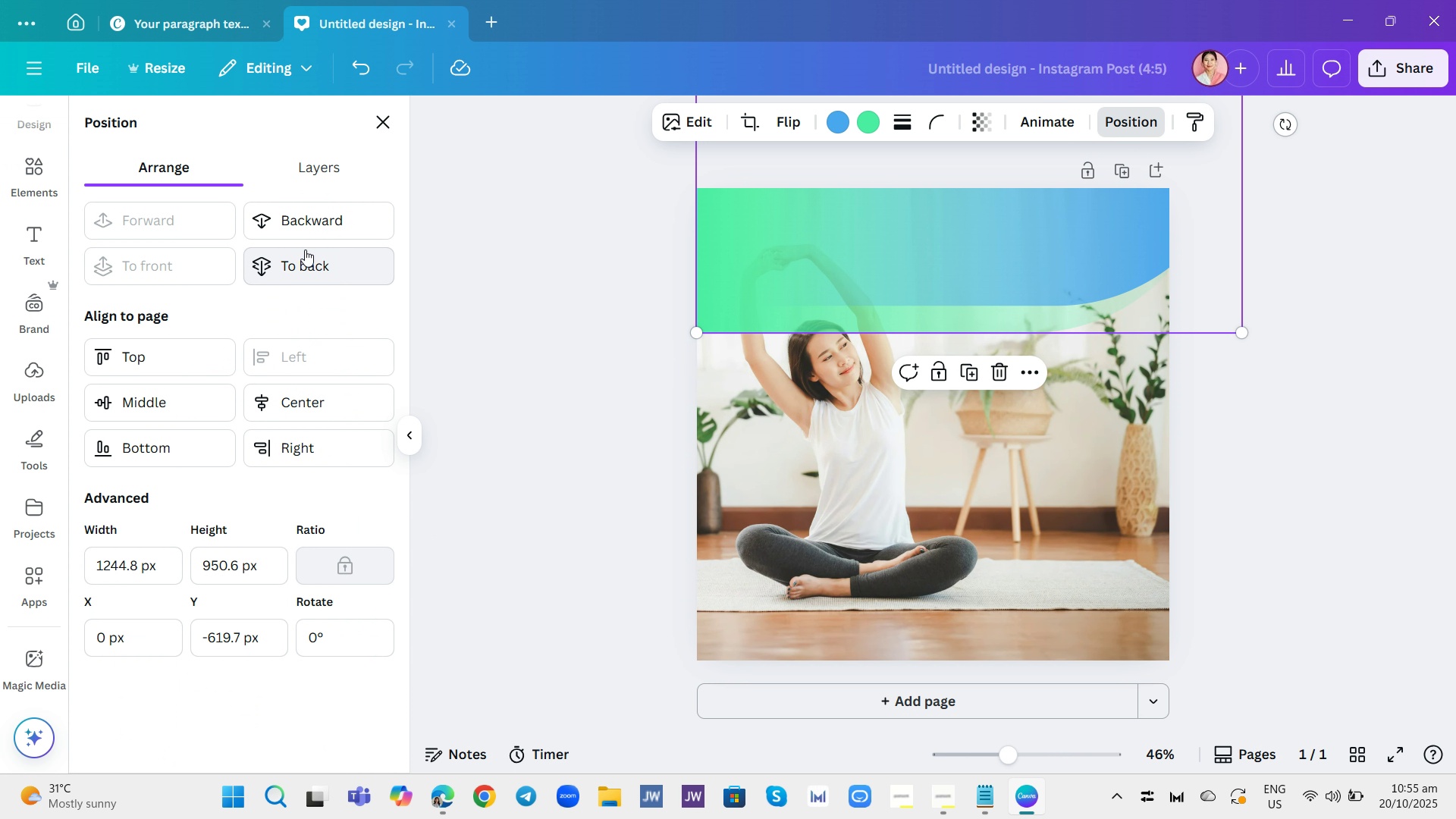 
left_click([328, 218])
 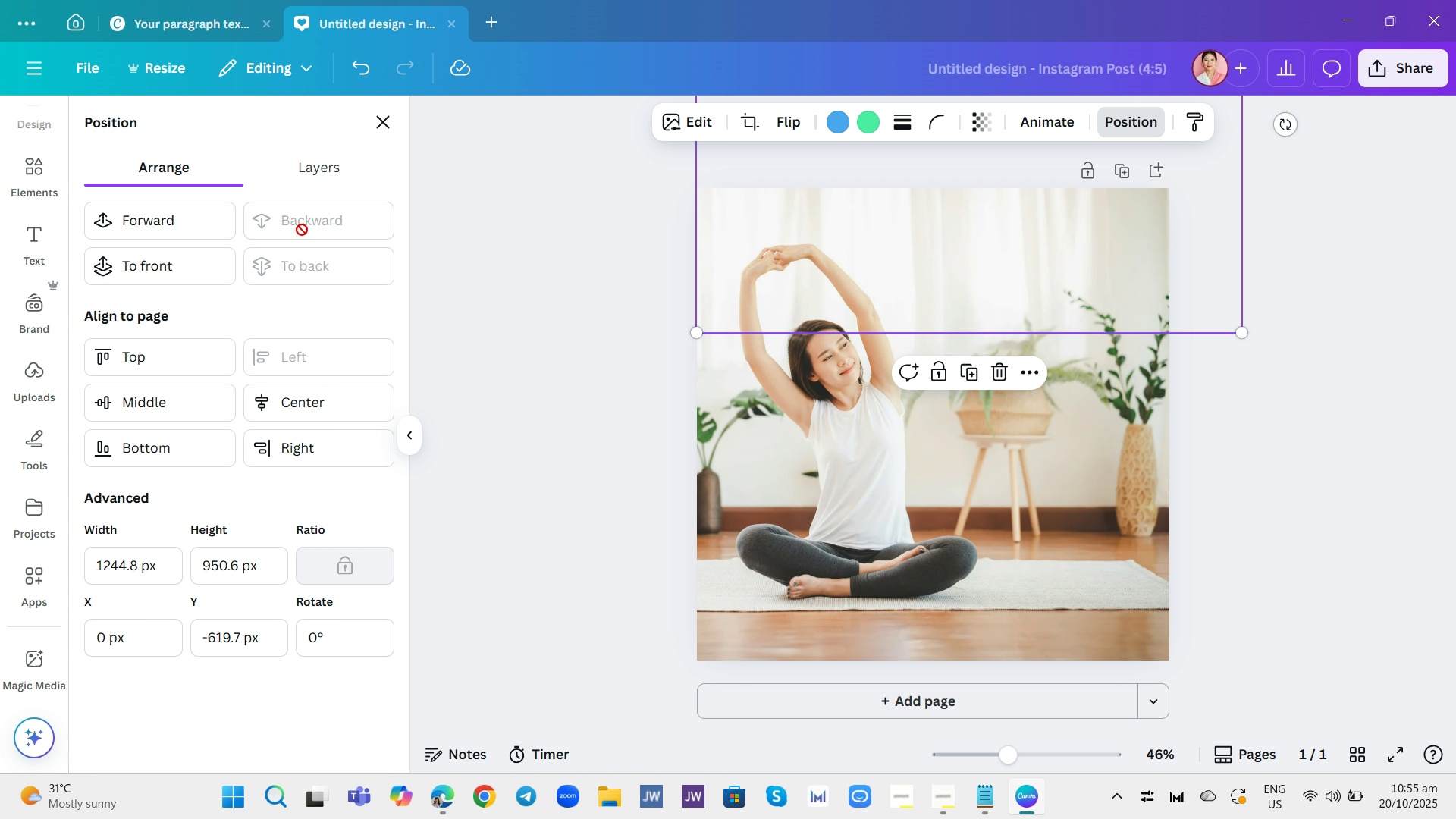 
left_click([203, 231])
 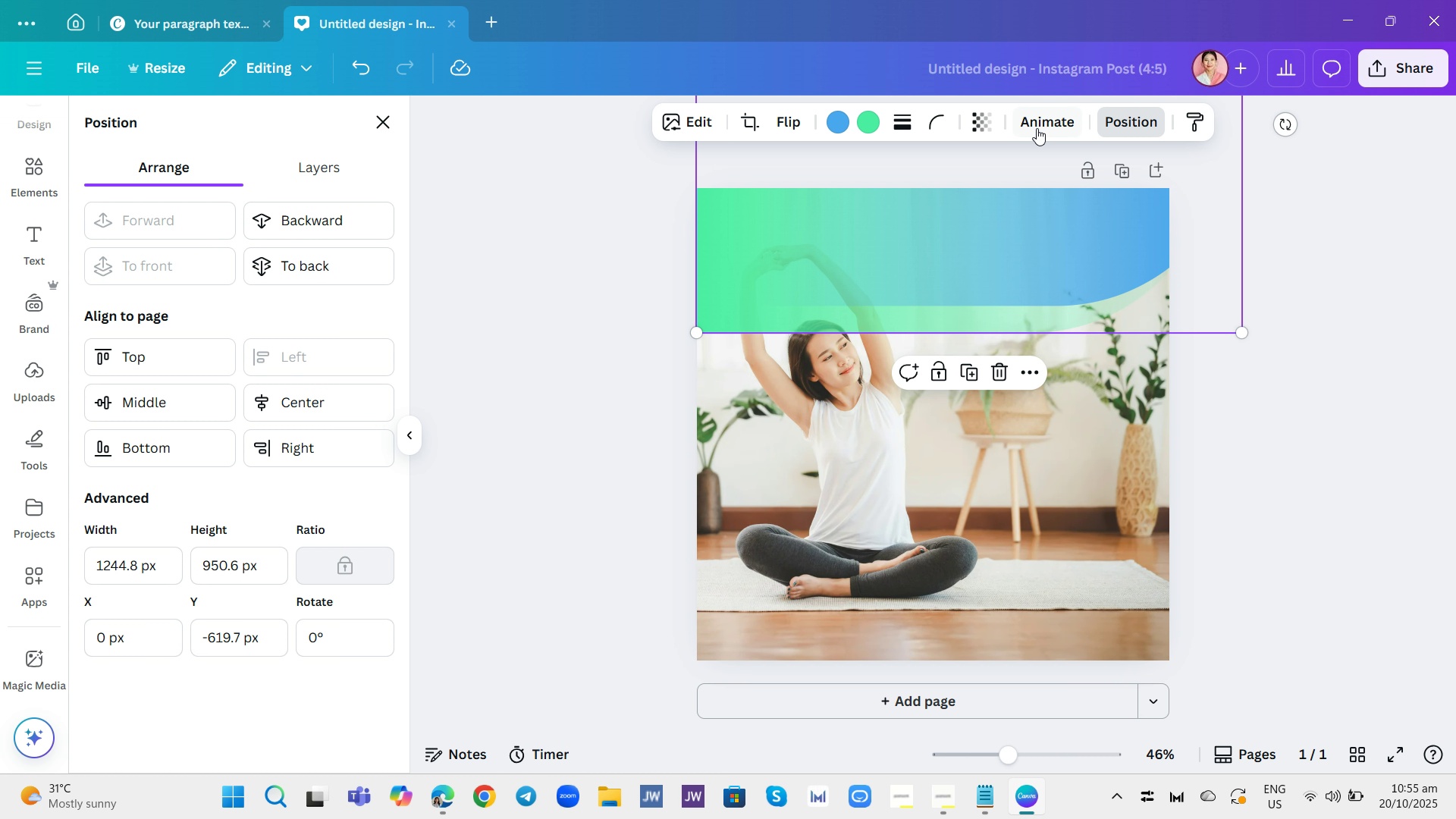 
left_click([971, 128])
 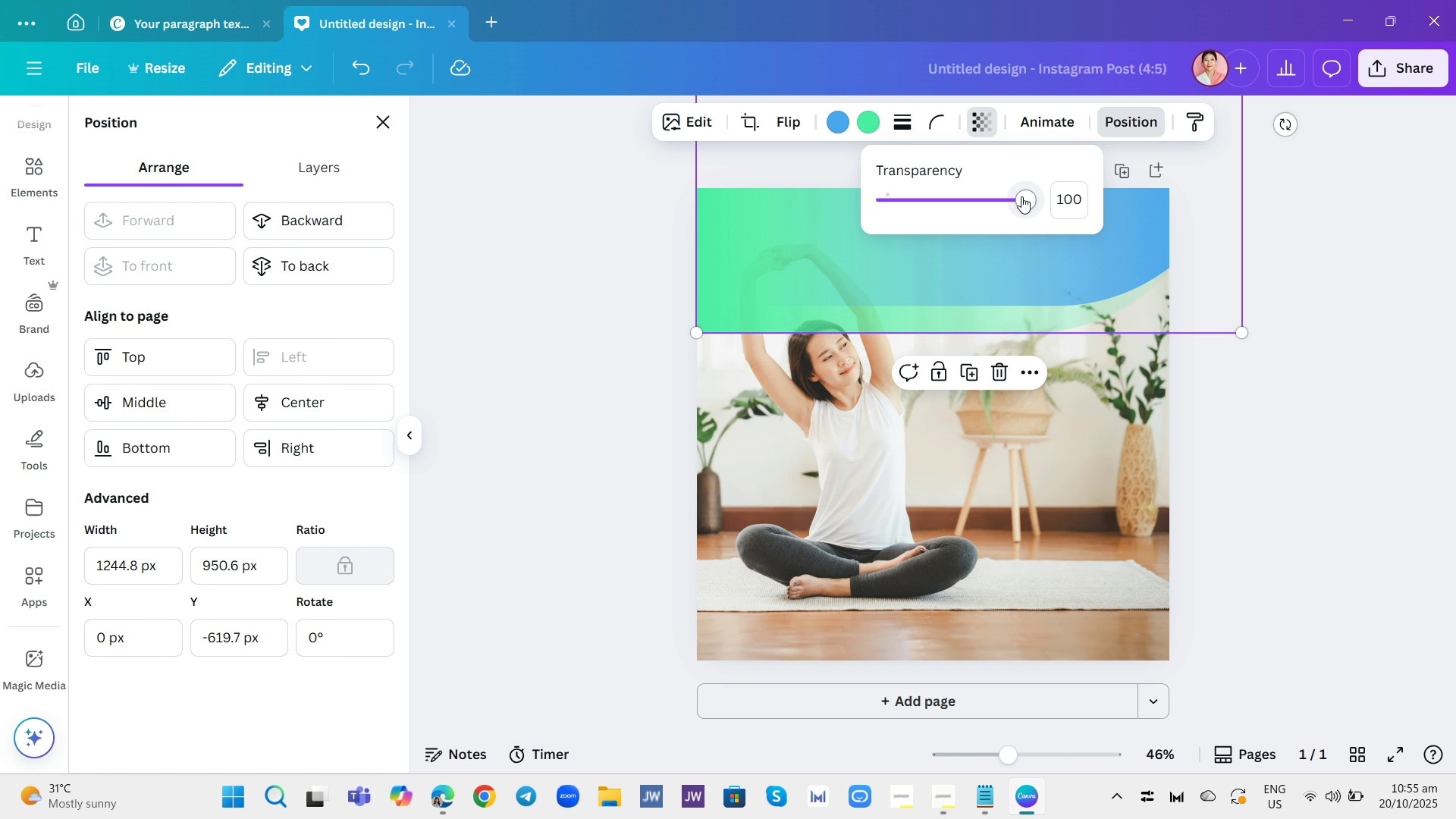 
left_click_drag(start_coordinate=[1021, 196], to_coordinate=[951, 219])
 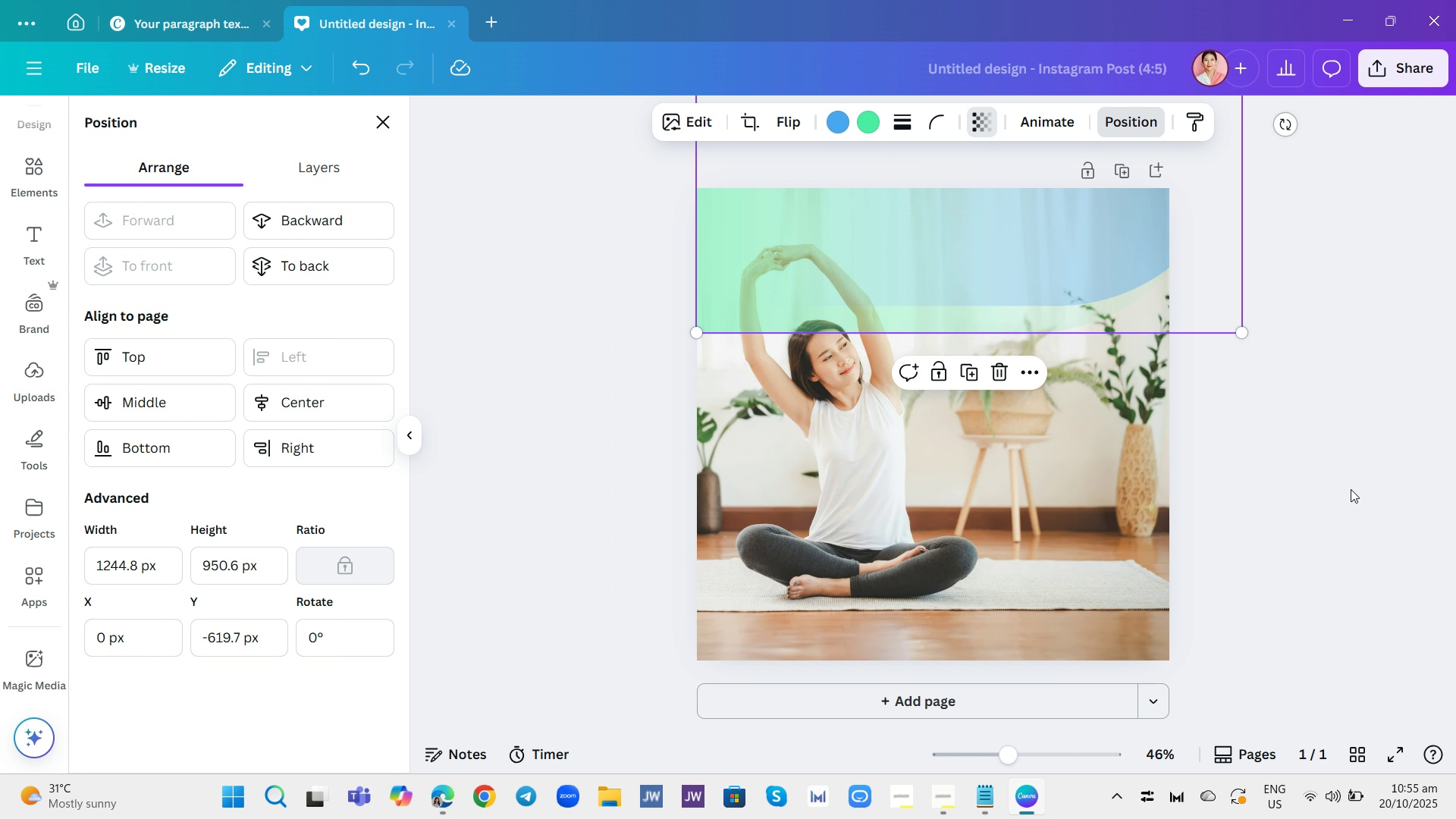 
left_click([1351, 489])
 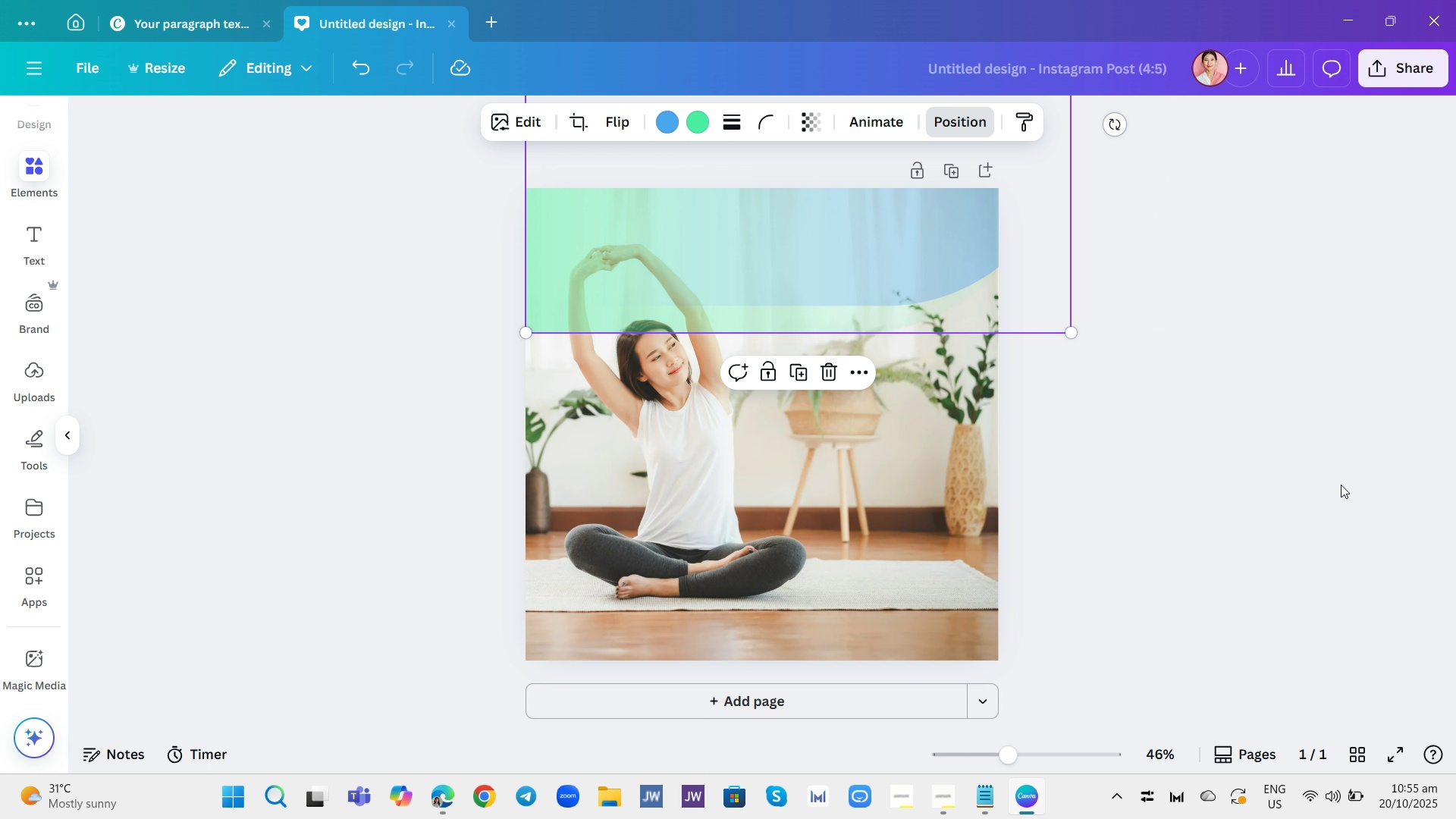 
left_click([1341, 485])
 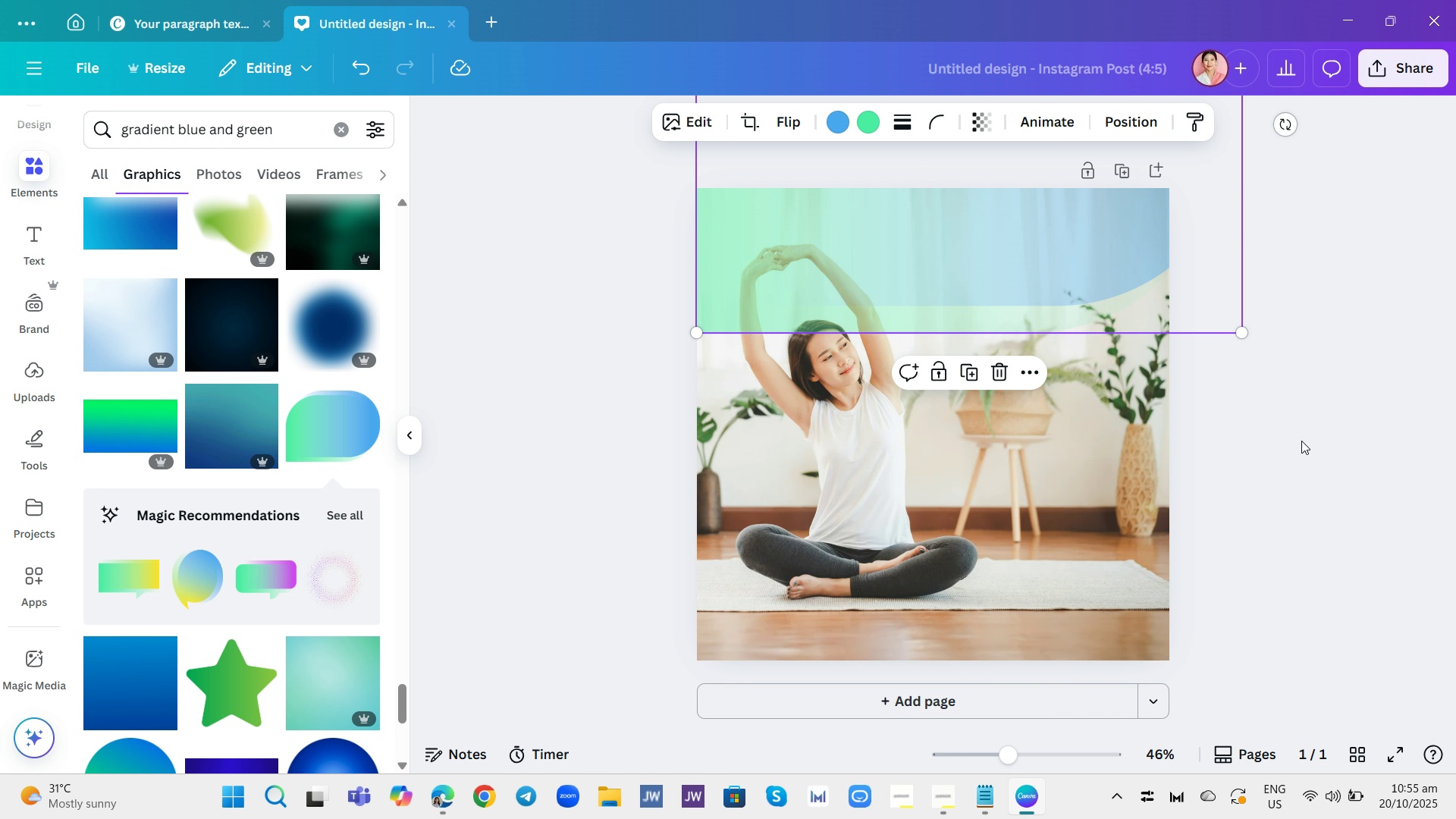 
left_click([1301, 441])
 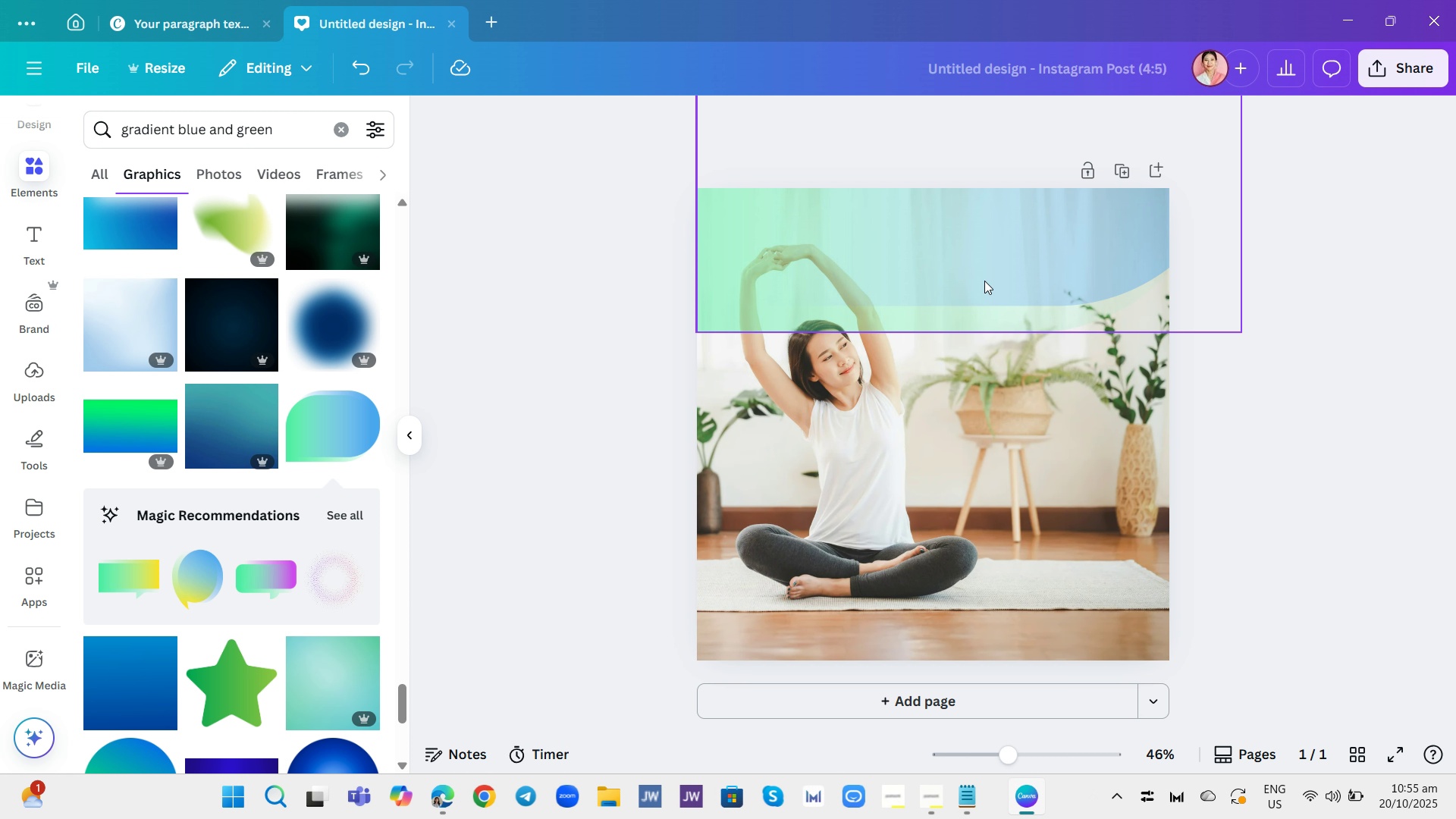 
wait(19.37)
 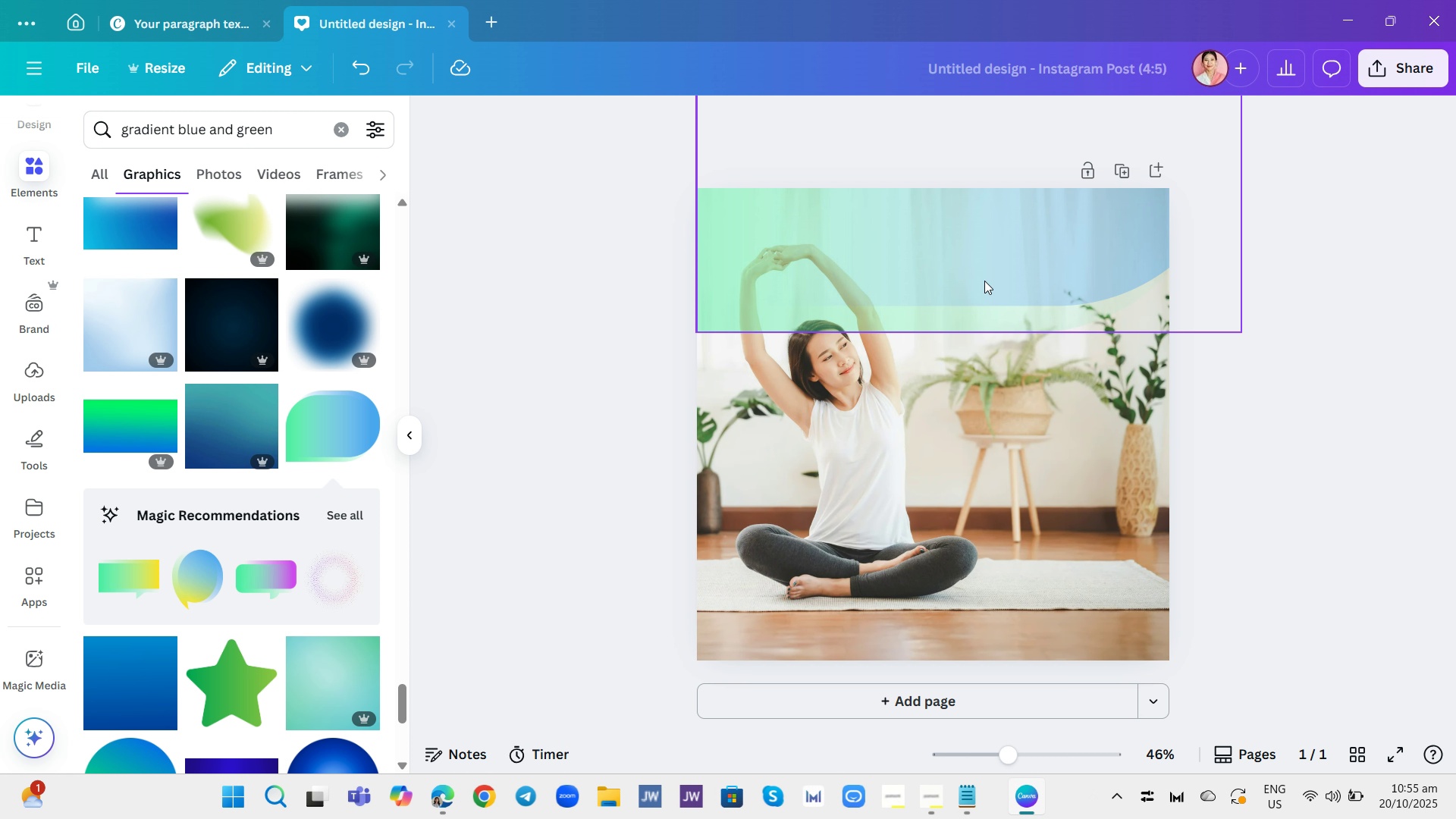 
left_click_drag(start_coordinate=[984, 281], to_coordinate=[976, 263])
 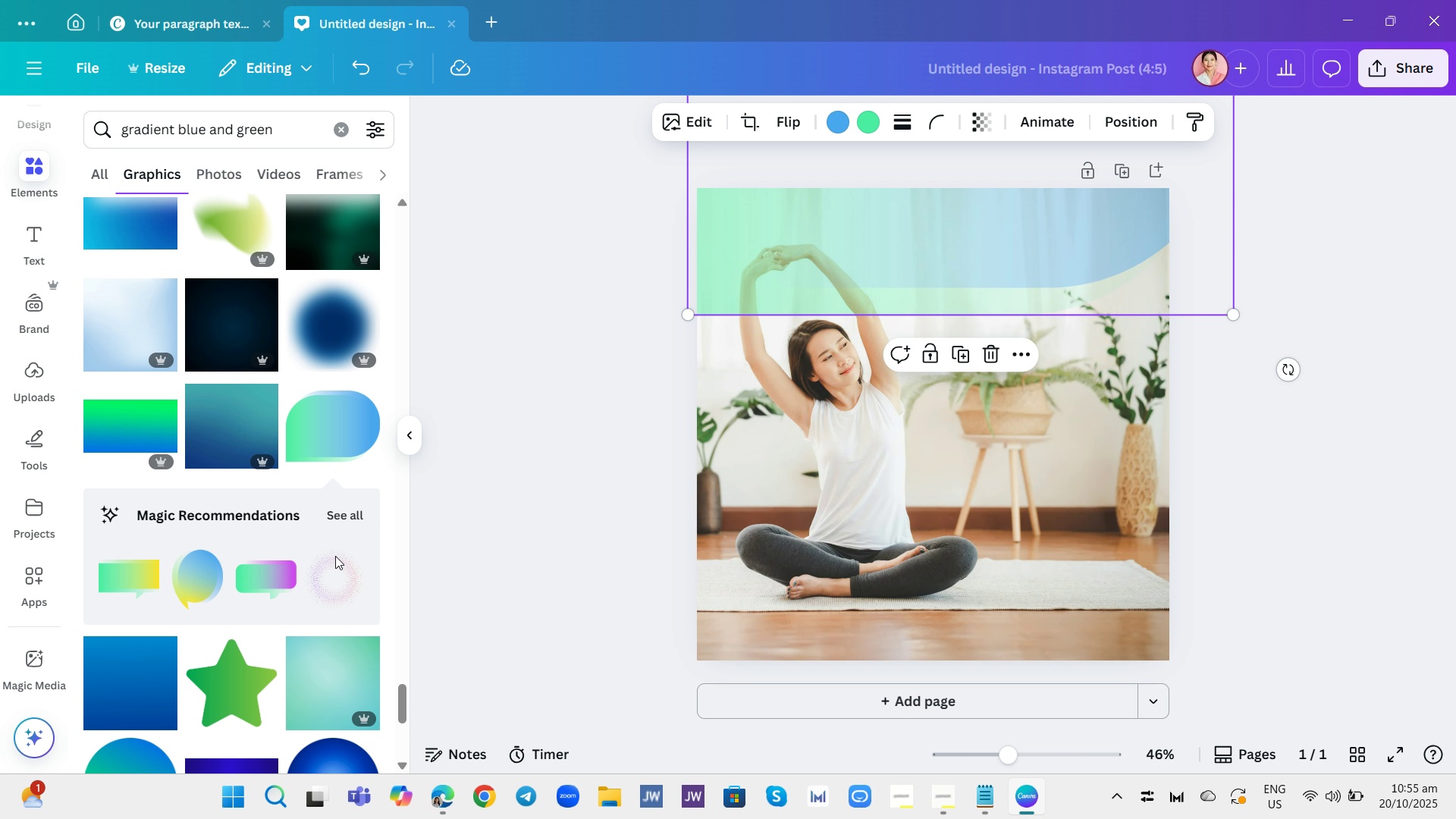 
scroll: coordinate [215, 583], scroll_direction: down, amount: 5.0
 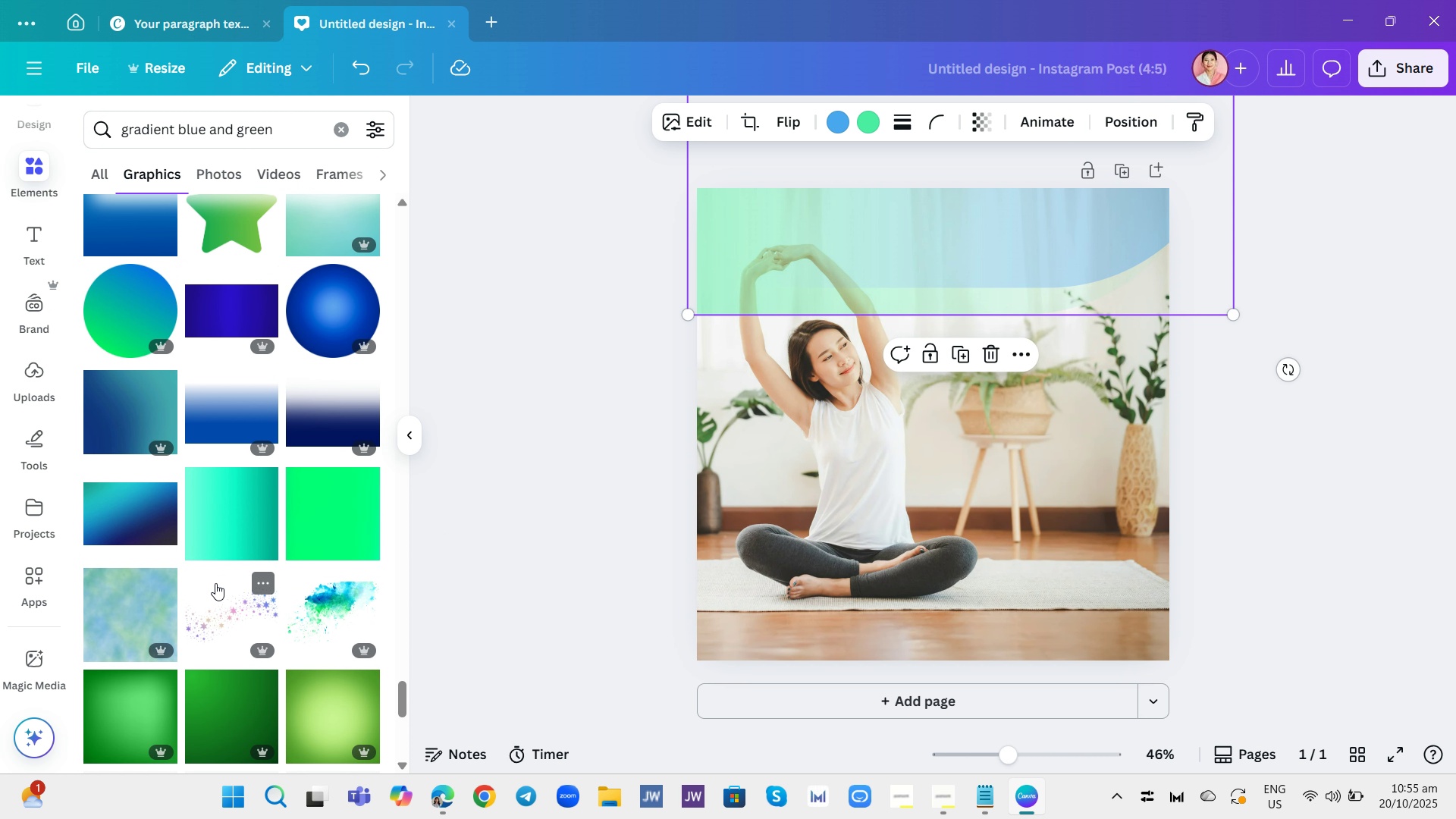 
scroll: coordinate [215, 582], scroll_direction: up, amount: 3.0
 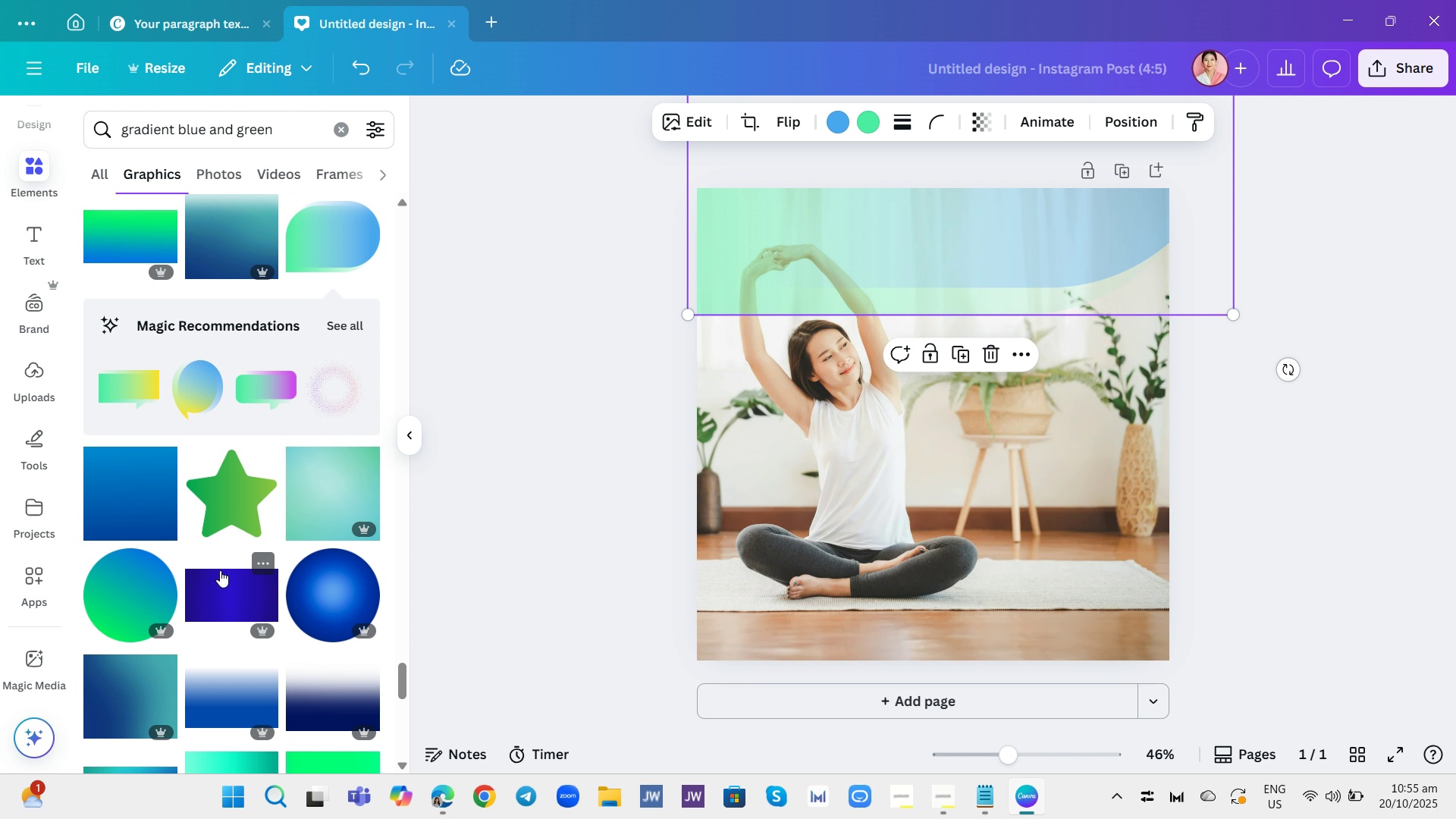 
scroll: coordinate [235, 553], scroll_direction: down, amount: 27.0
 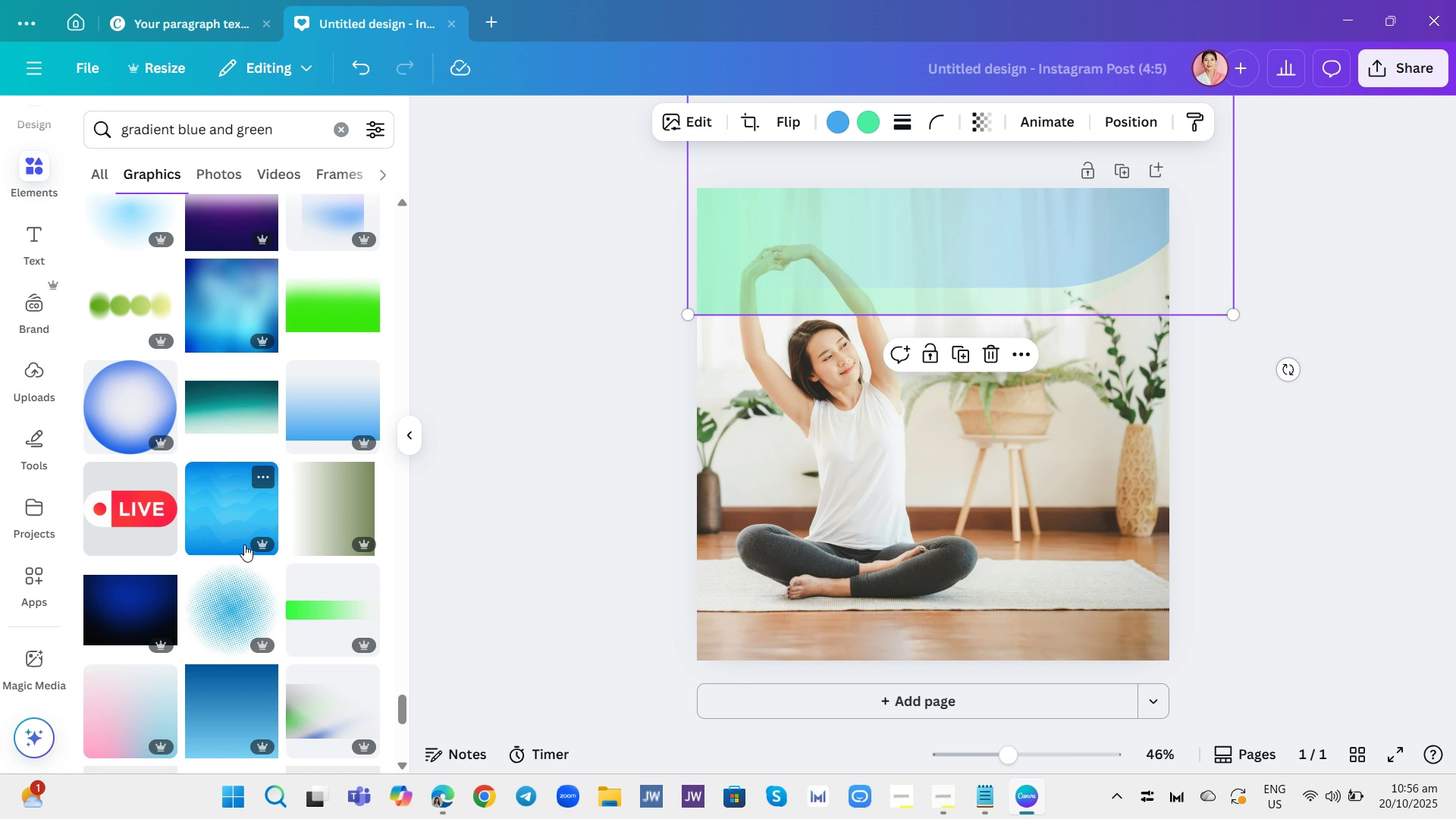 
scroll: coordinate [280, 513], scroll_direction: down, amount: 25.0
 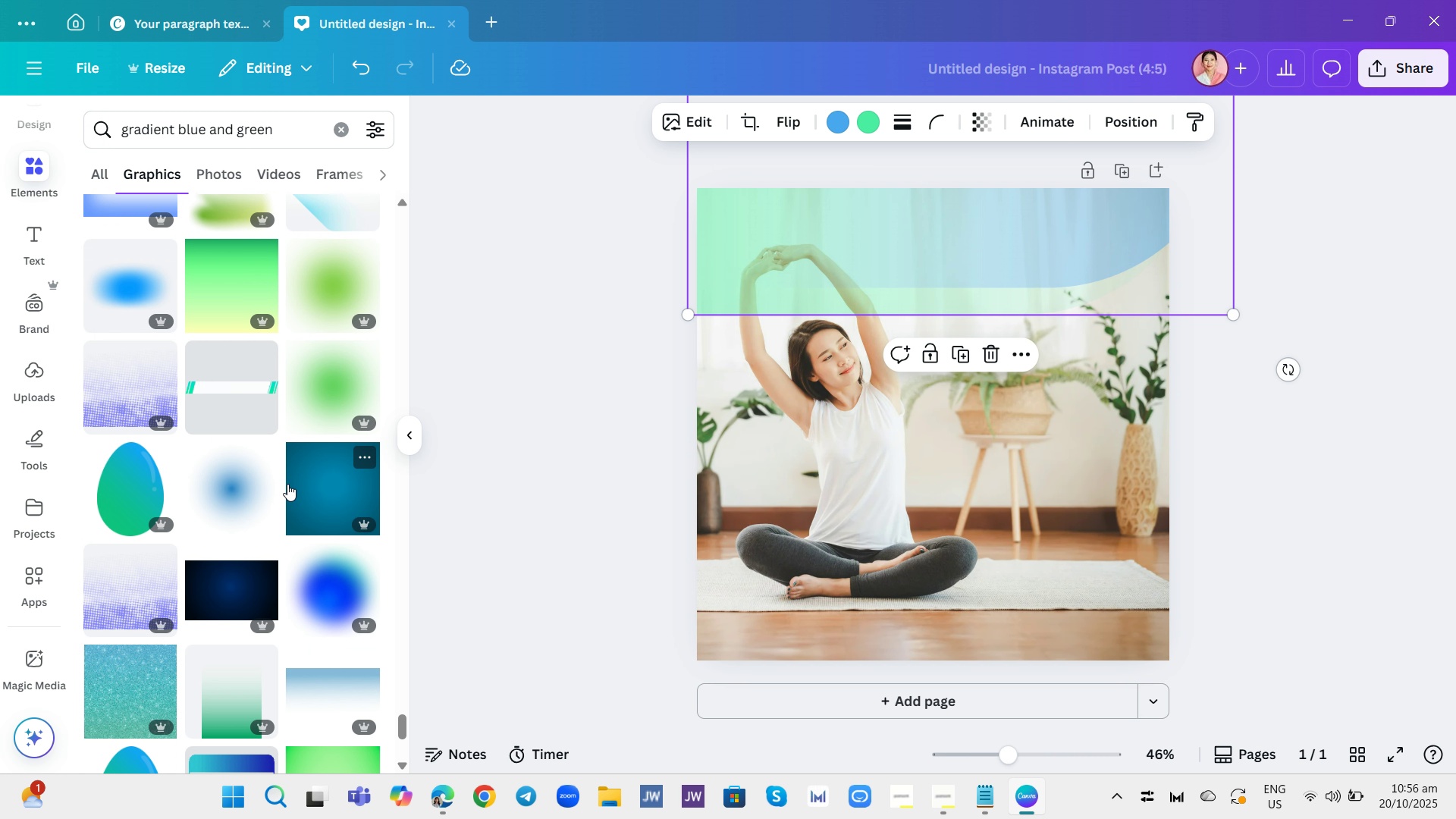 
scroll: coordinate [294, 484], scroll_direction: down, amount: 20.0
 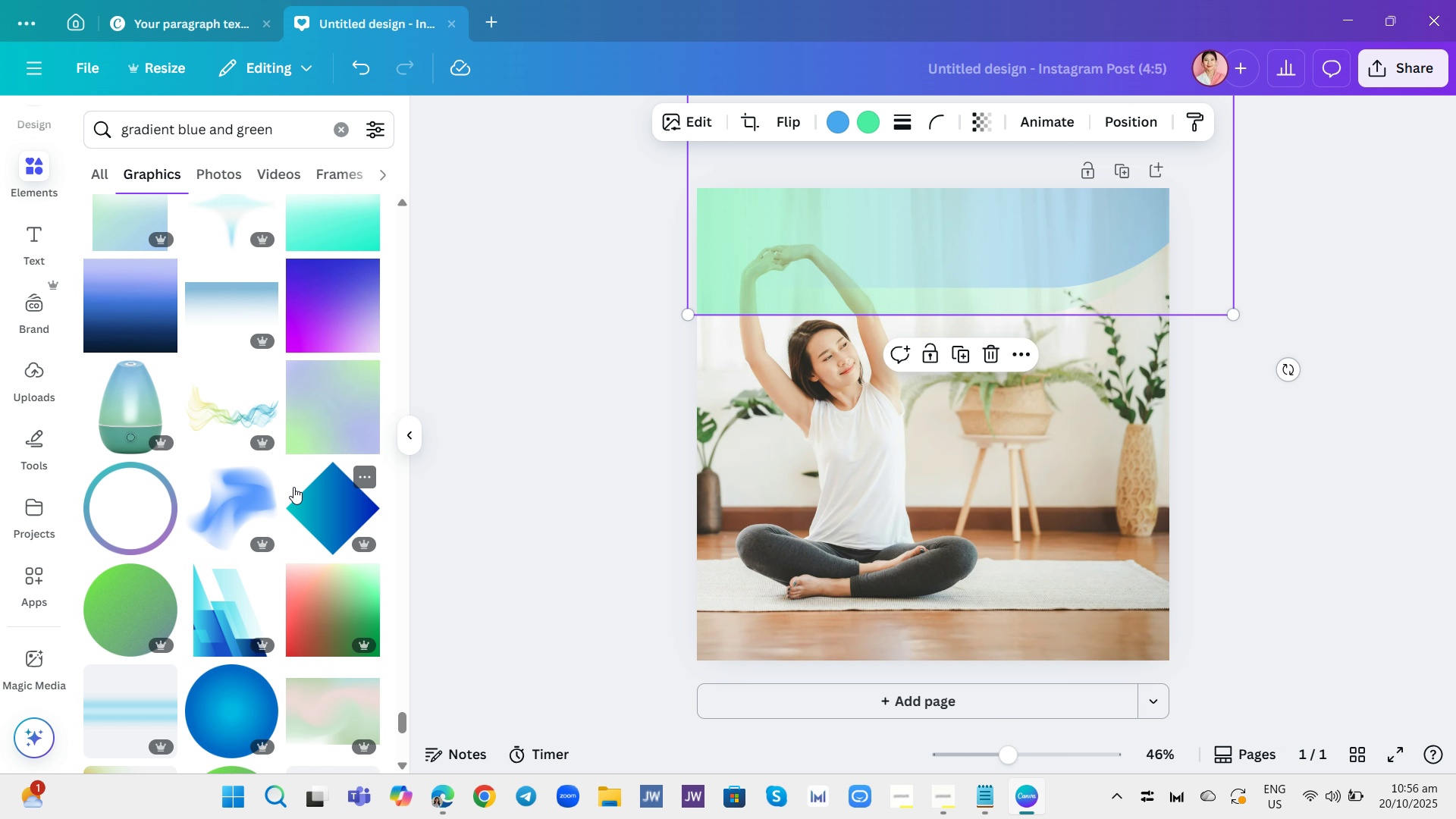 
scroll: coordinate [293, 487], scroll_direction: up, amount: 2.0
 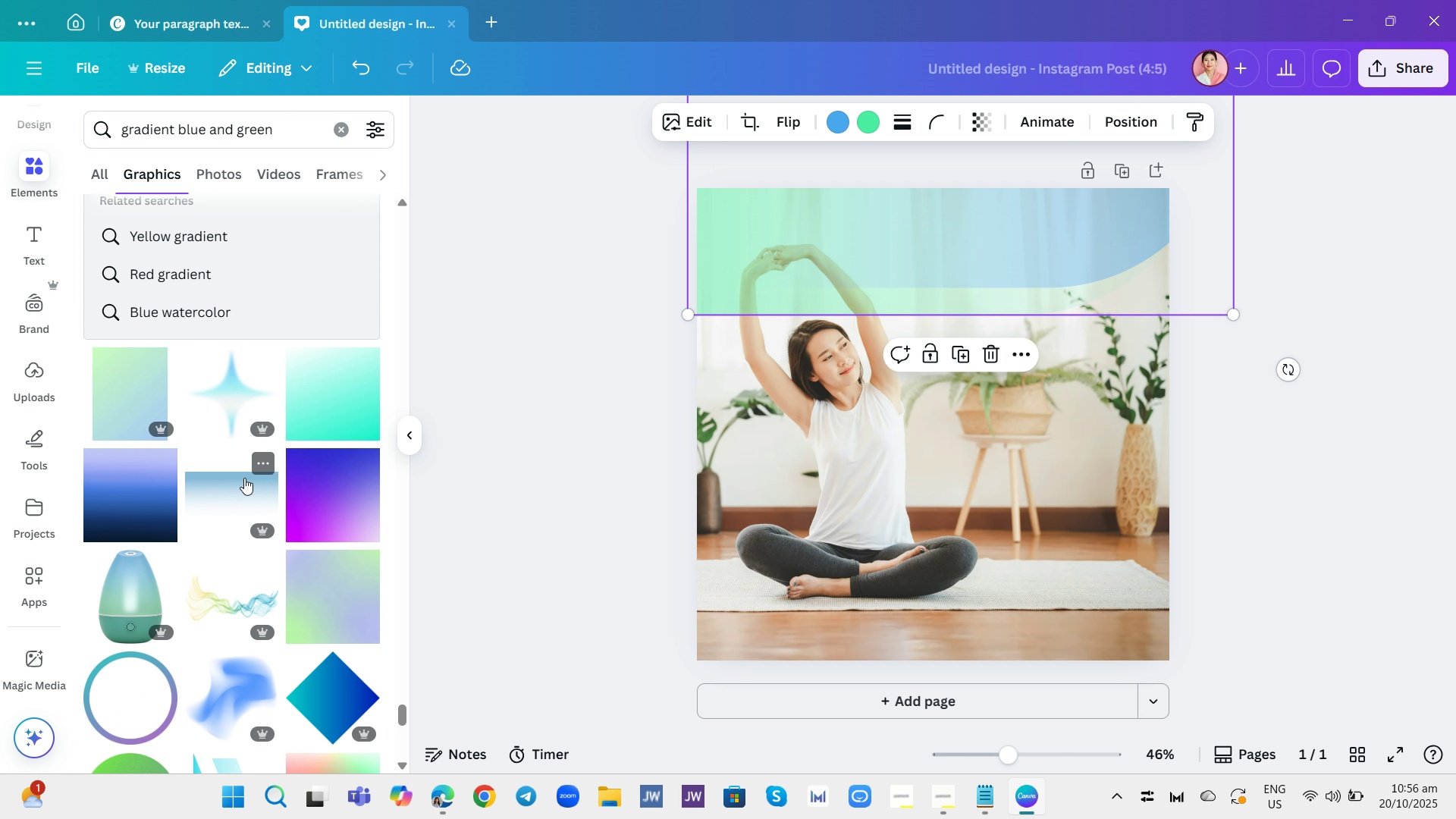 
left_click([267, 466])
 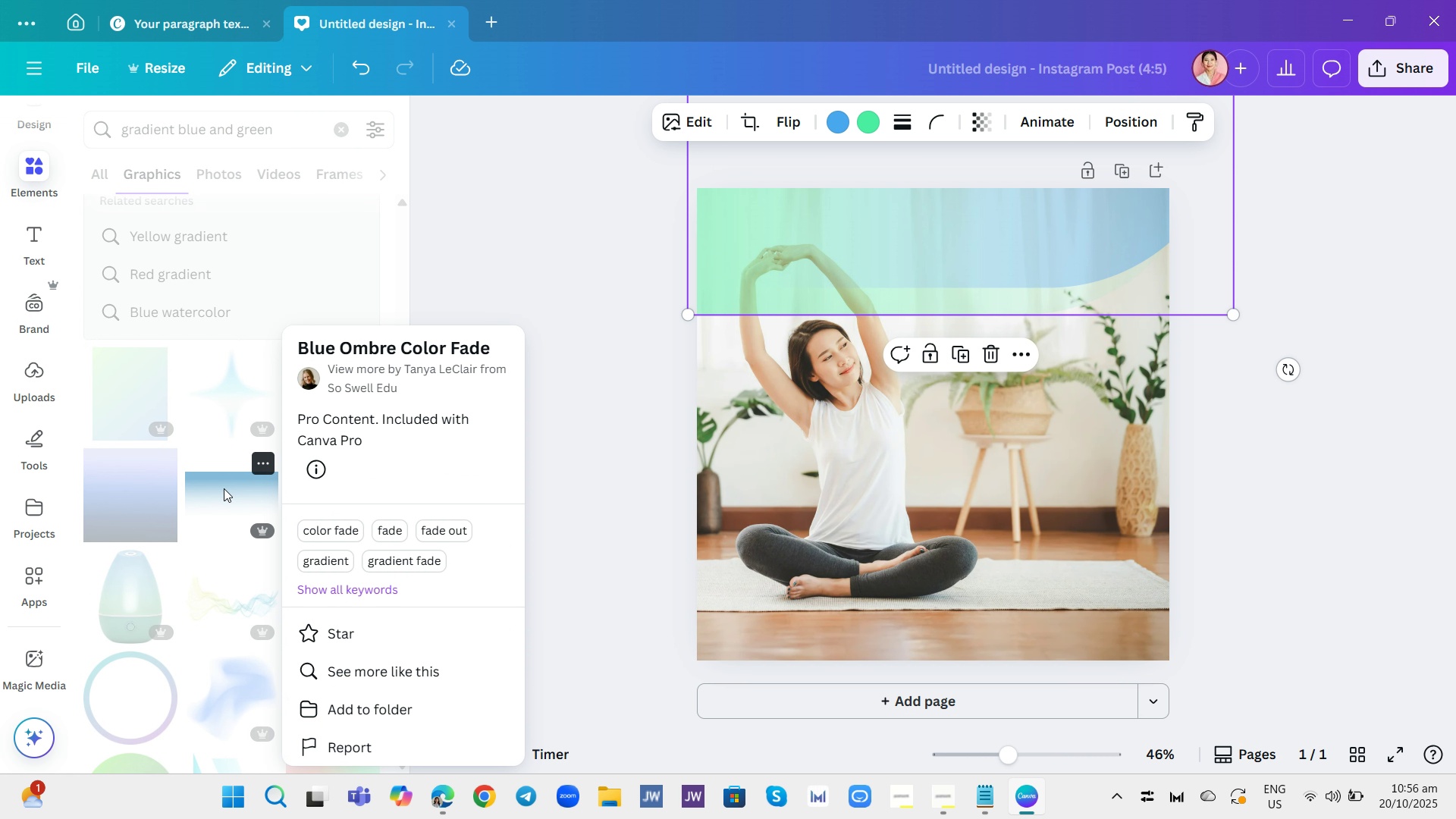 
left_click([222, 490])
 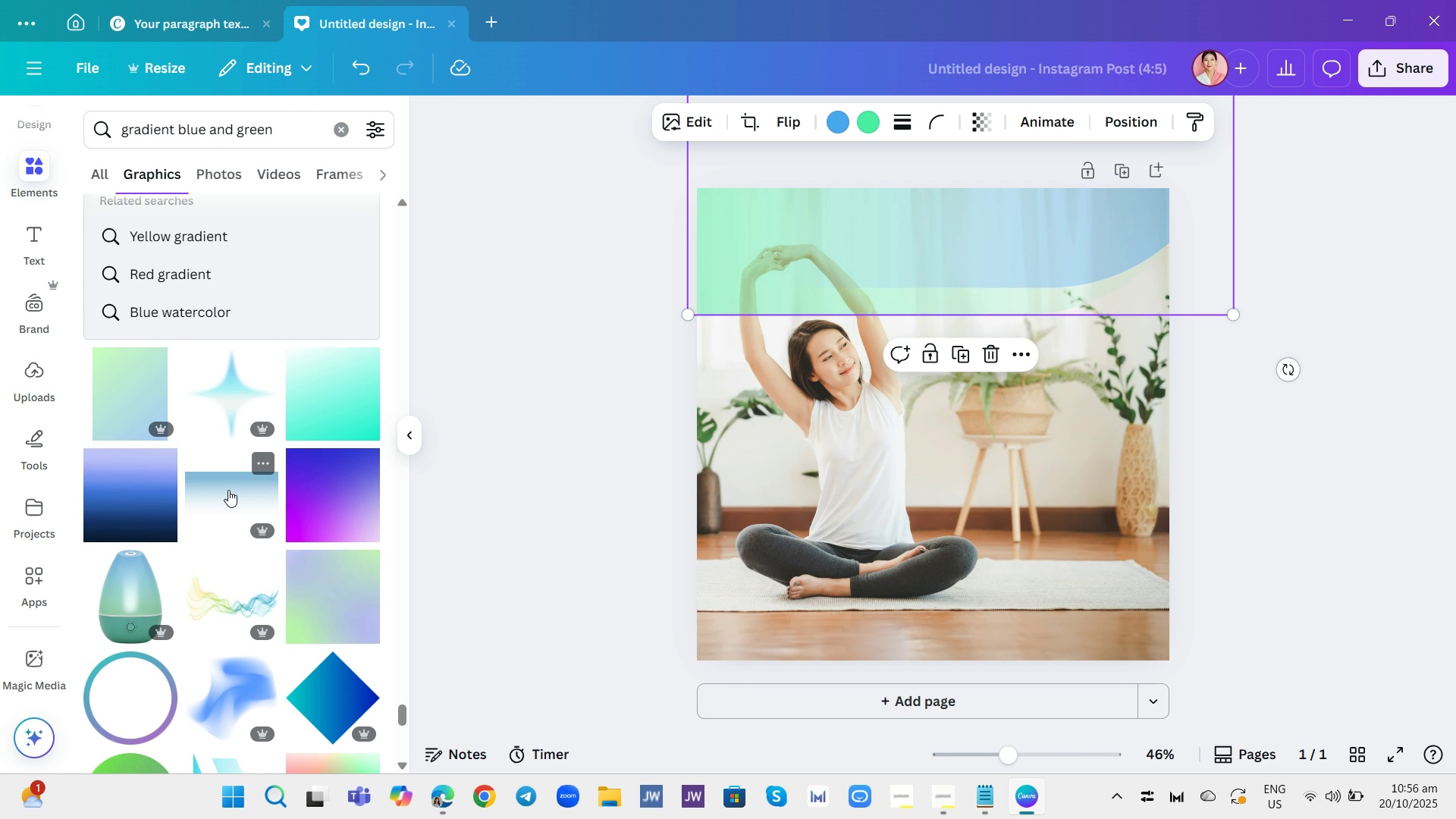 
scroll: coordinate [303, 505], scroll_direction: down, amount: 16.0
 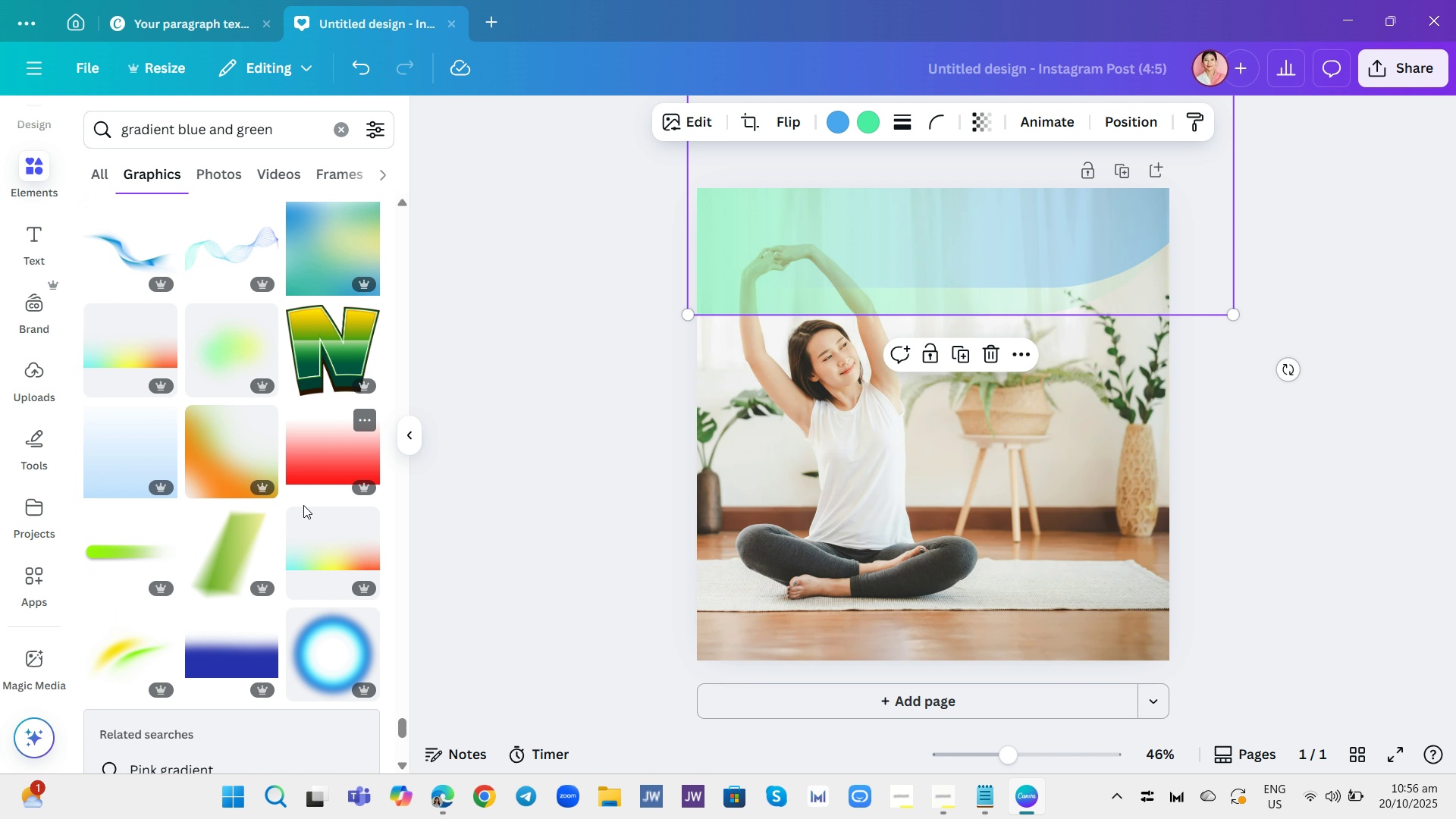 
scroll: coordinate [289, 515], scroll_direction: down, amount: 17.0
 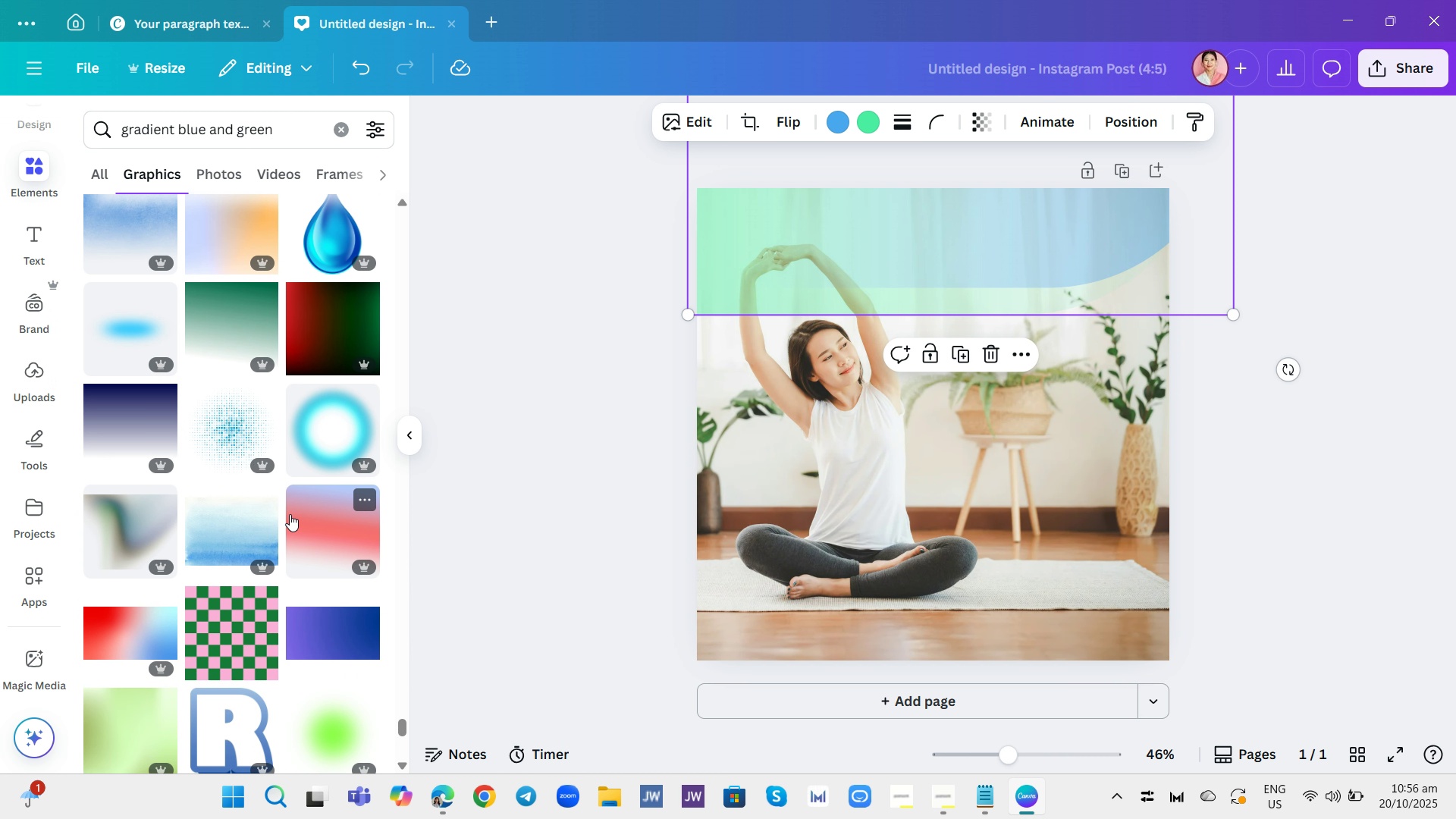 
scroll: coordinate [293, 514], scroll_direction: down, amount: 23.0
 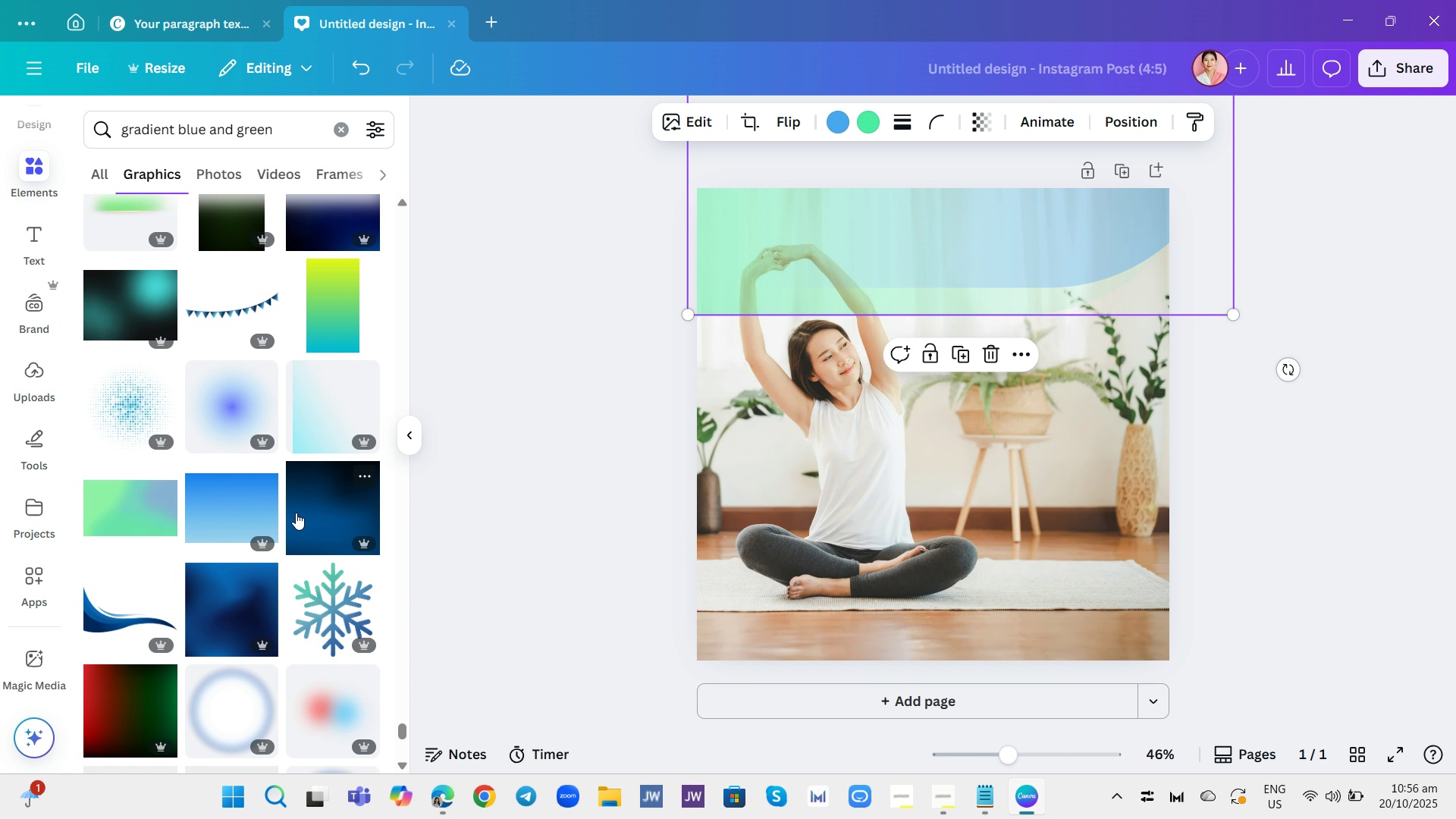 
scroll: coordinate [296, 513], scroll_direction: down, amount: 2.0
 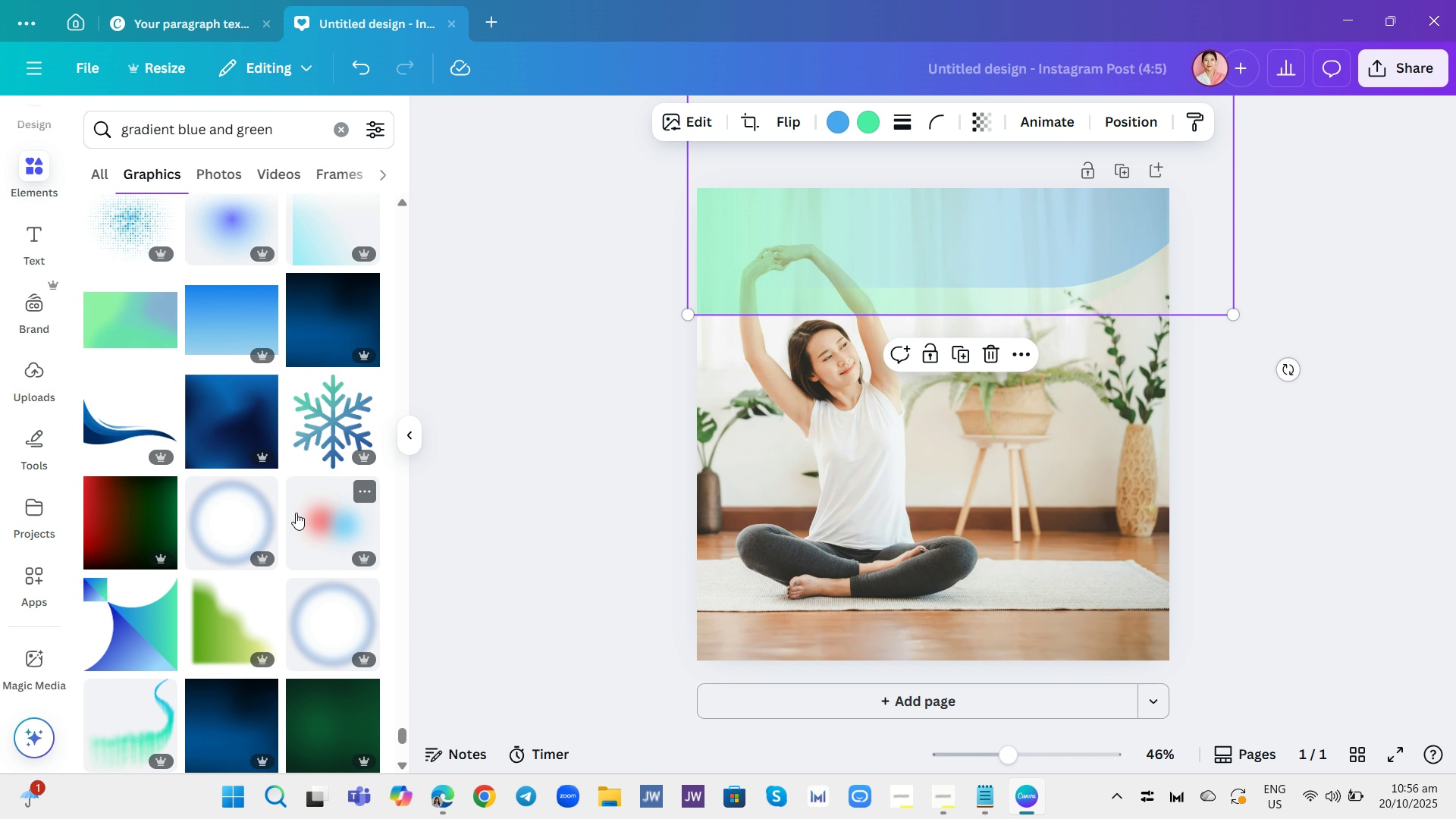 
scroll: coordinate [296, 513], scroll_direction: up, amount: 1.0
 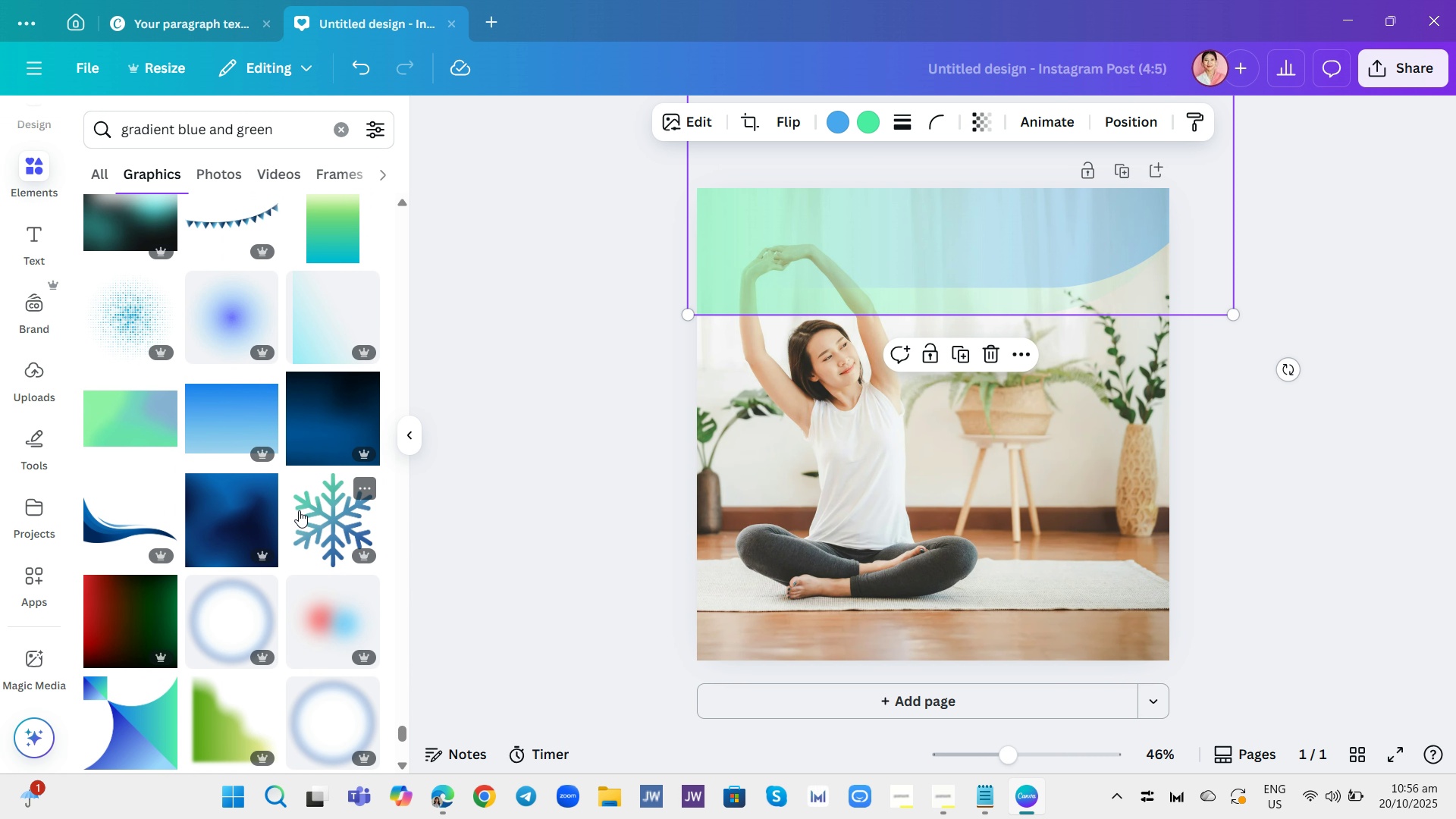 
scroll: coordinate [304, 507], scroll_direction: down, amount: 10.0
 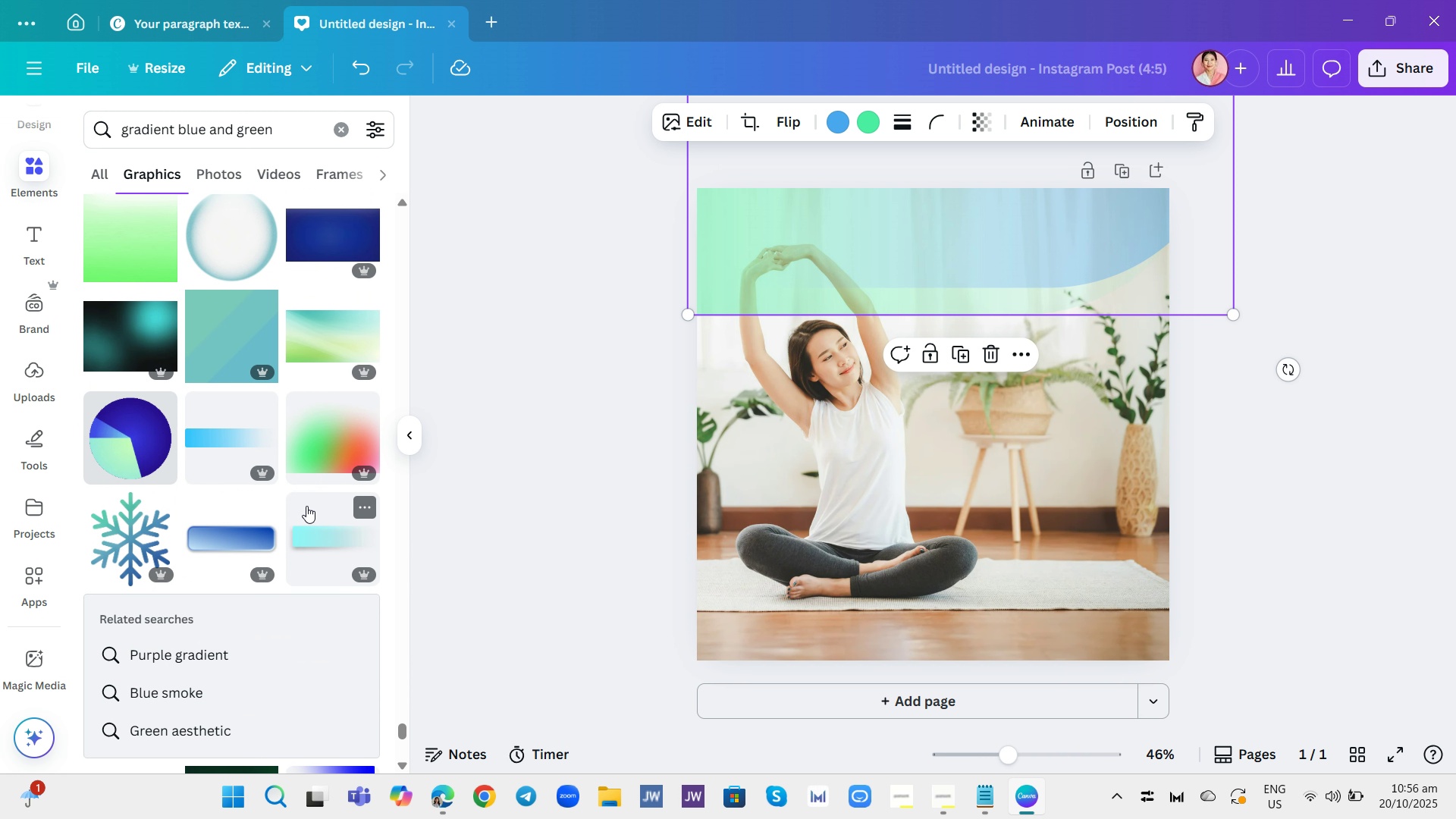 
scroll: coordinate [316, 601], scroll_direction: up, amount: 19.0
 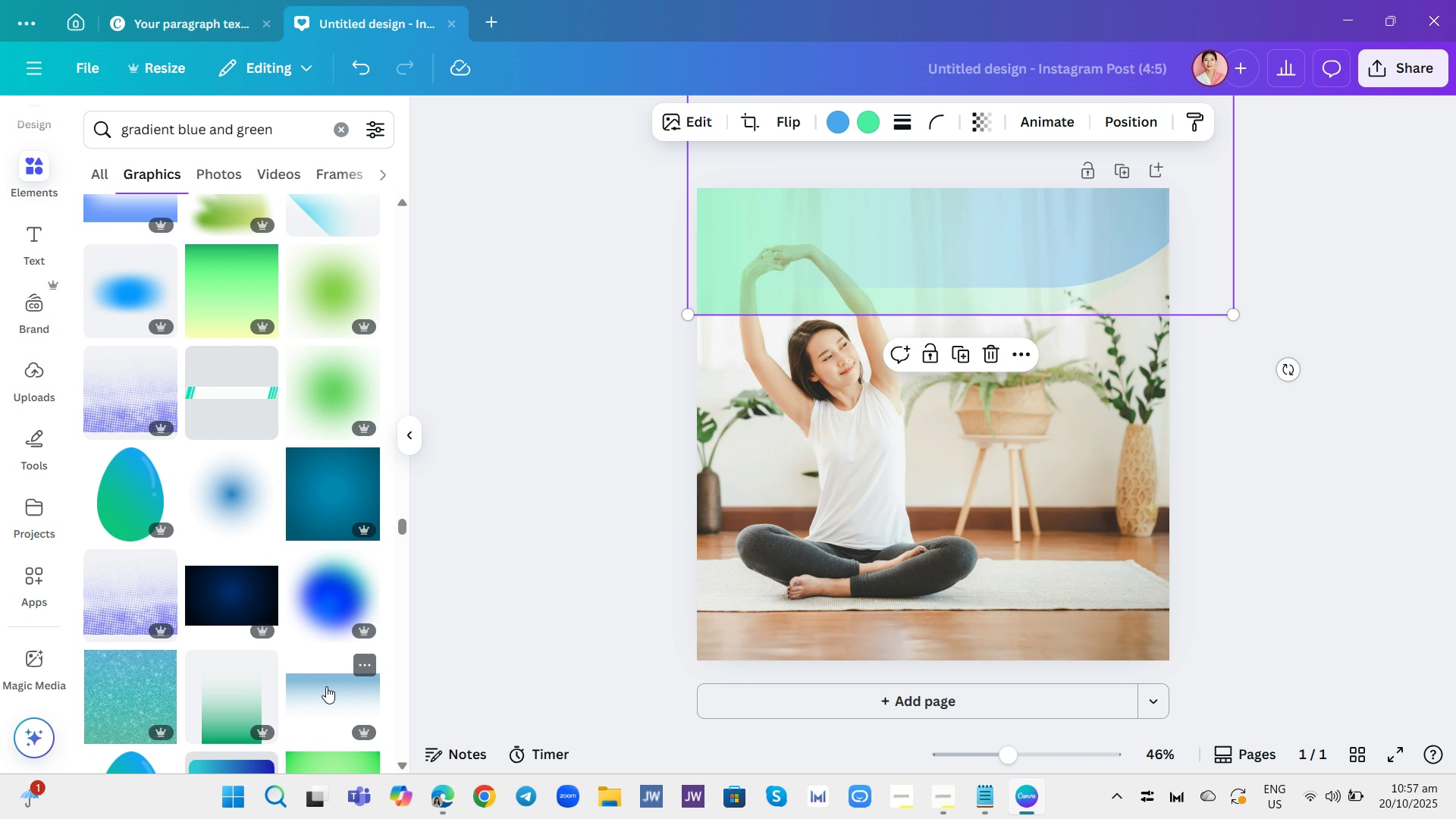 
left_click([331, 694])
 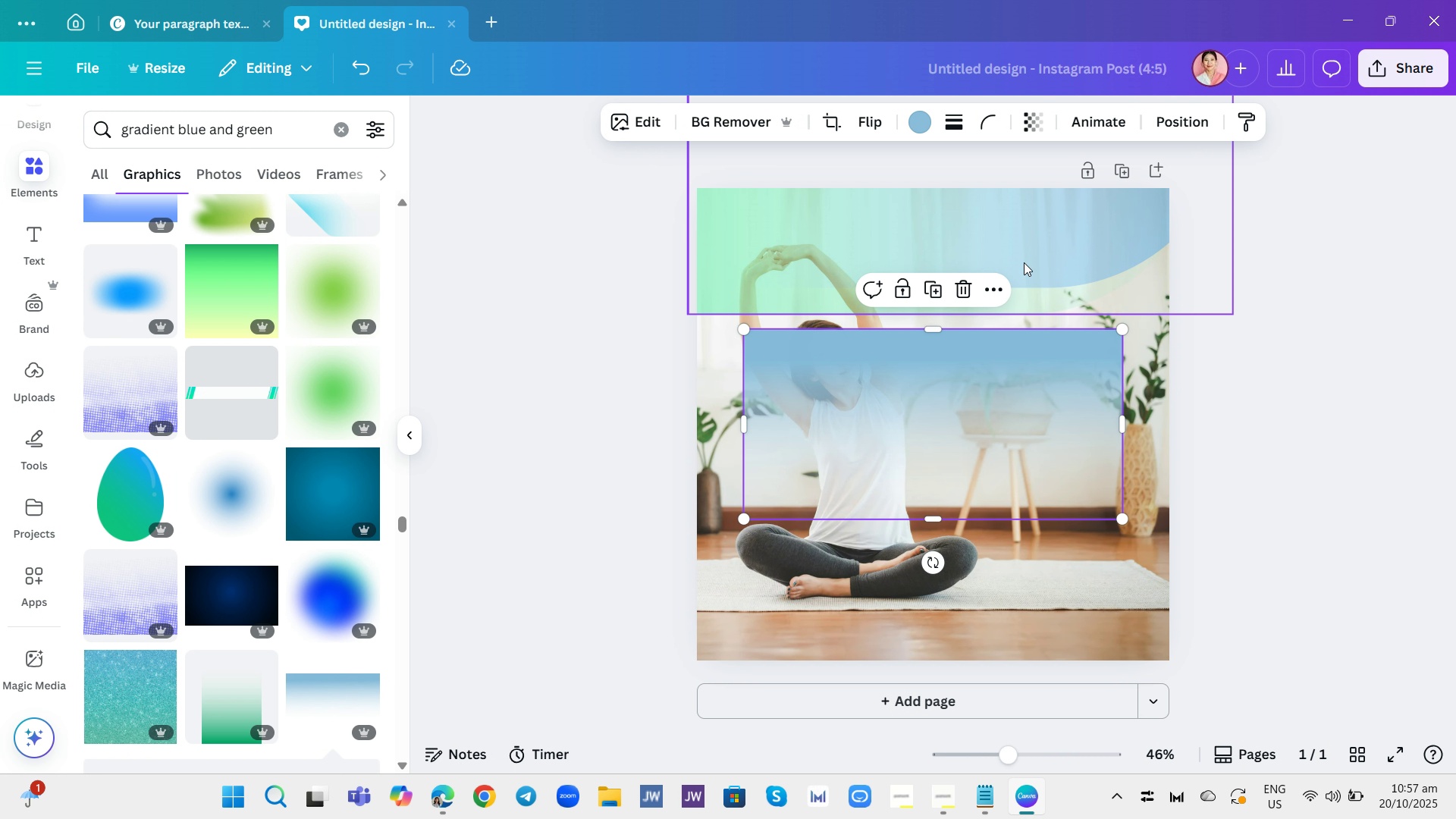 
left_click([1043, 266])
 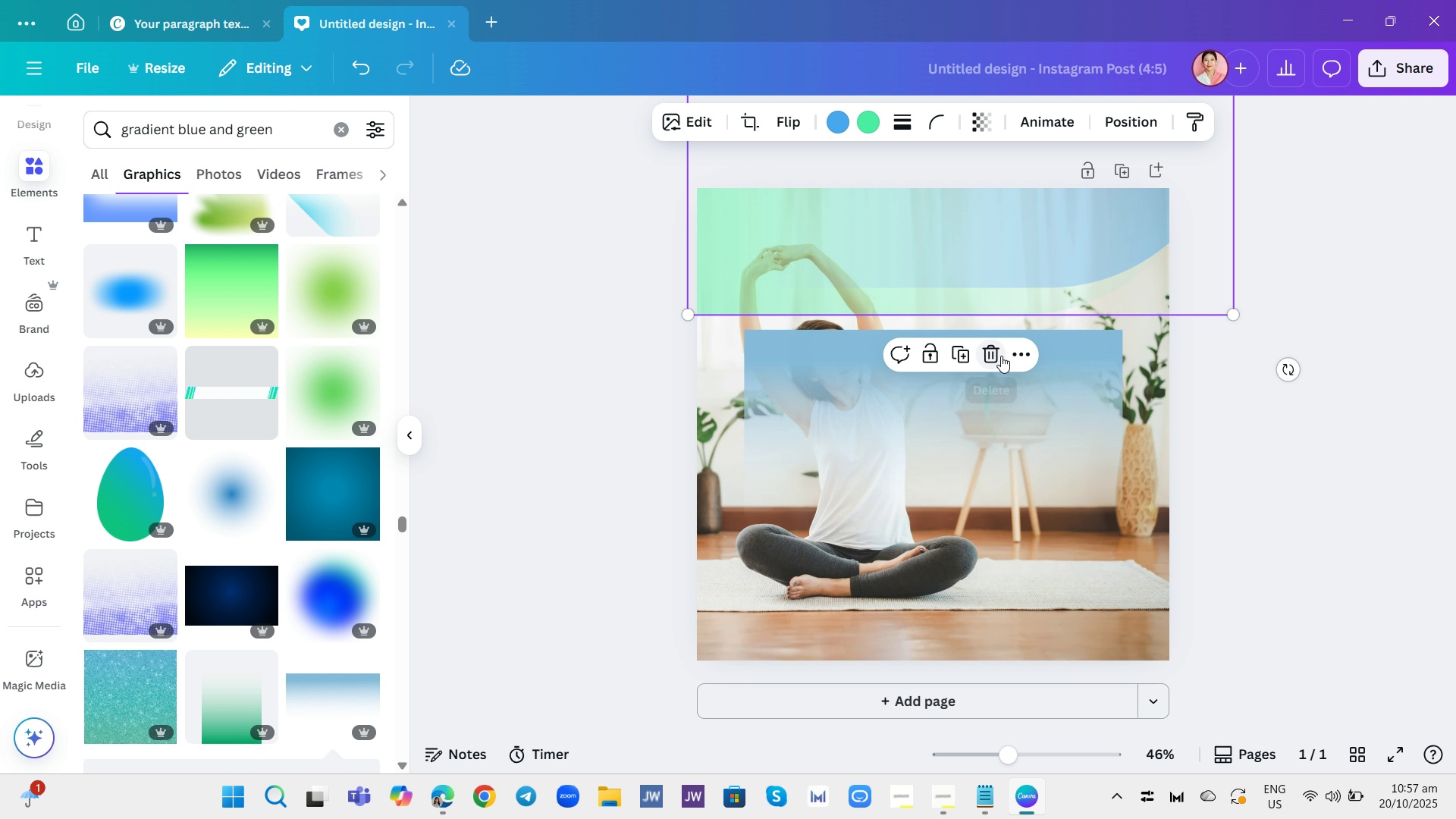 
left_click([1001, 356])
 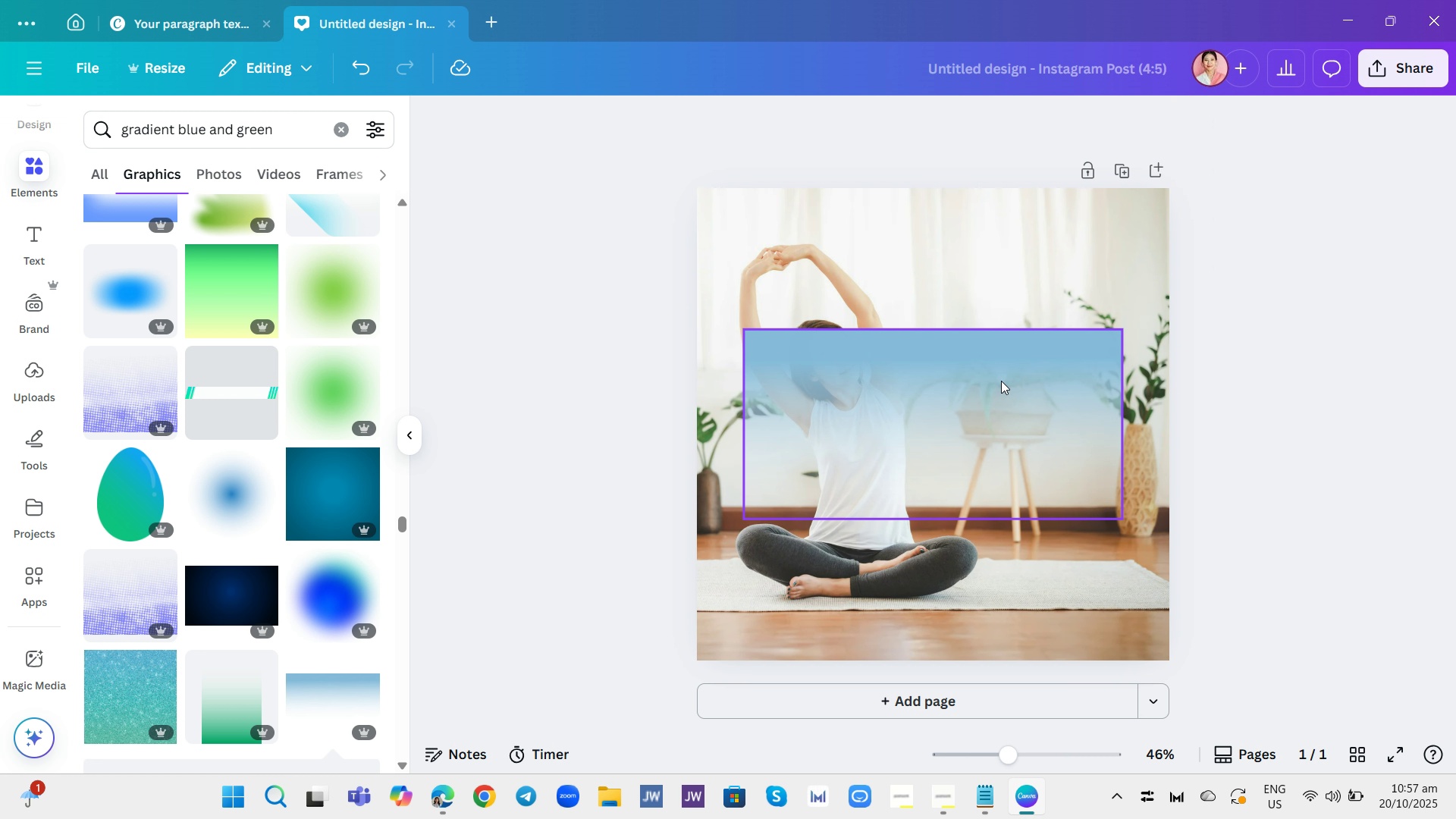 
left_click_drag(start_coordinate=[998, 381], to_coordinate=[1063, 243])
 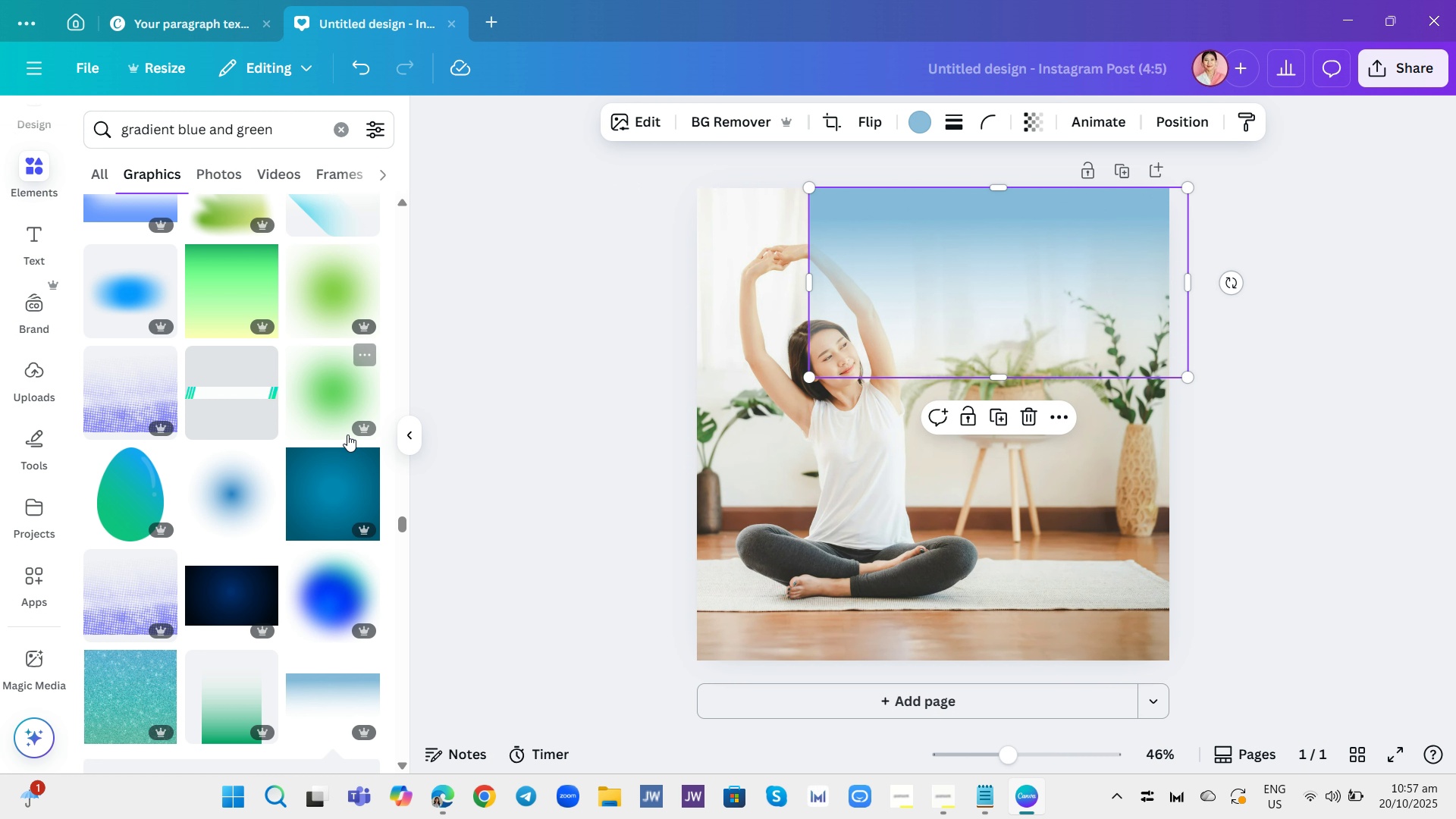 
scroll: coordinate [347, 438], scroll_direction: down, amount: 4.0
 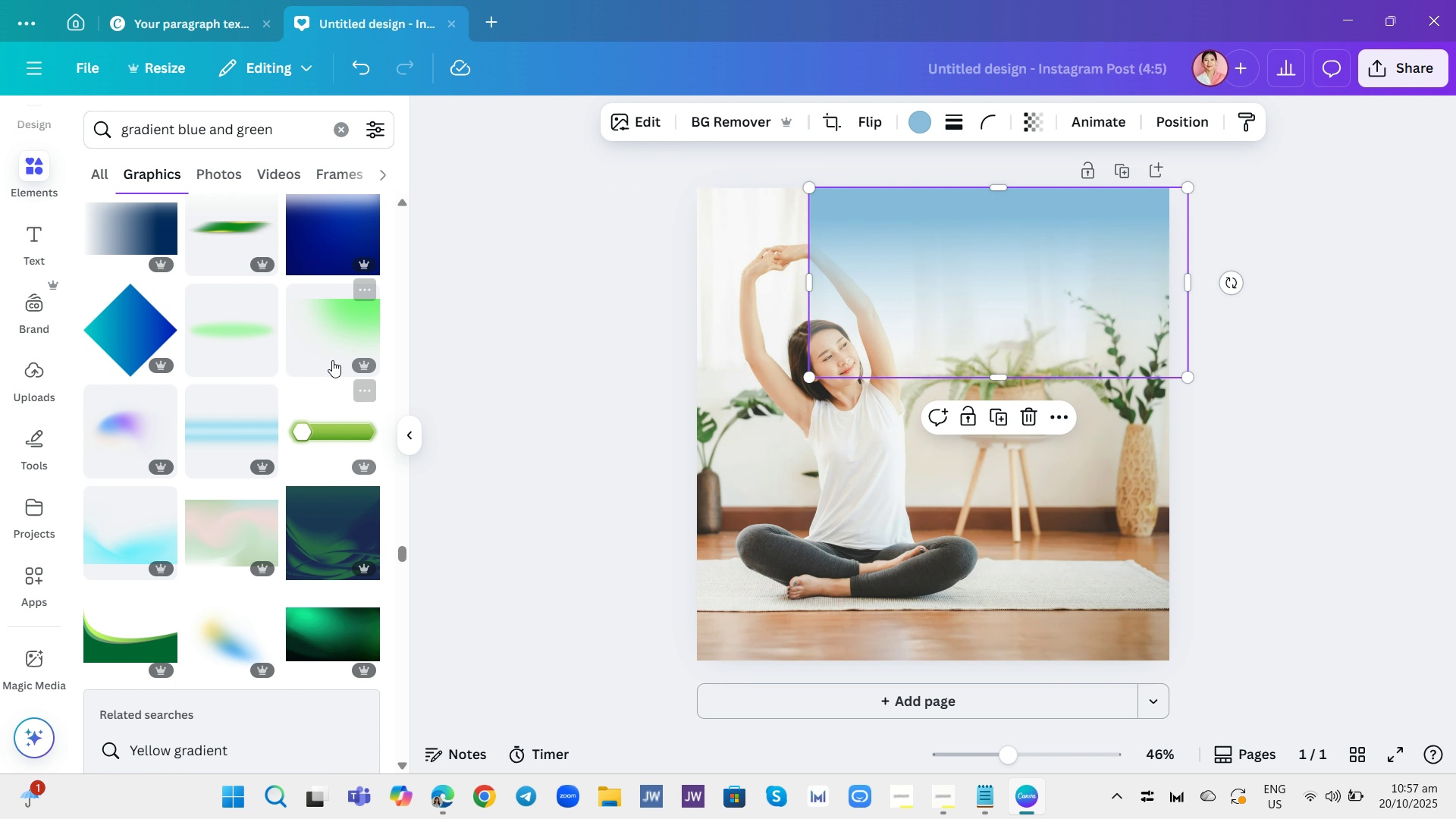 
left_click([332, 354])
 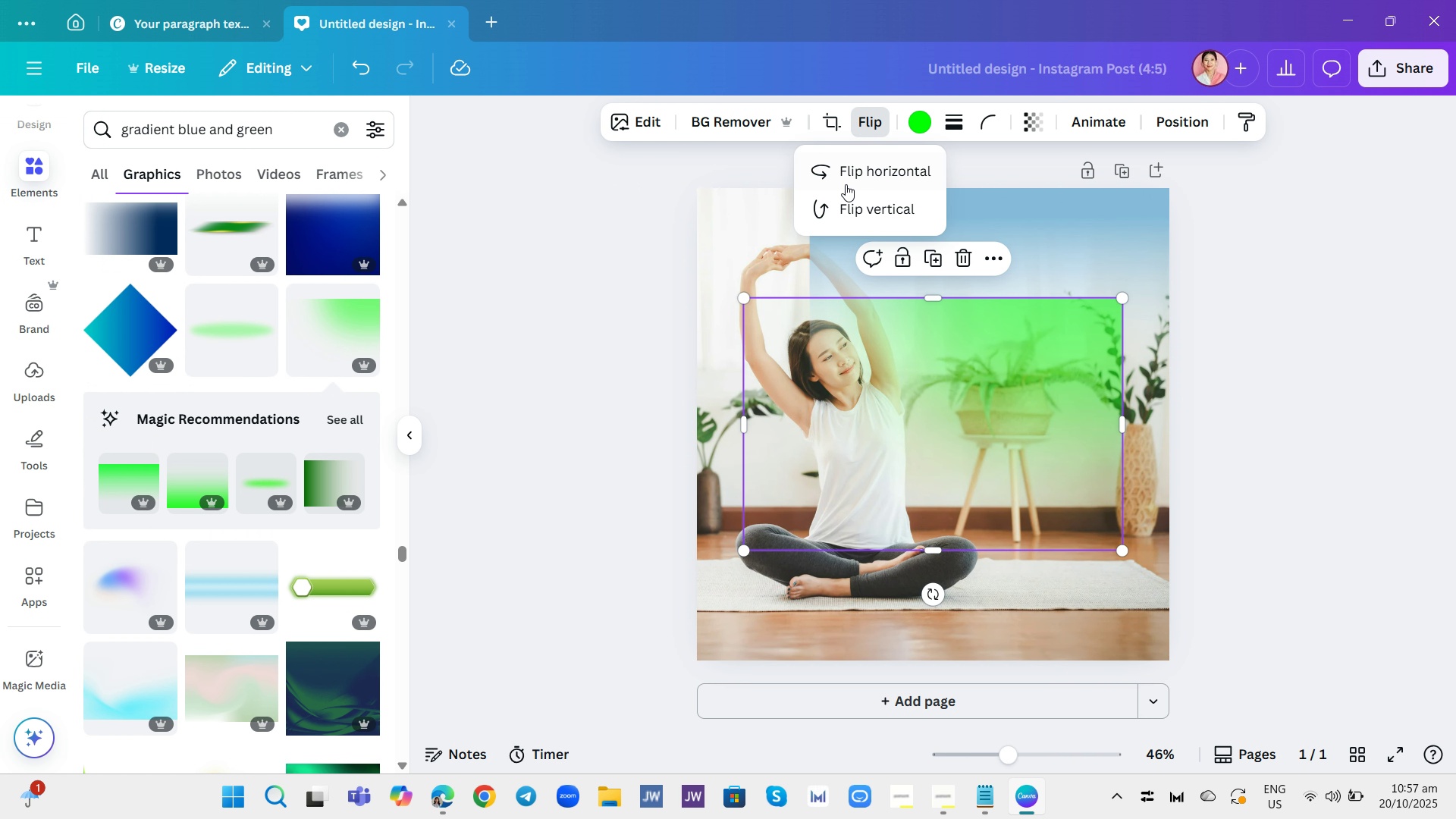 
left_click([860, 164])
 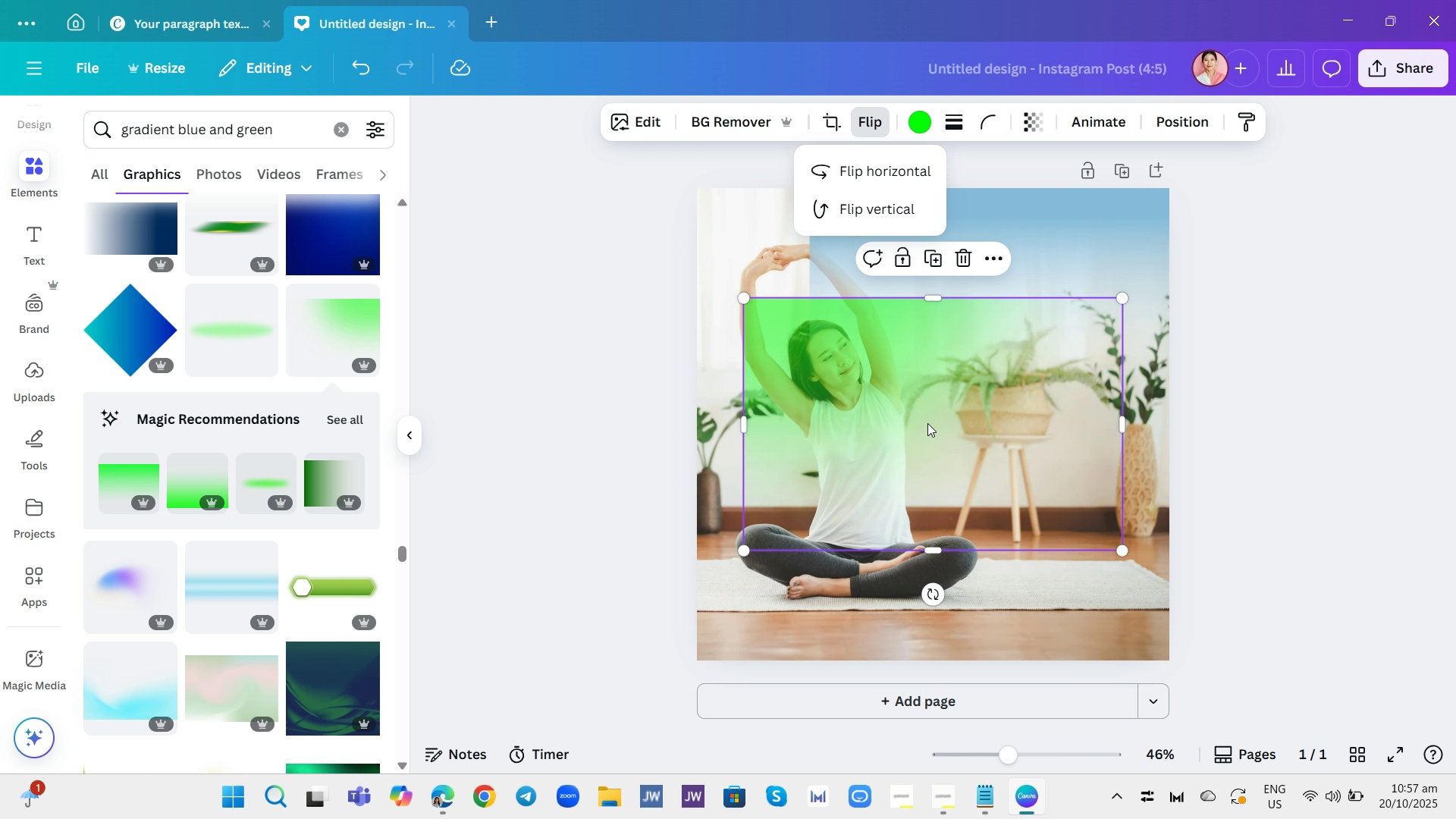 
left_click_drag(start_coordinate=[927, 423], to_coordinate=[883, 308])
 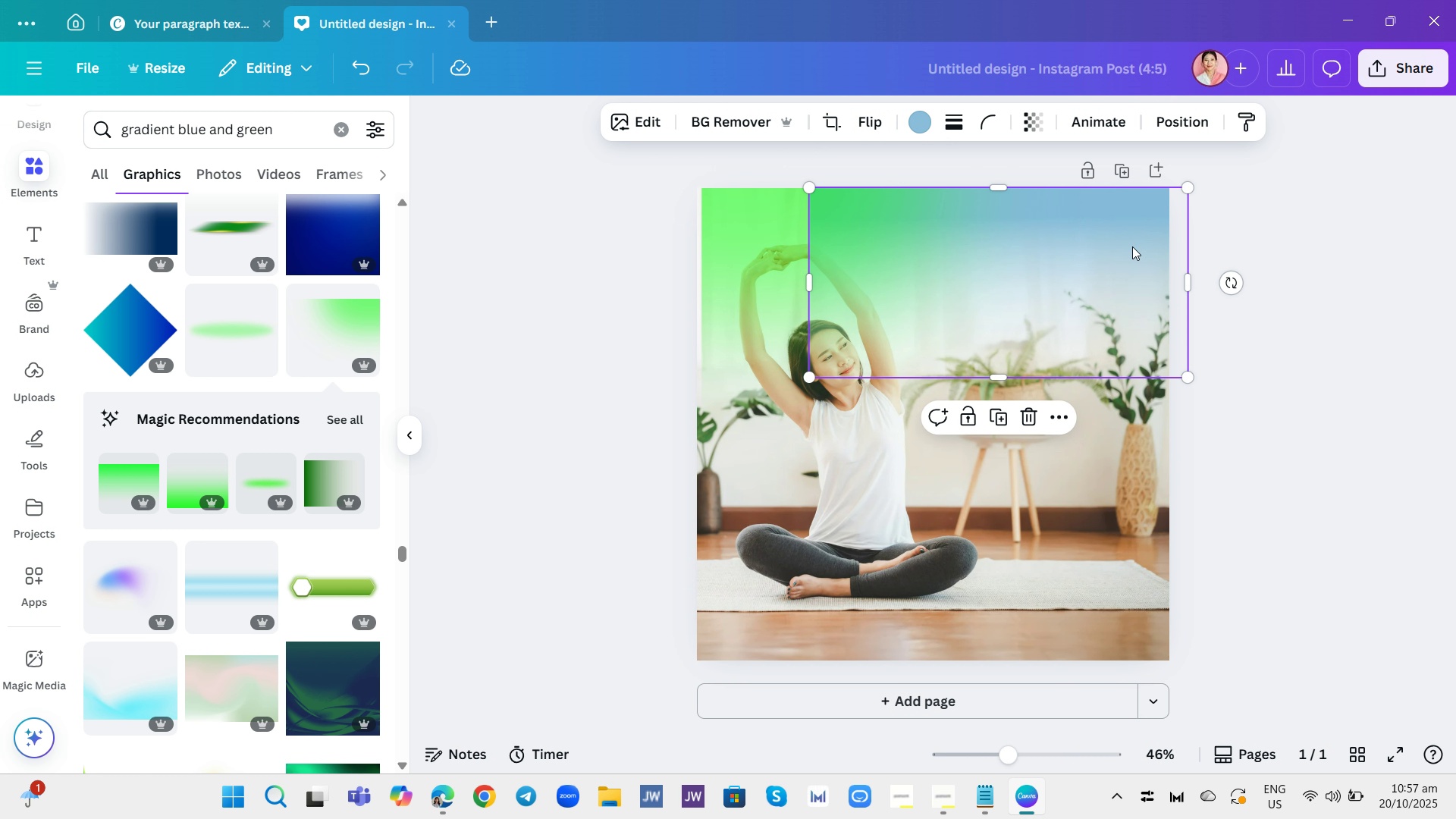 
left_click([1132, 246])
 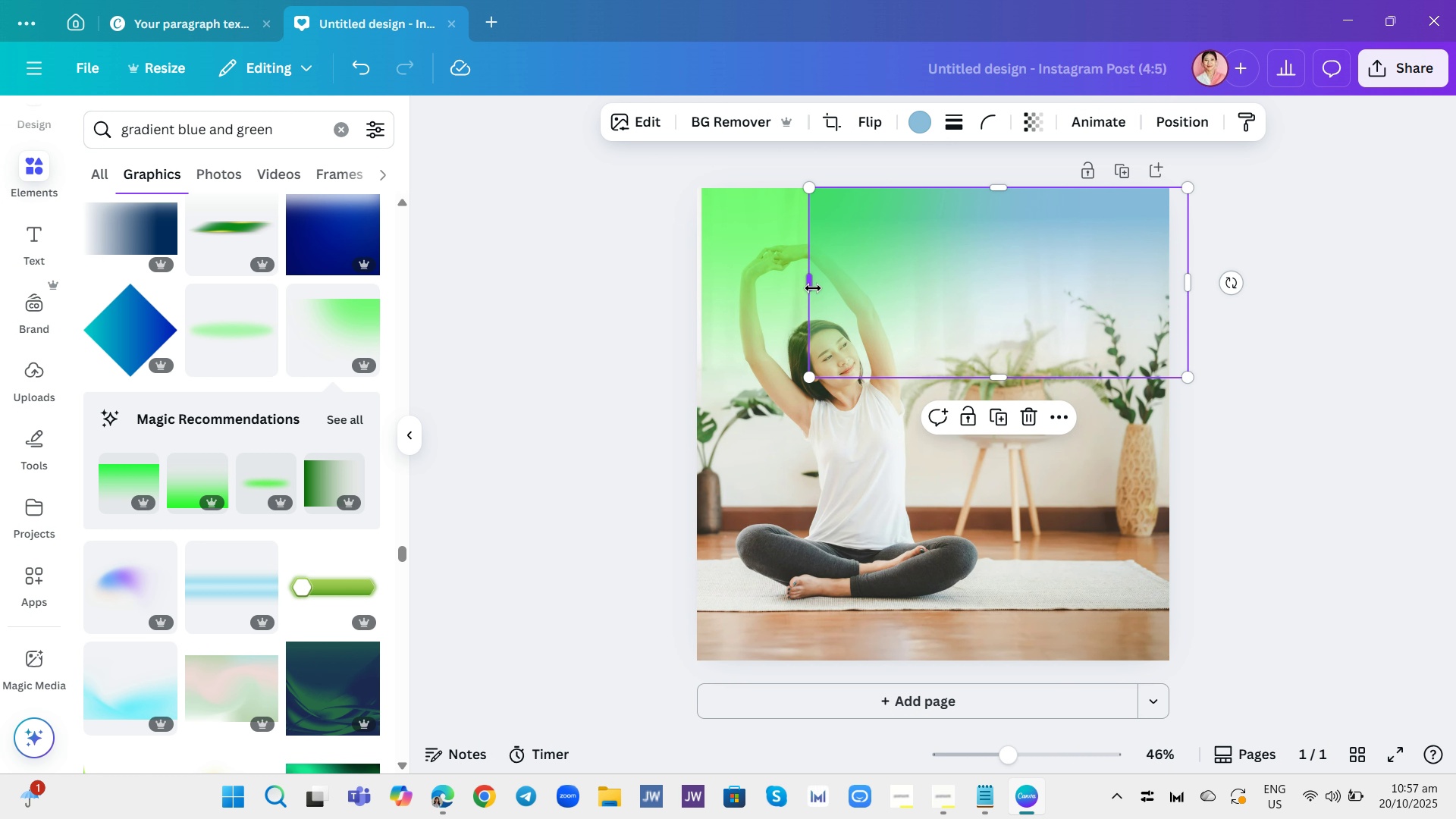 
left_click_drag(start_coordinate=[813, 288], to_coordinate=[701, 281])
 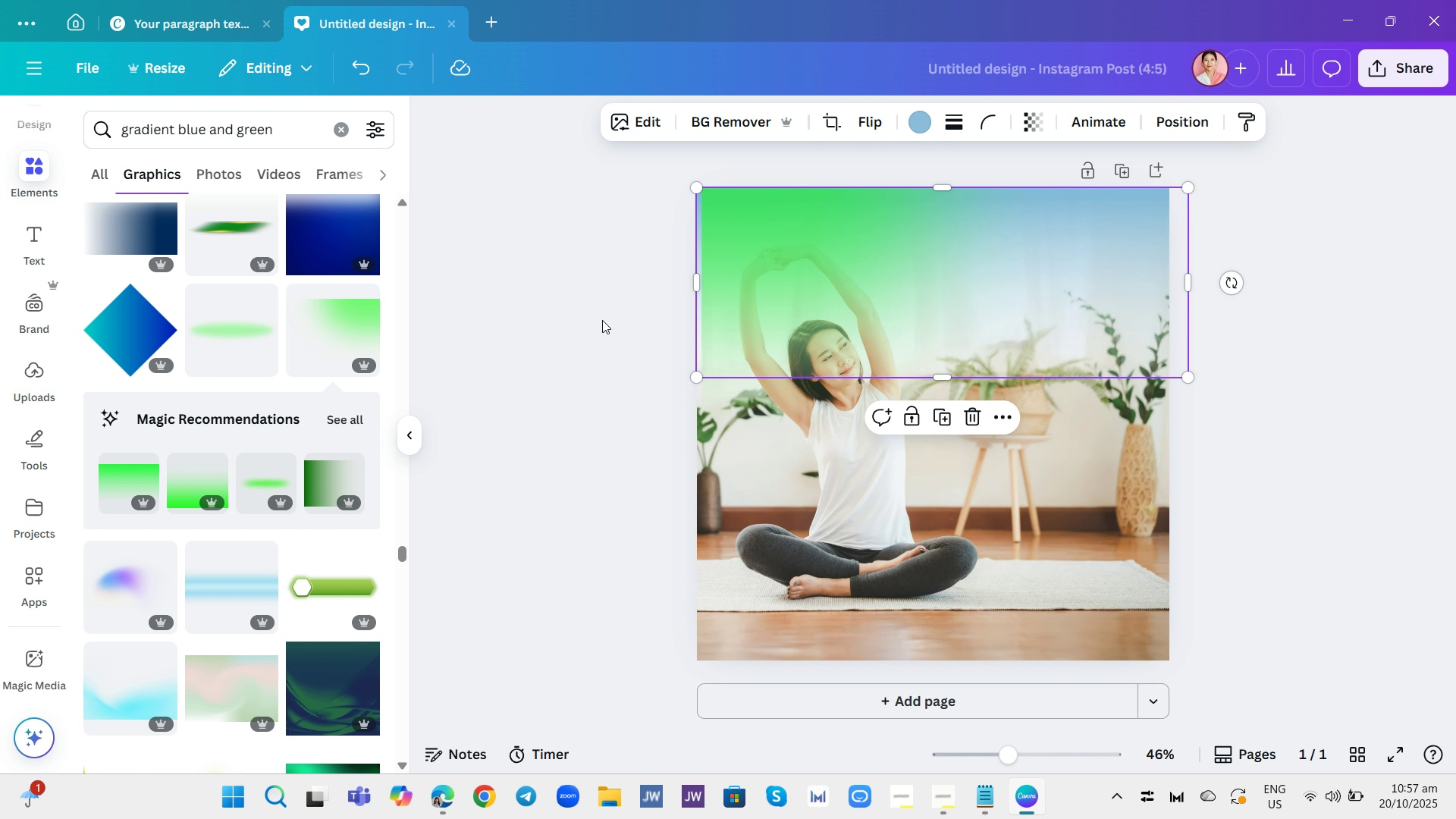 
left_click([602, 320])
 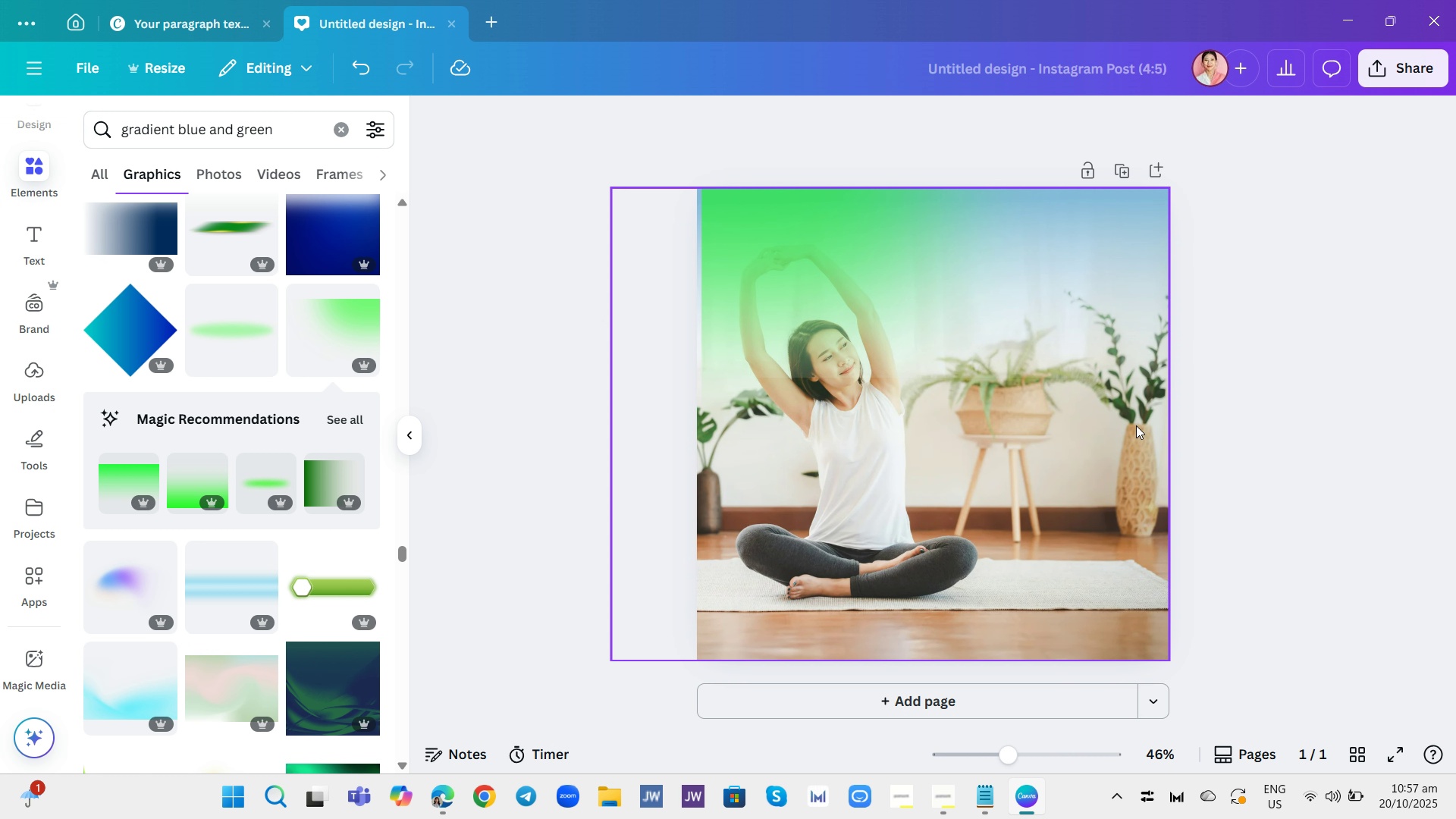 
left_click([1236, 381])
 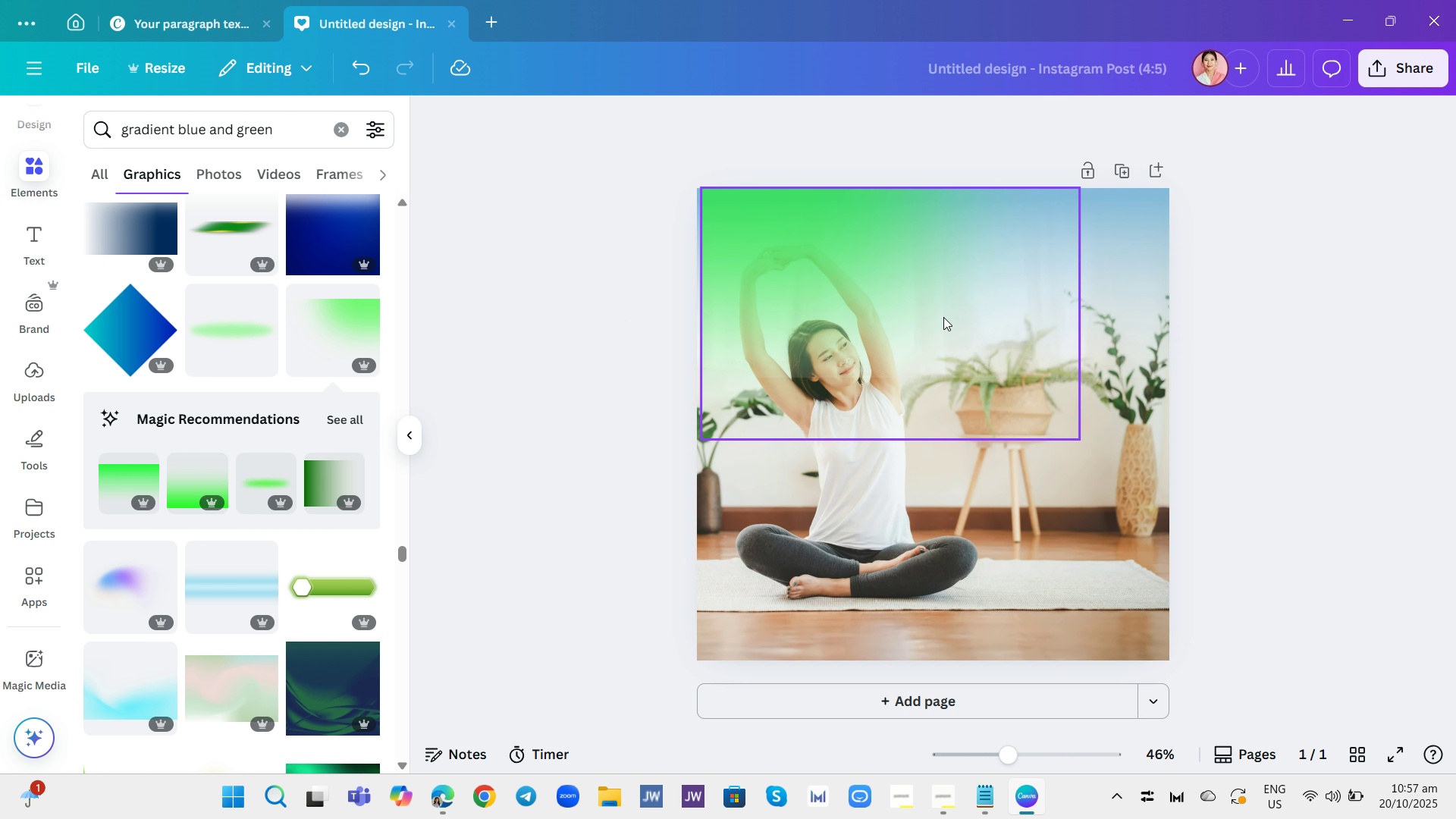 
left_click_drag(start_coordinate=[935, 310], to_coordinate=[930, 309])
 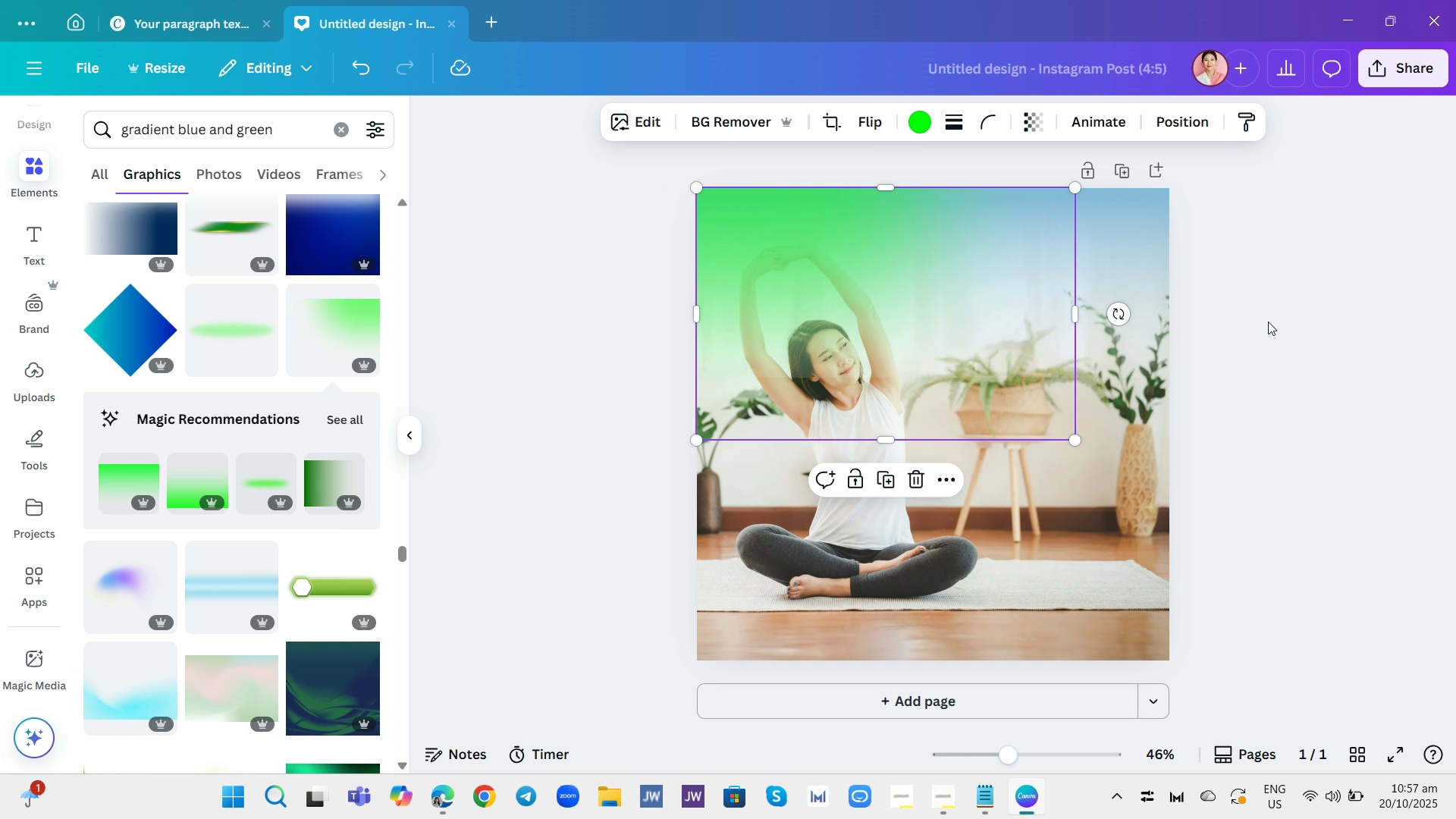 
left_click([1268, 322])
 